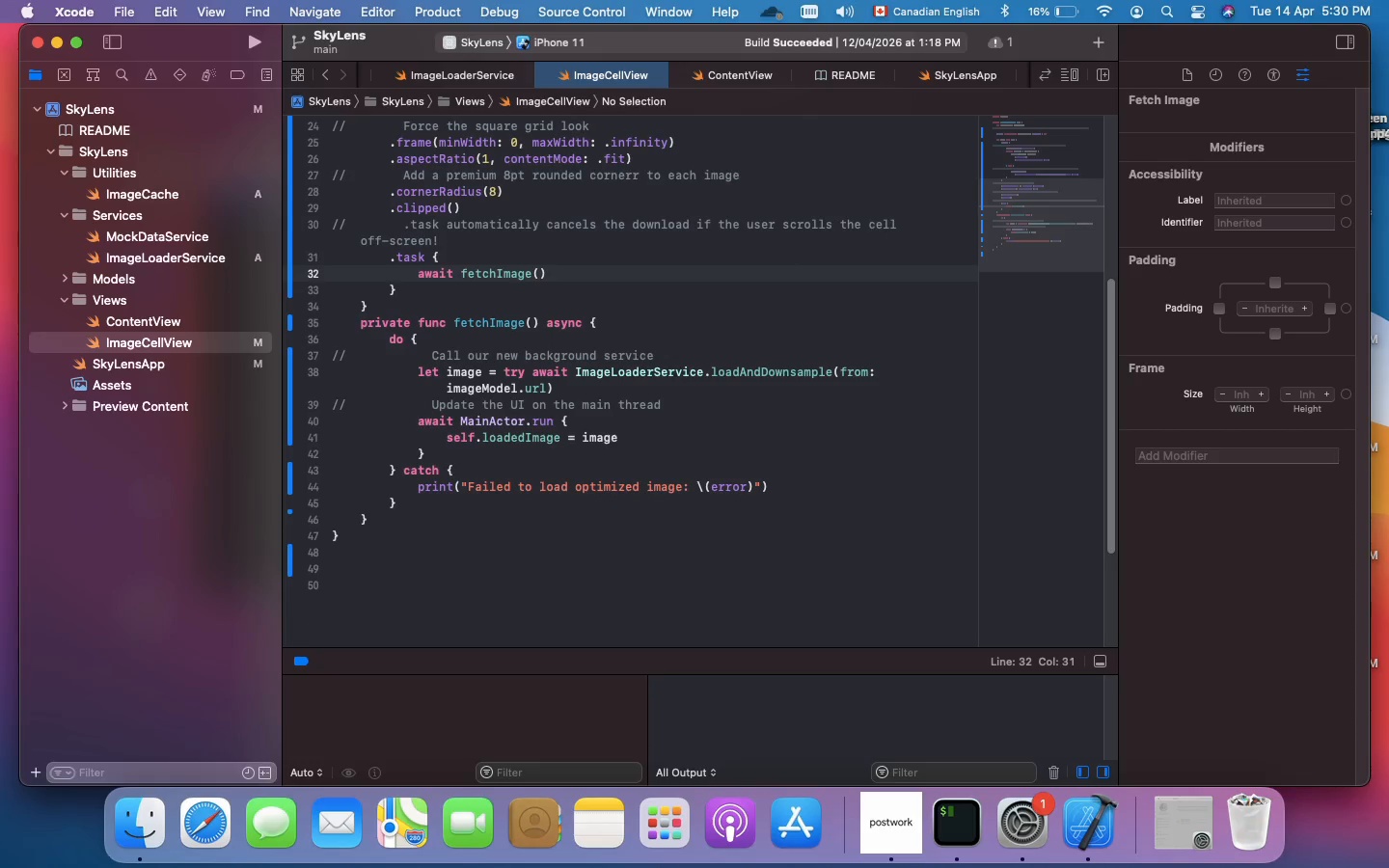 
wait(8.93)
 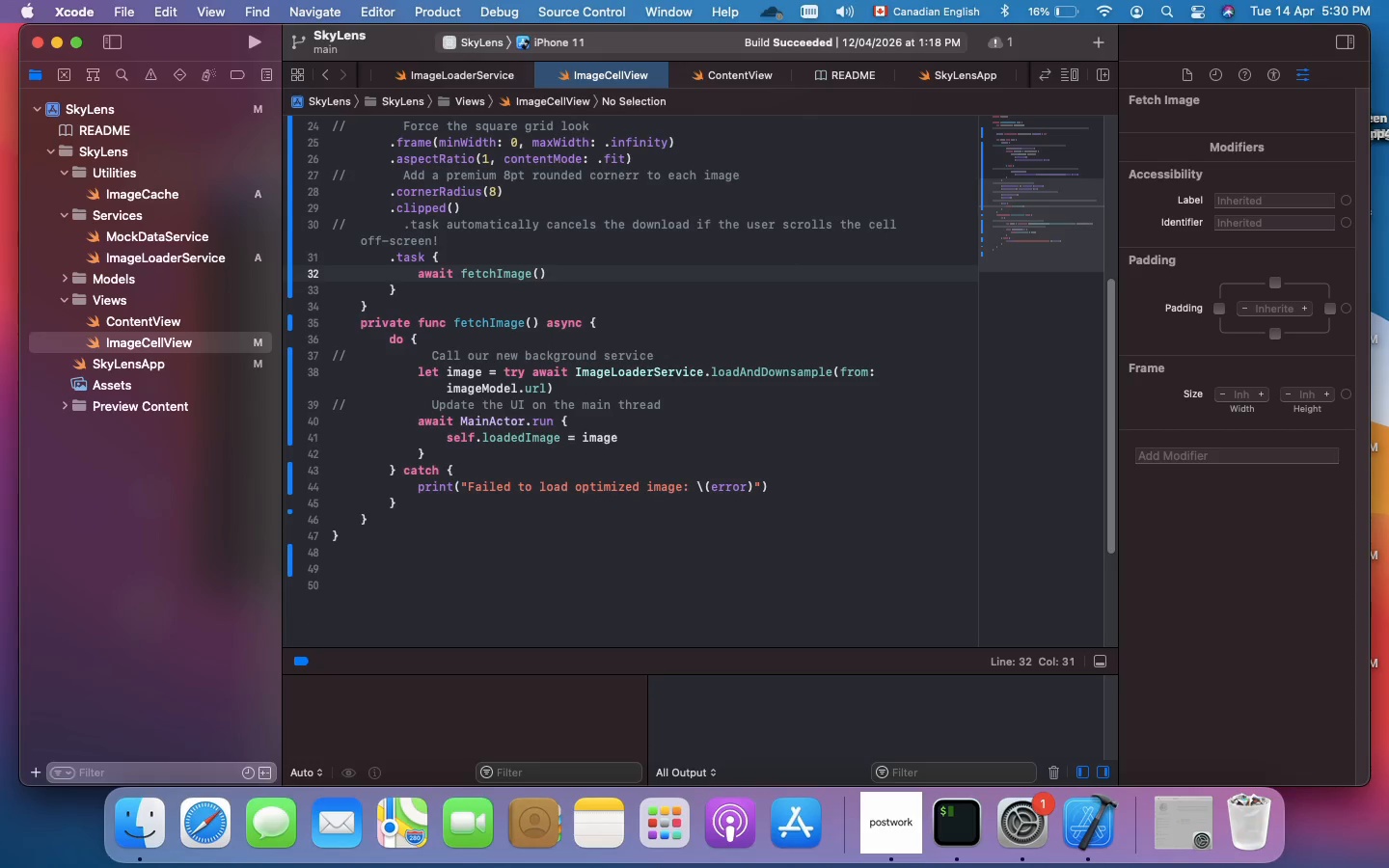 
double_click([139, 320])
 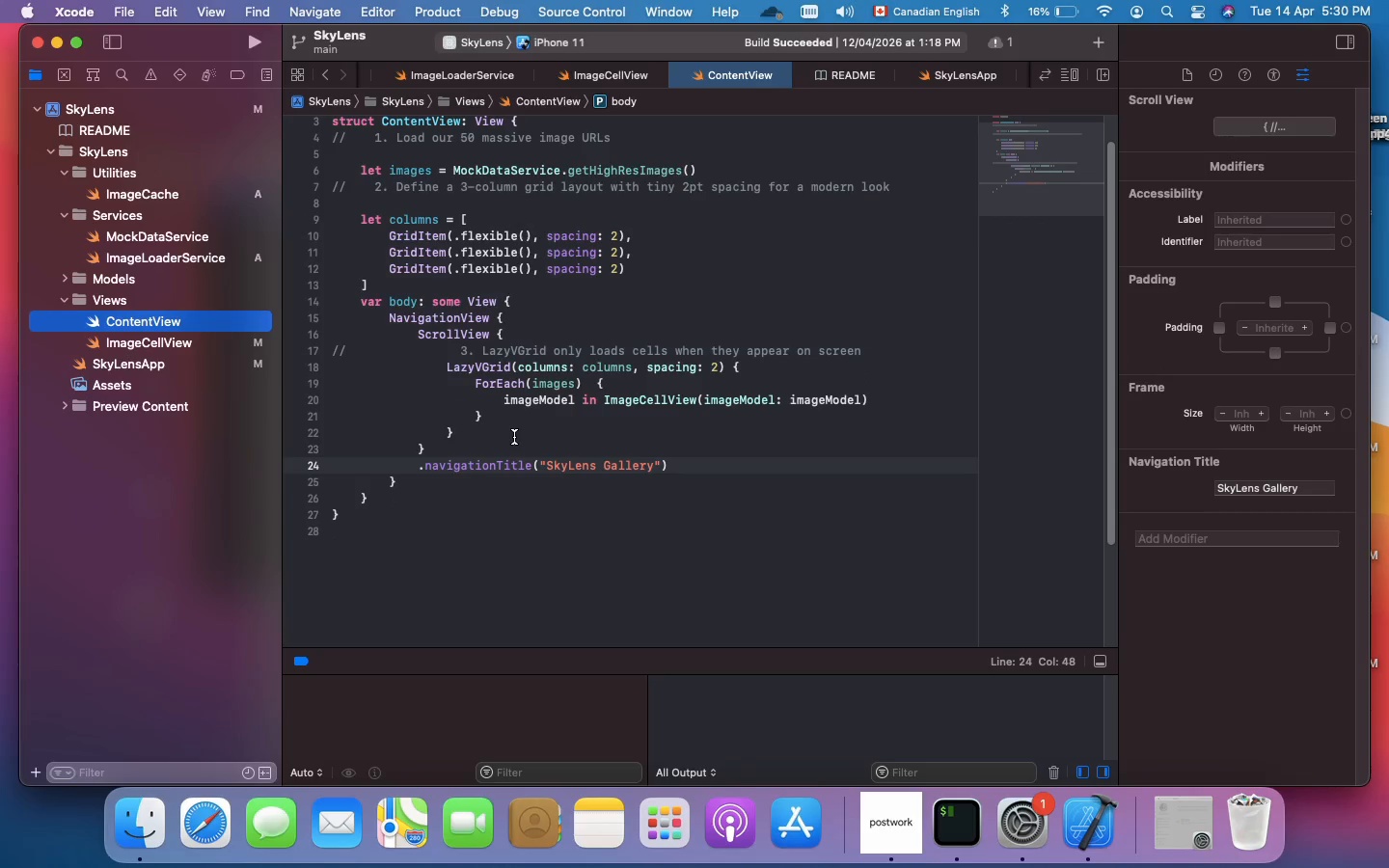 
left_click([514, 438])
 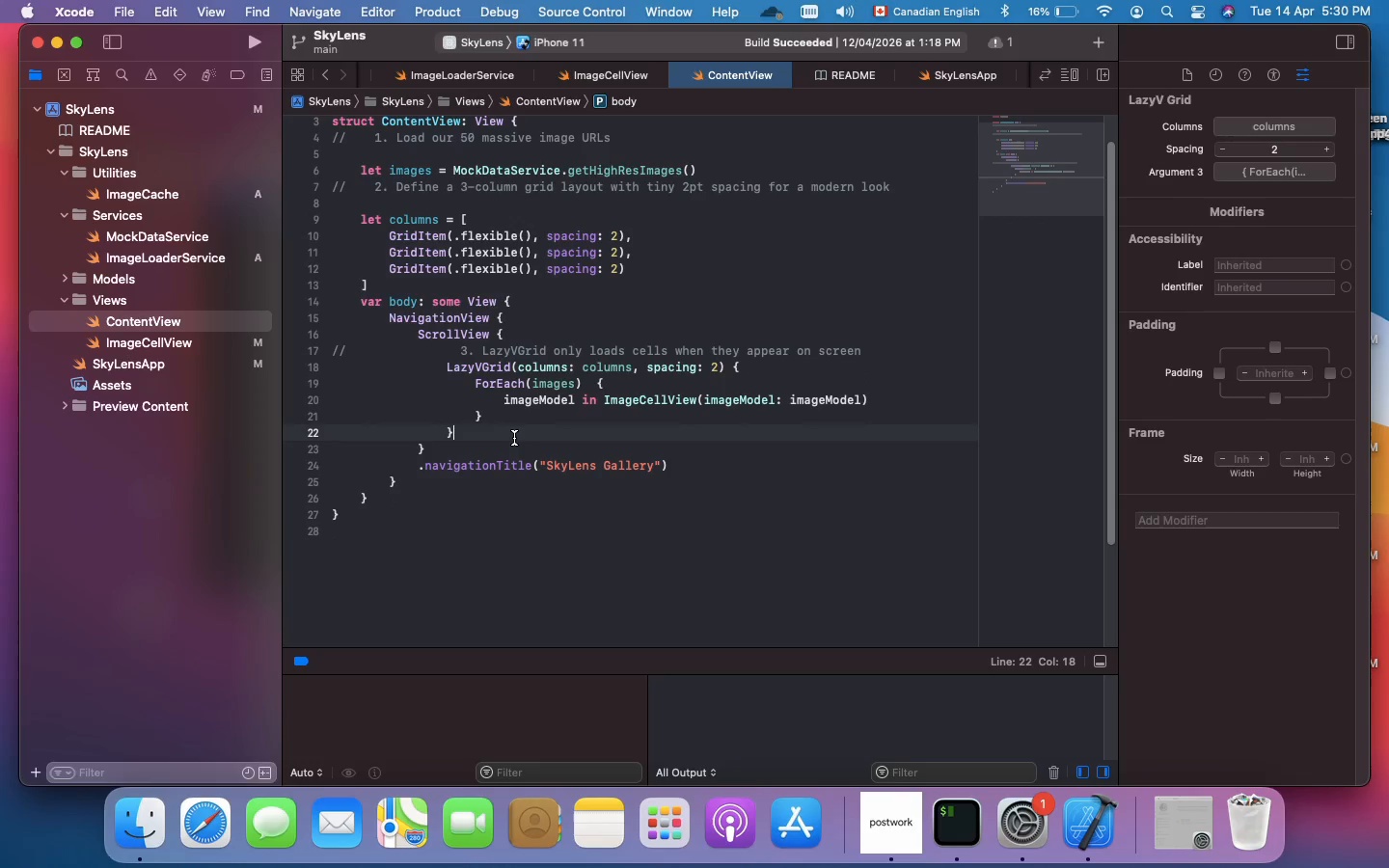 
wait(6.77)
 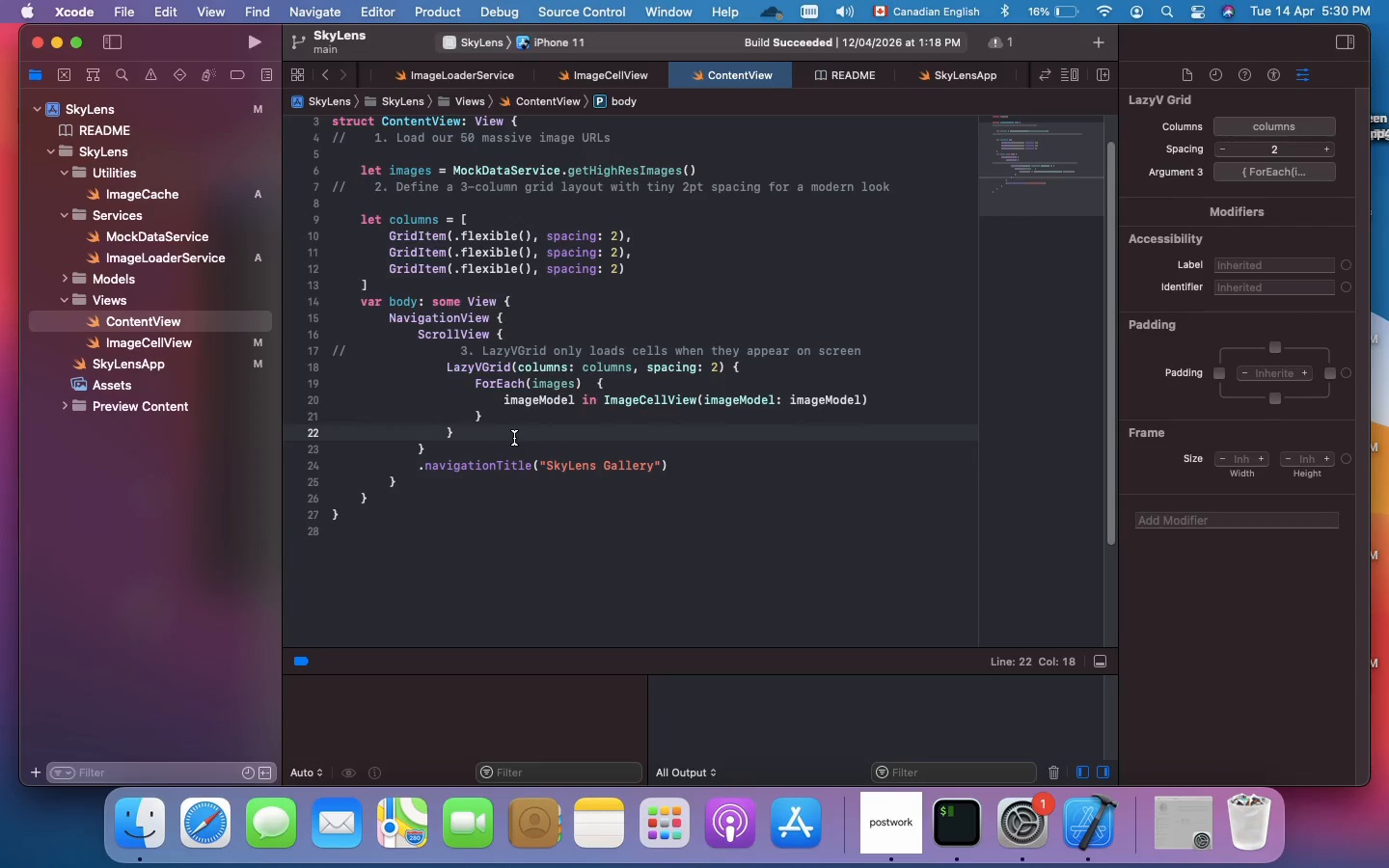 
key(Meta+A)
 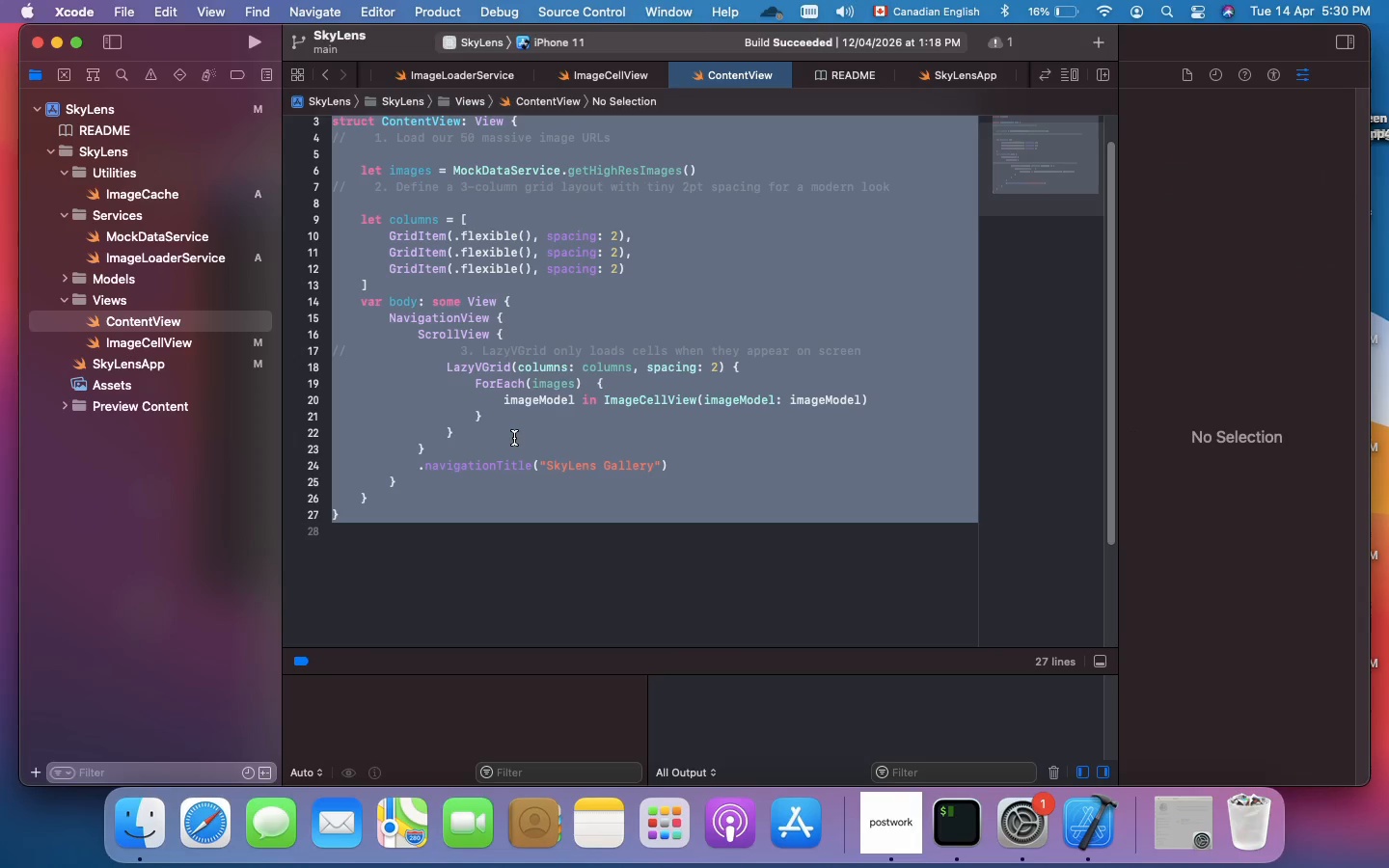 
key(Backspace)
 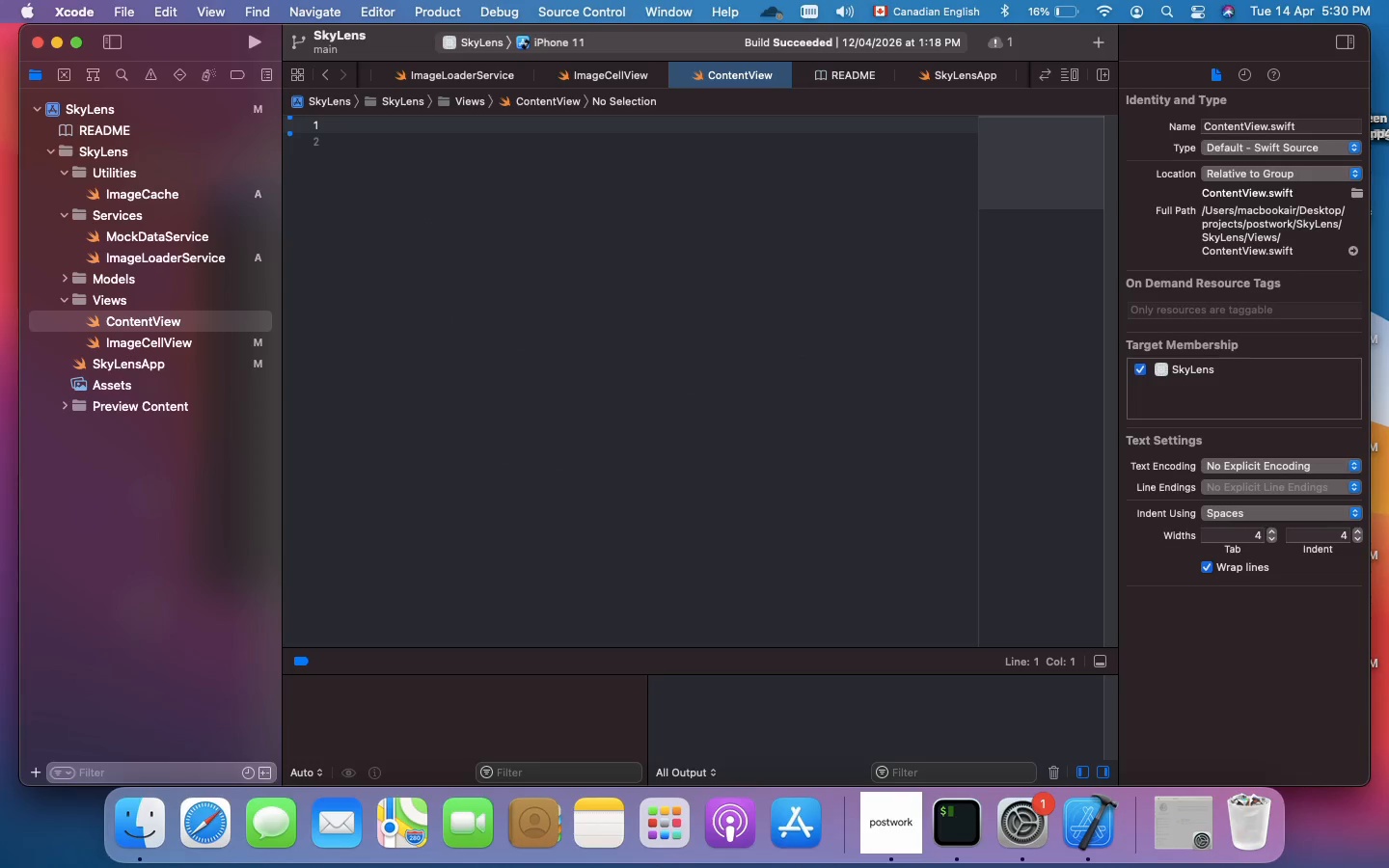 
key(Meta+Z)
 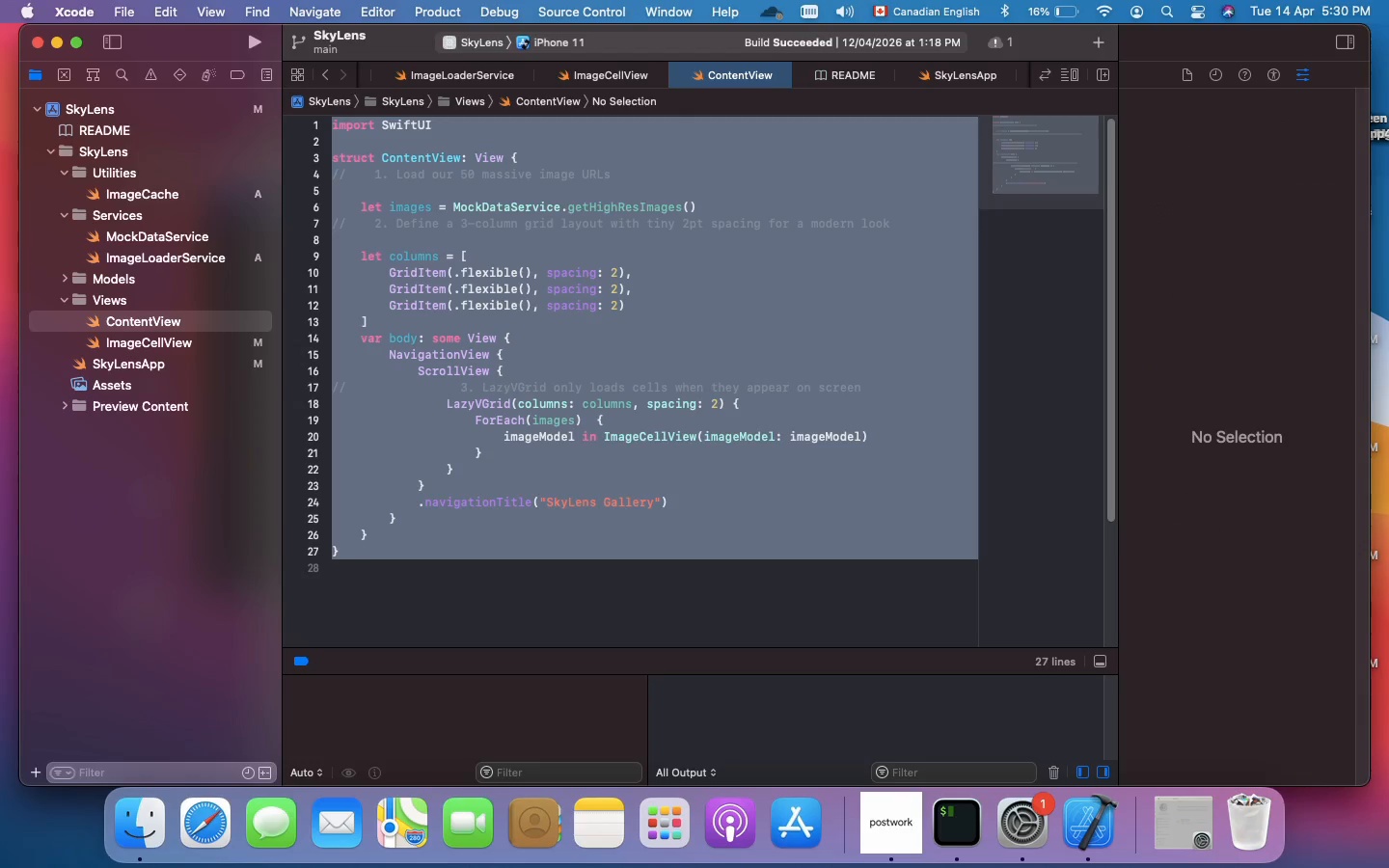 
key(Backspace)
type(import SwiftUI)
 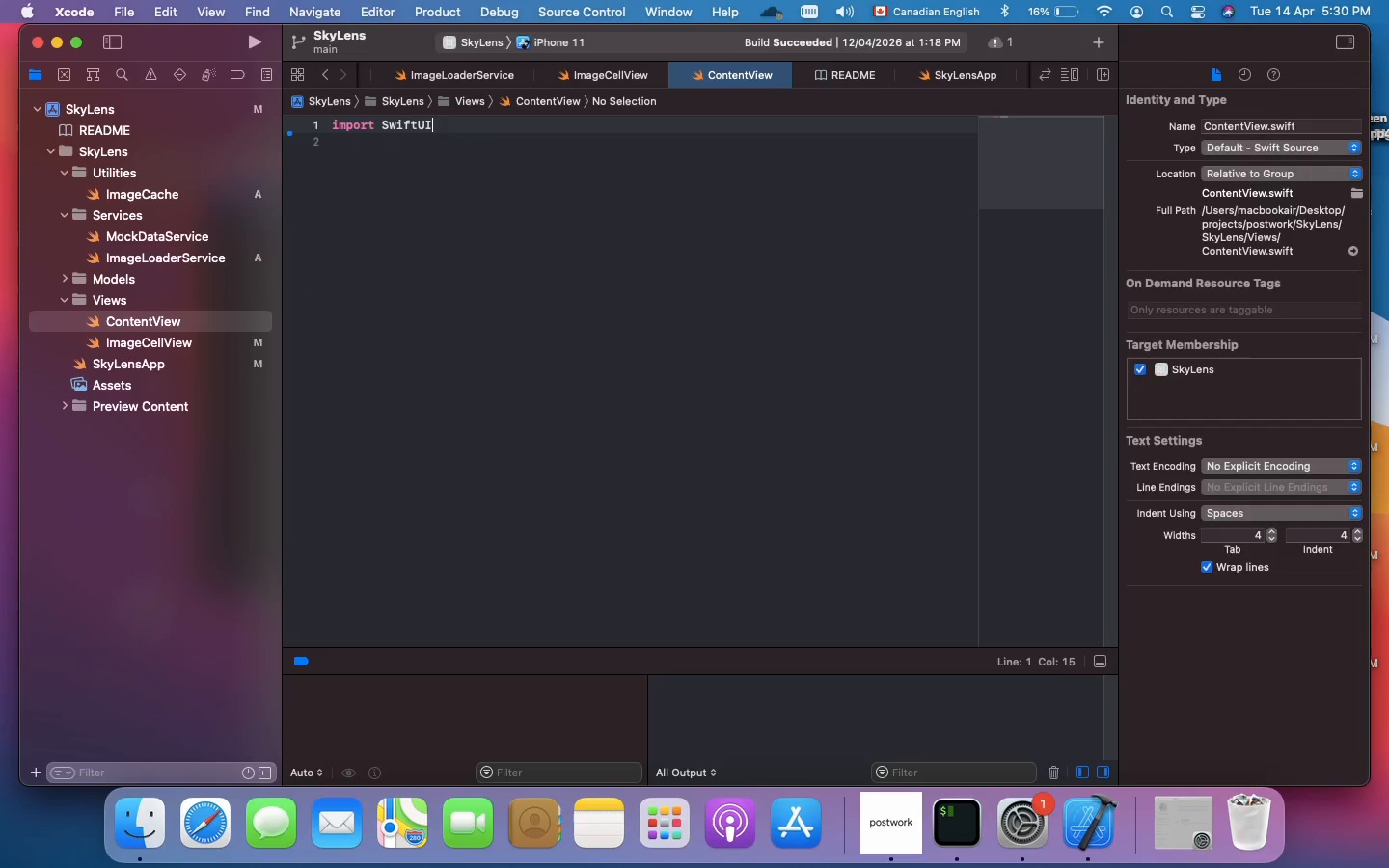 
key(Enter)
 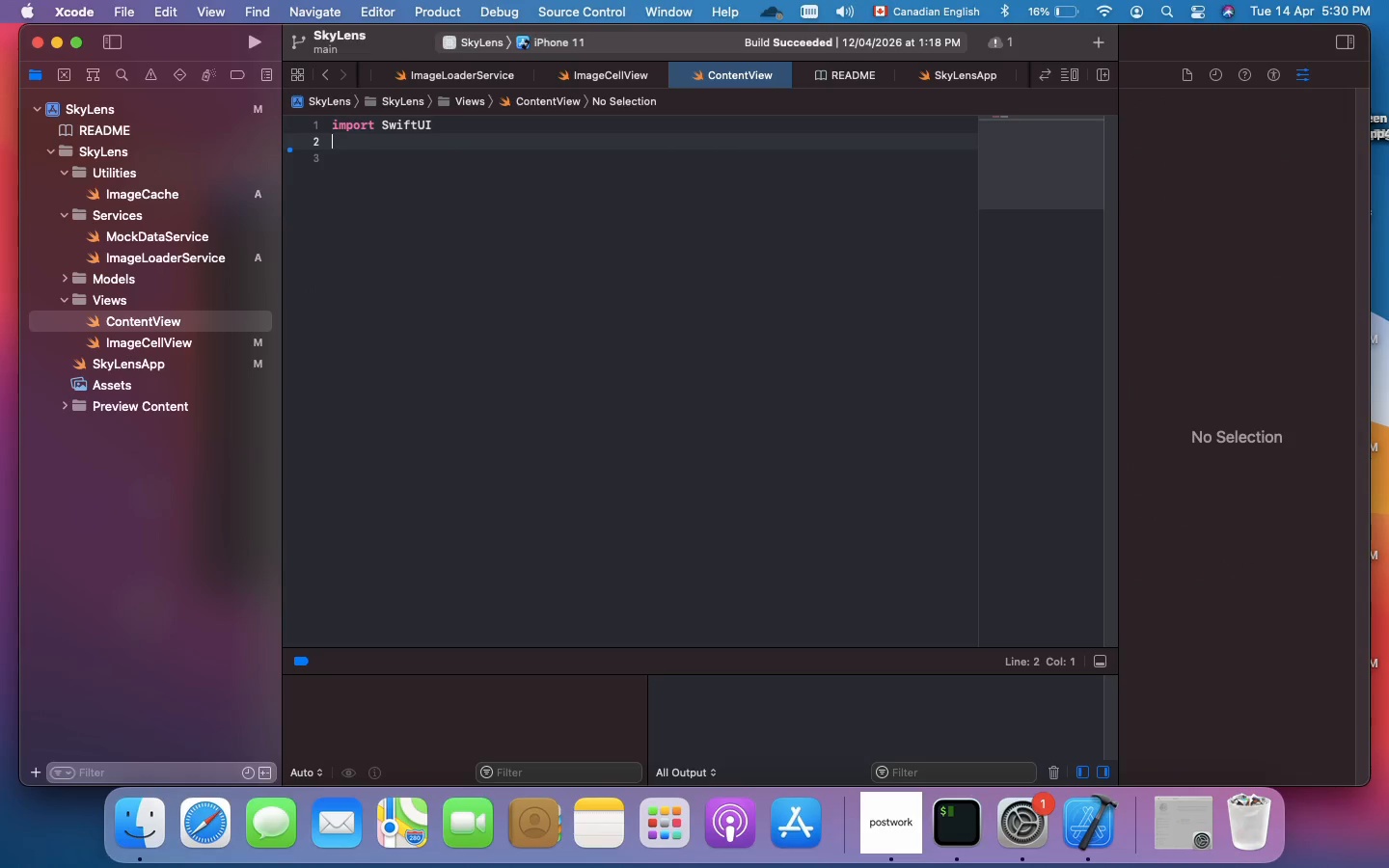 
key(Enter)
 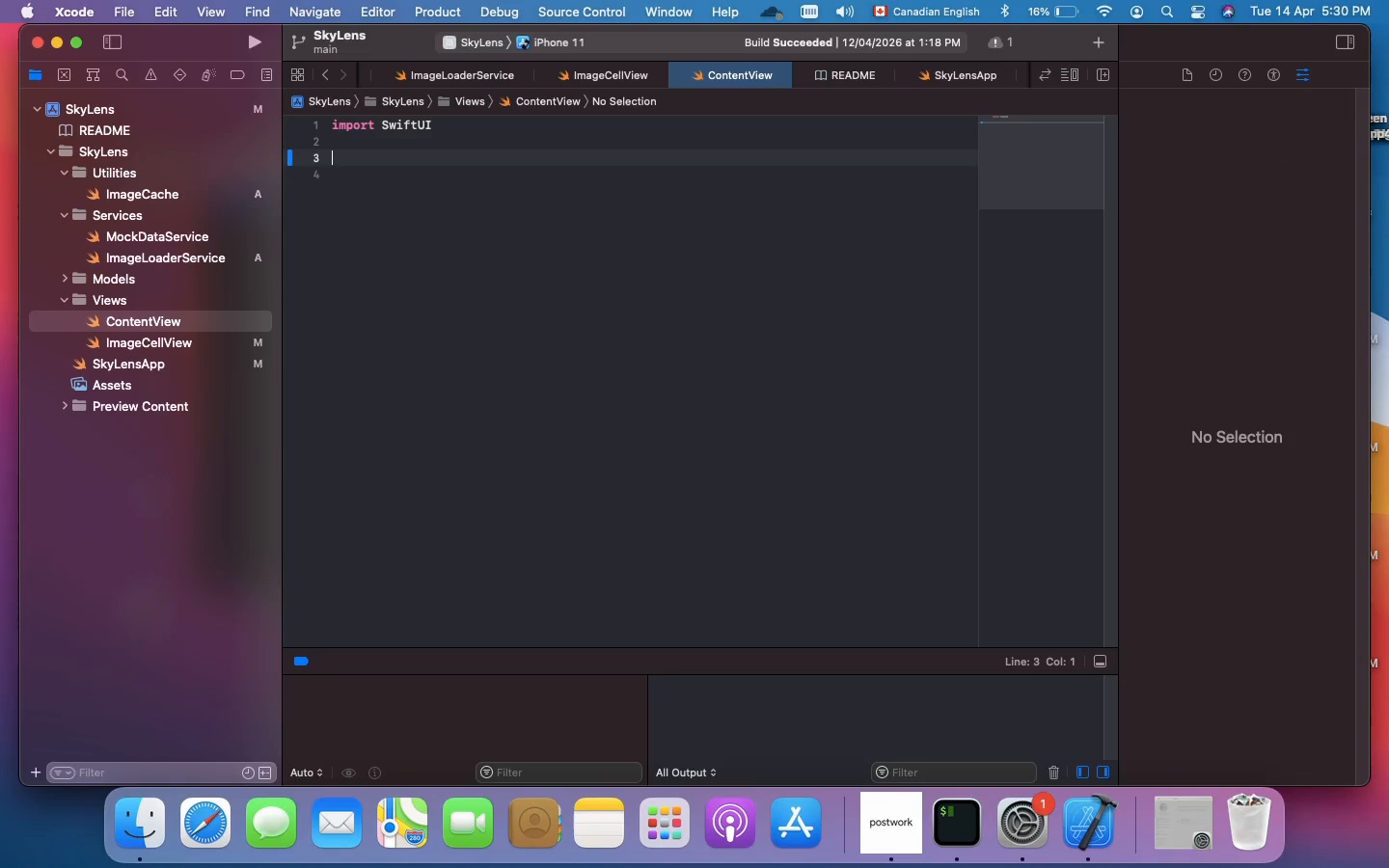 
type(struct ContentView: View )
 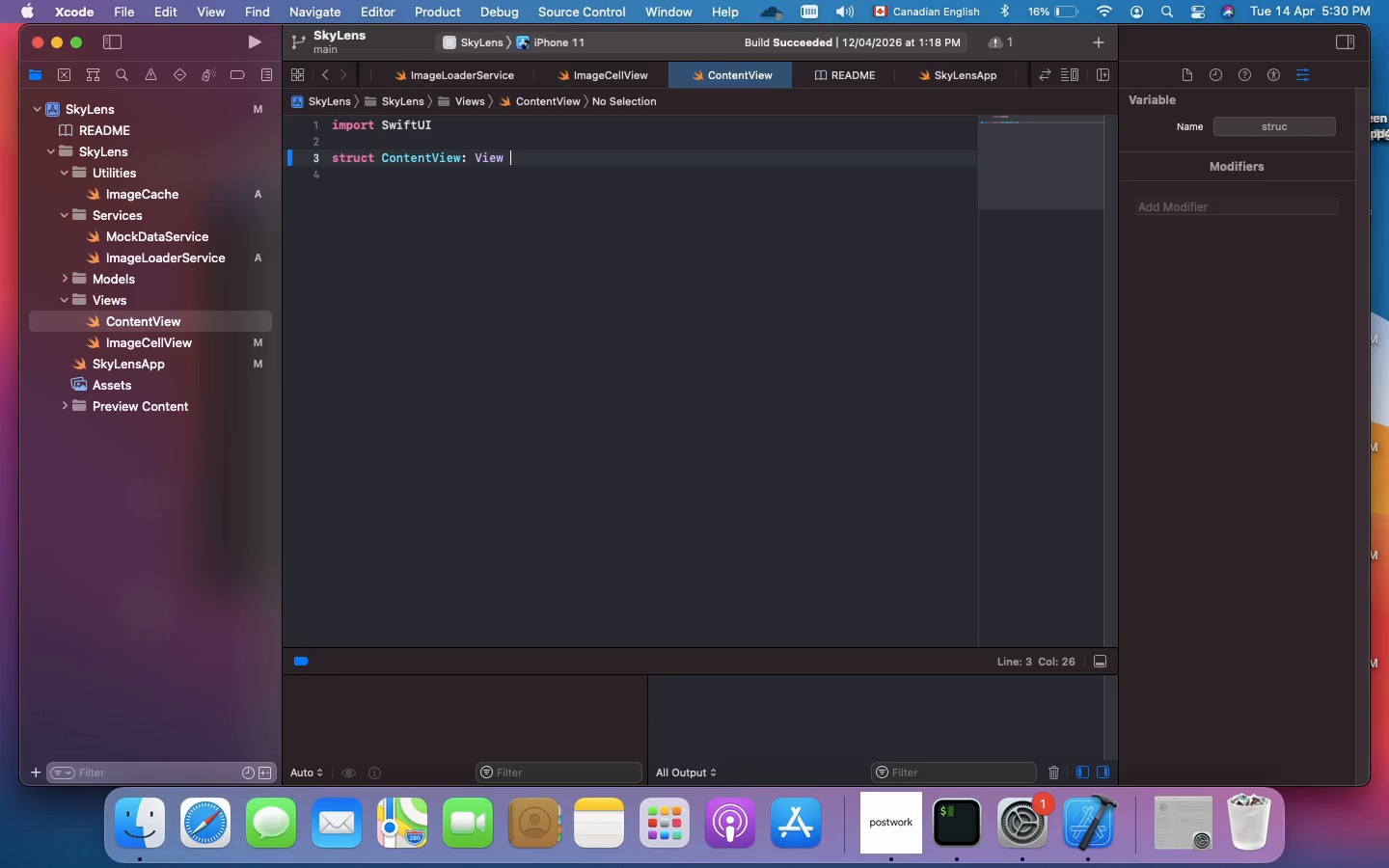 
key(Shift+BracketLeft)
 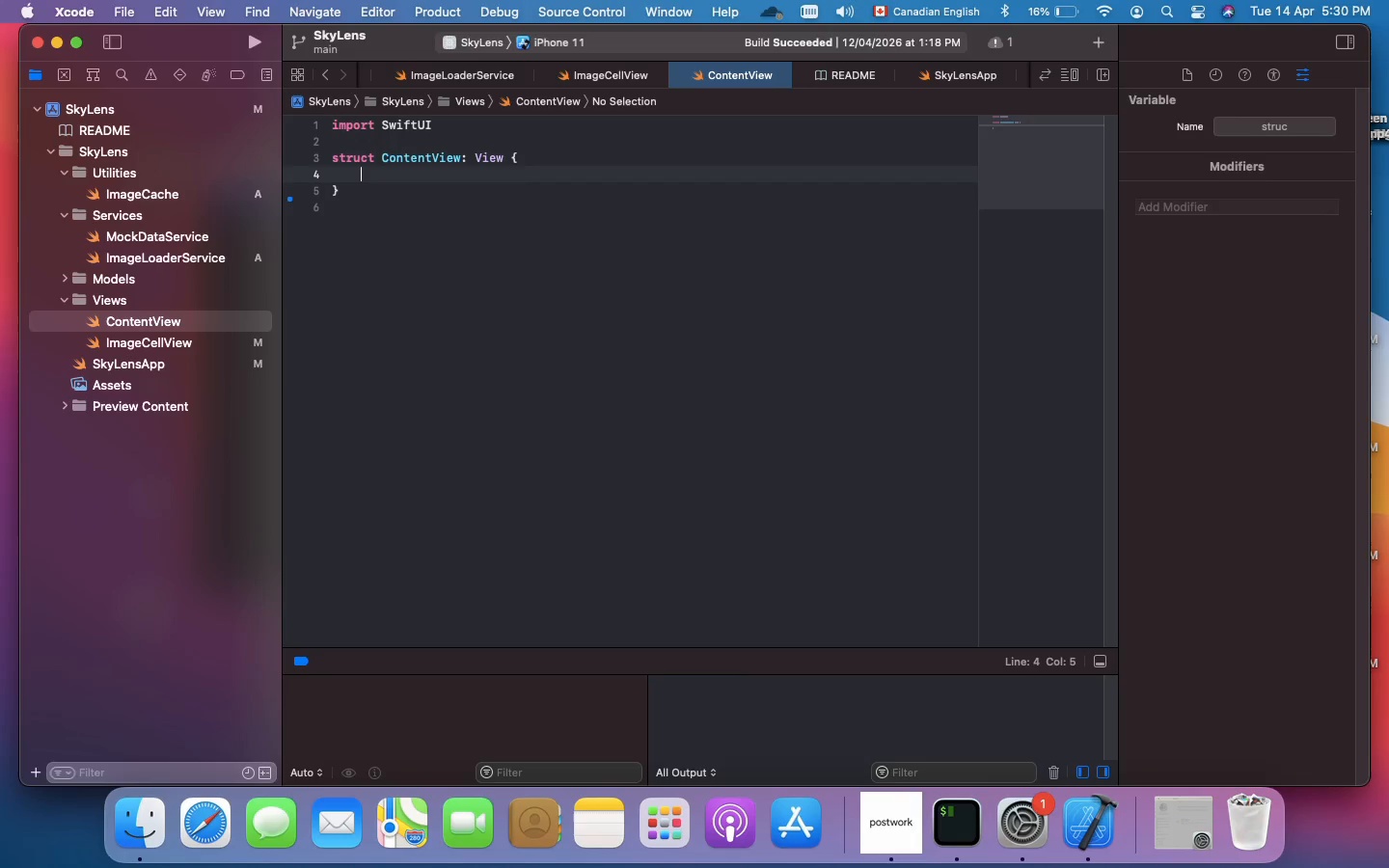 
key(Enter)
 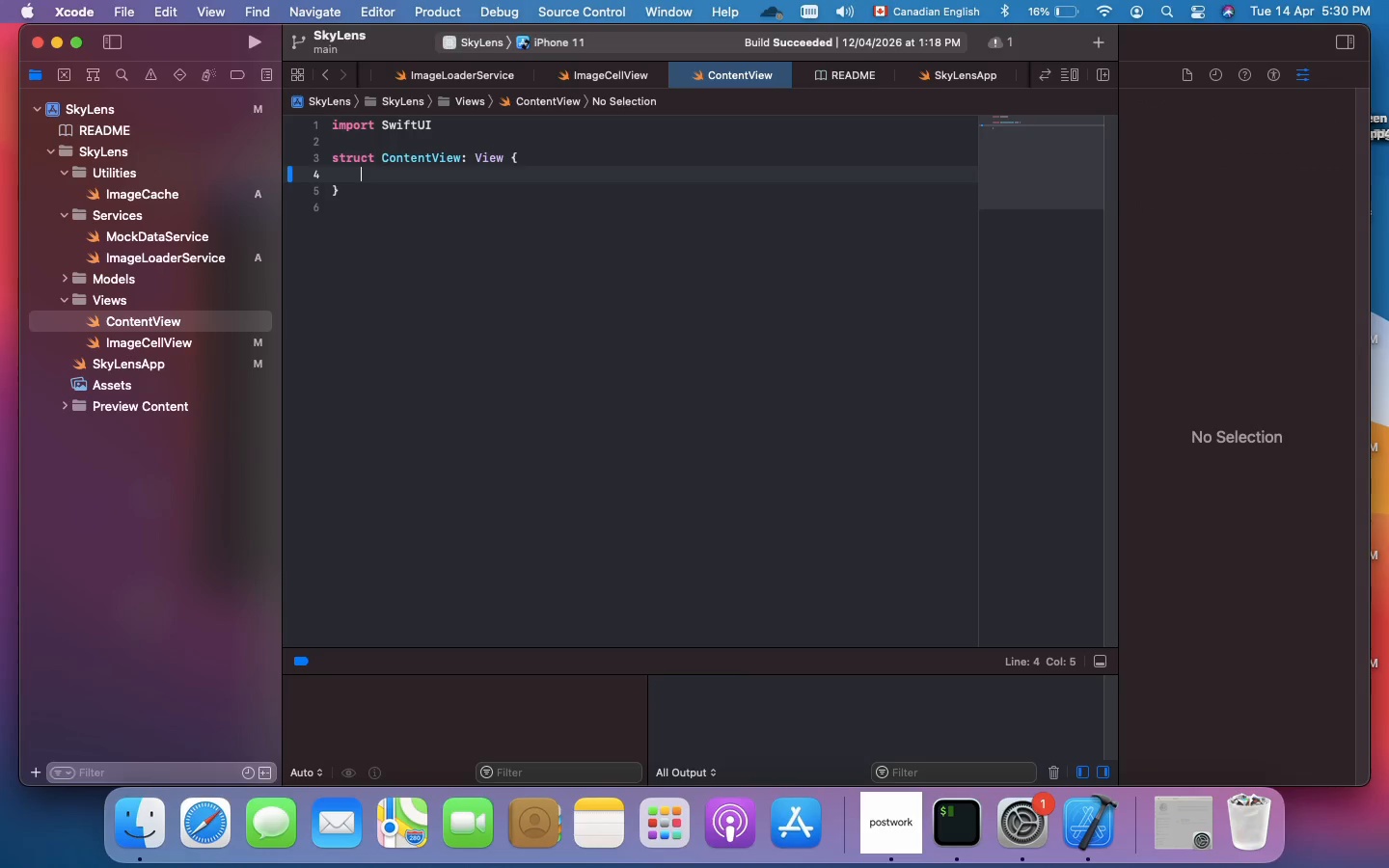 
type(let image = )
 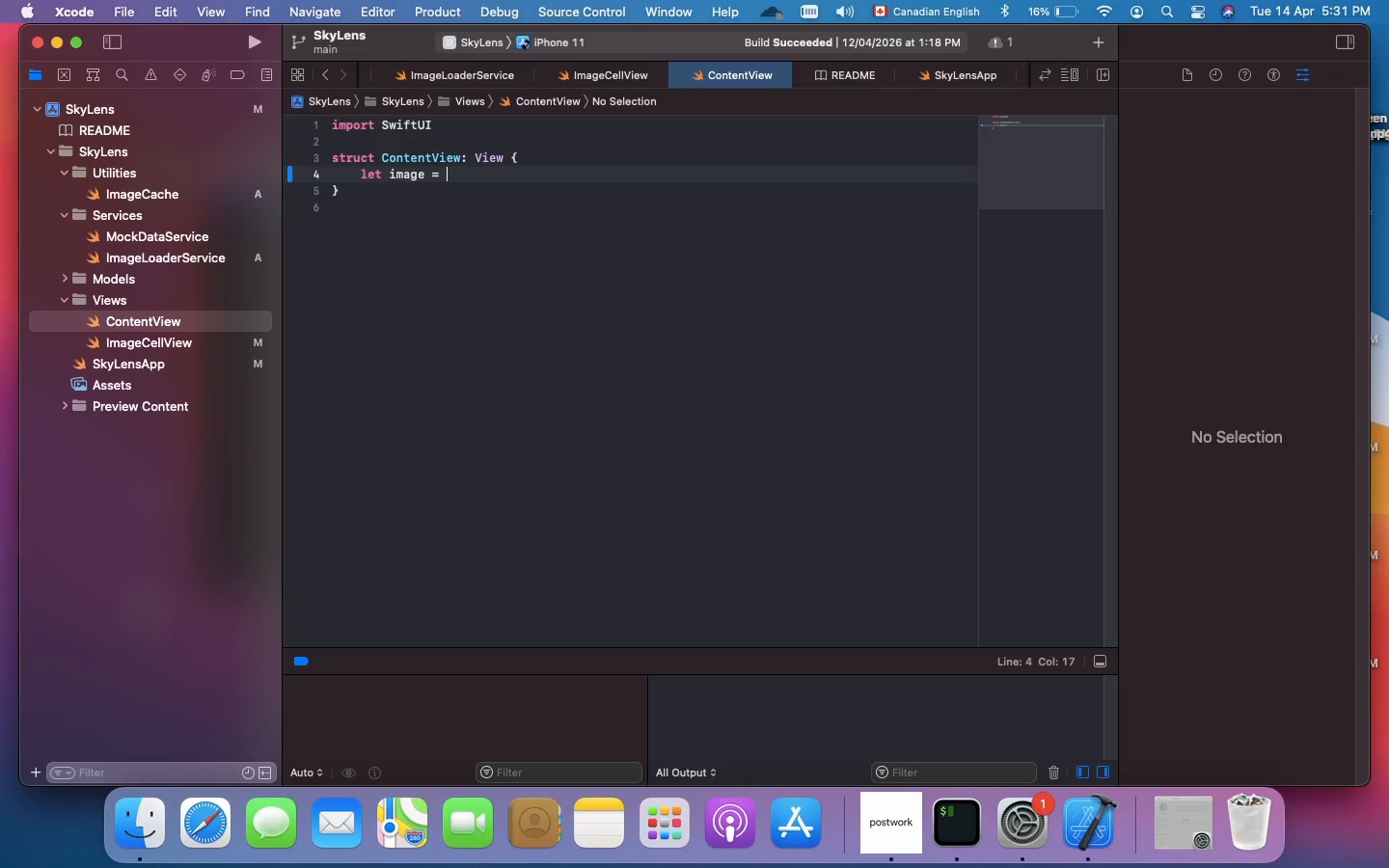 
type(MockDataService.getHighResImages())
 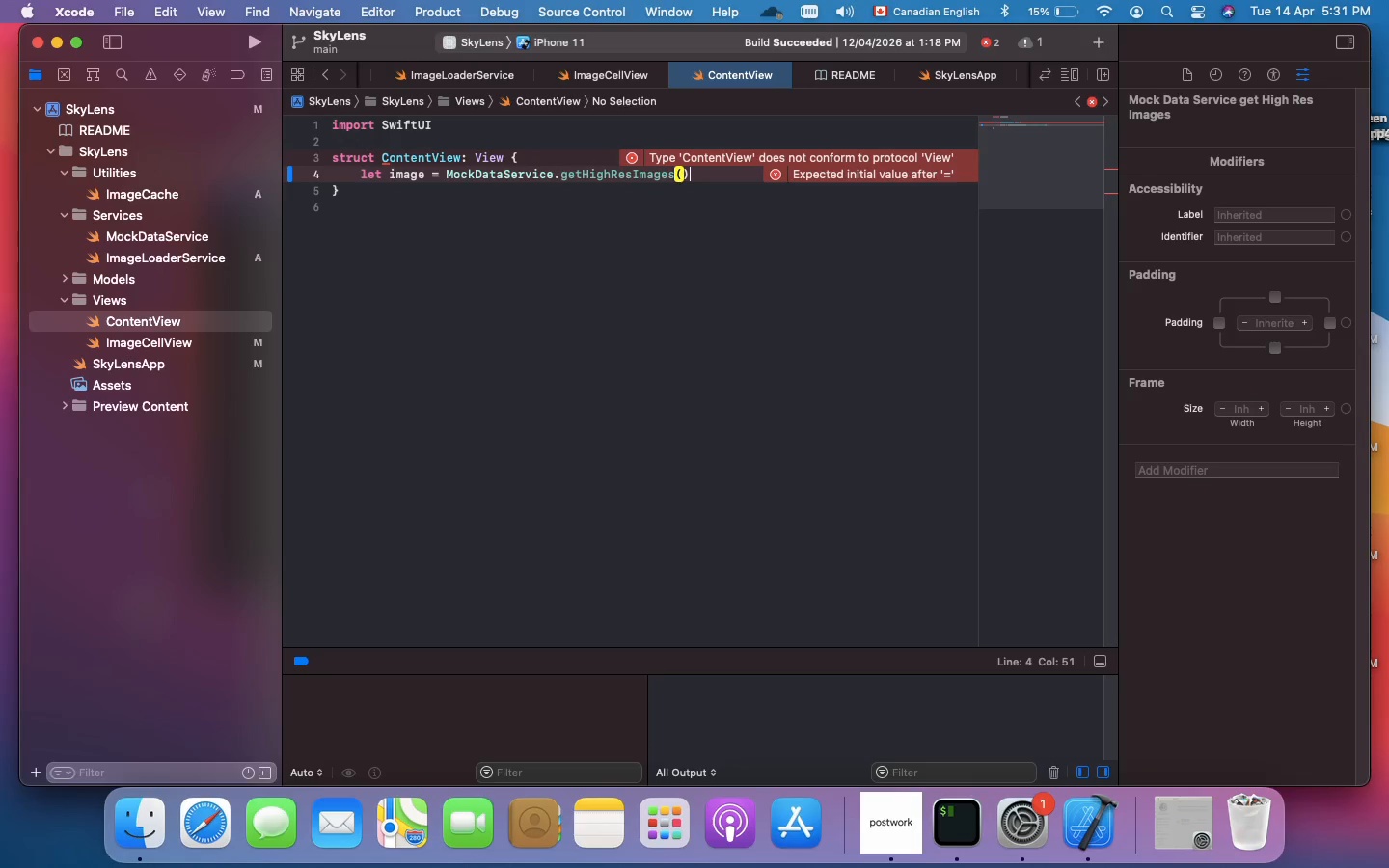 
key(Enter)
 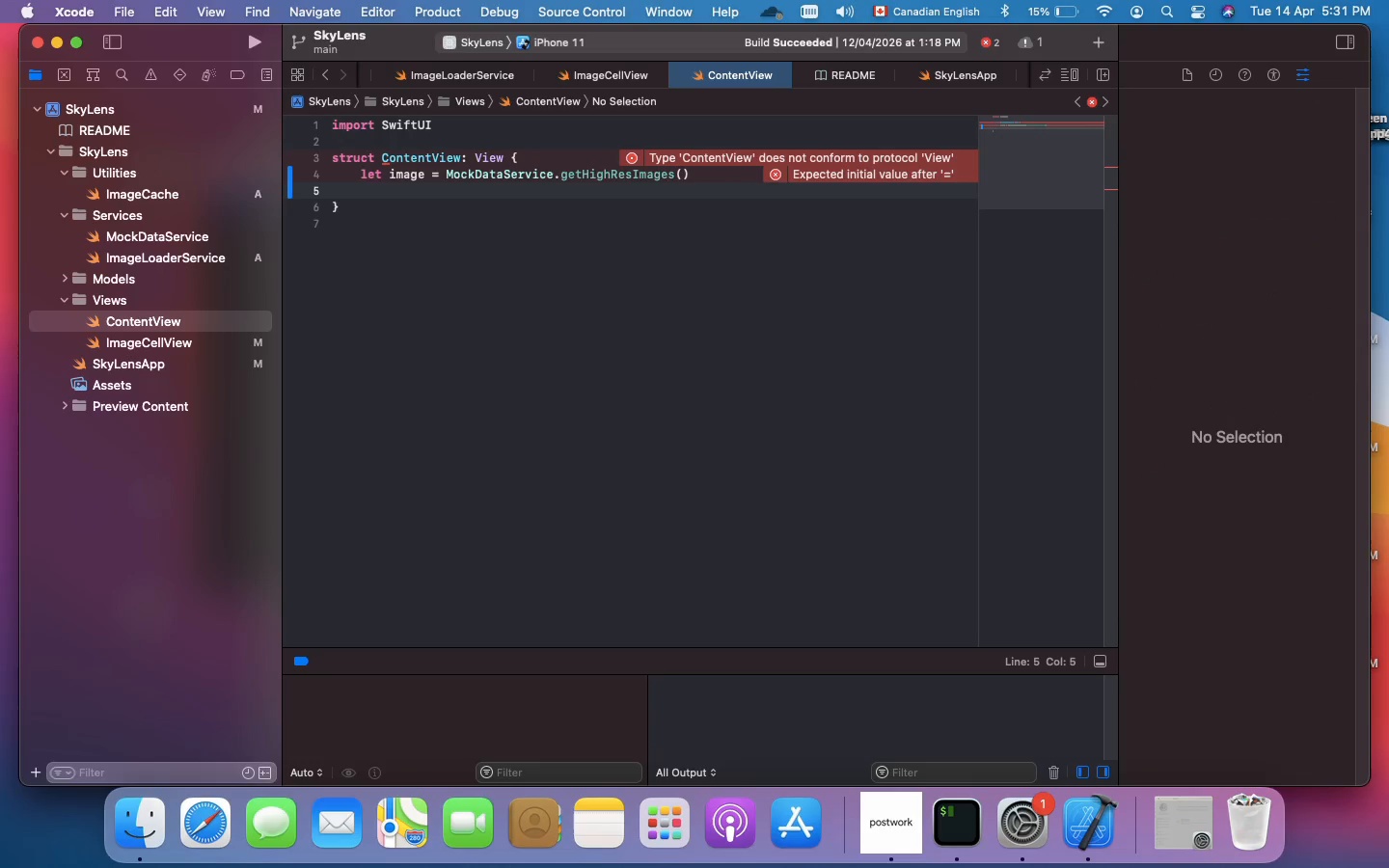 
key(Enter)
 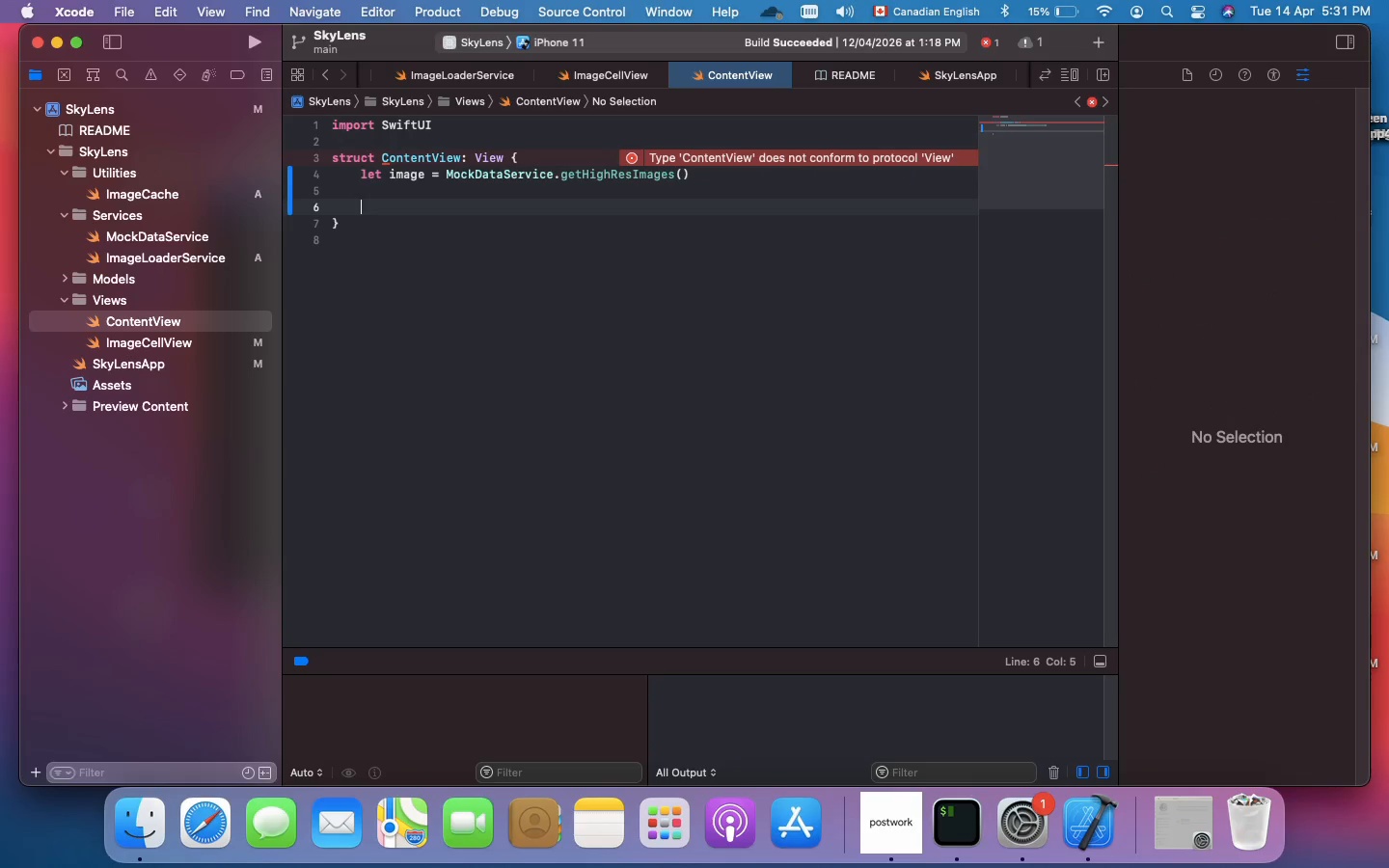 
type(let columns = [)
 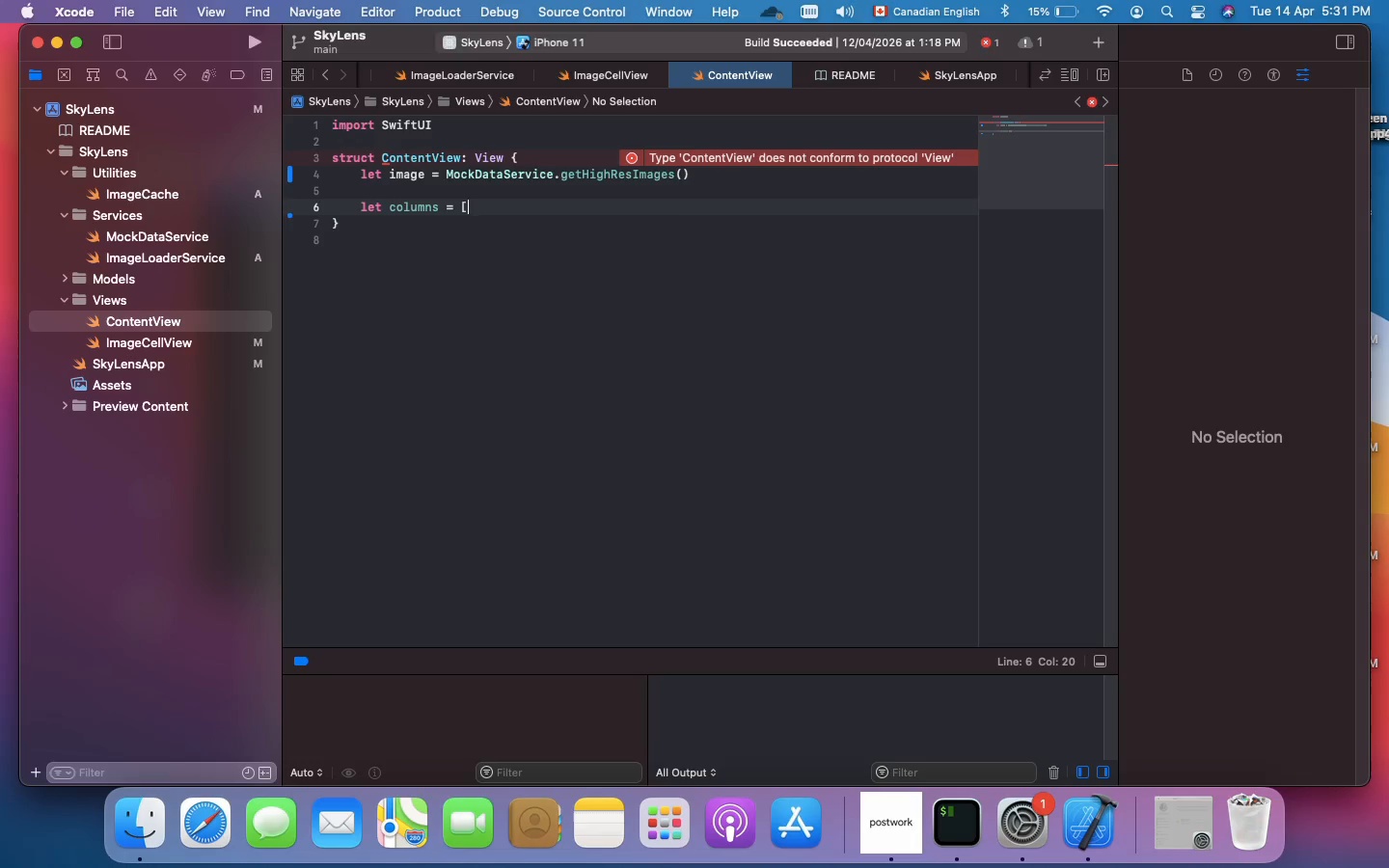 
key(Enter)
 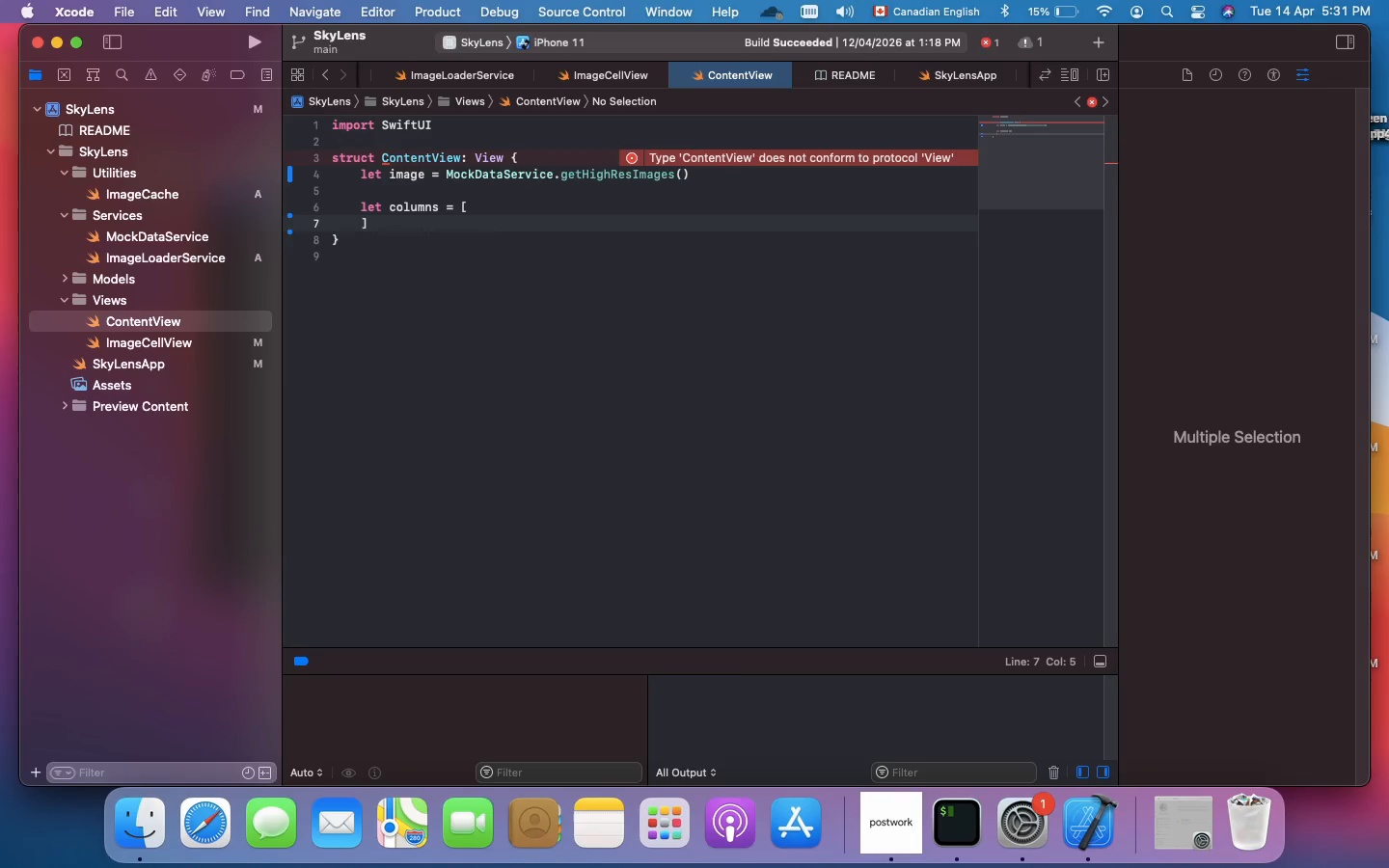 
key(Enter)
 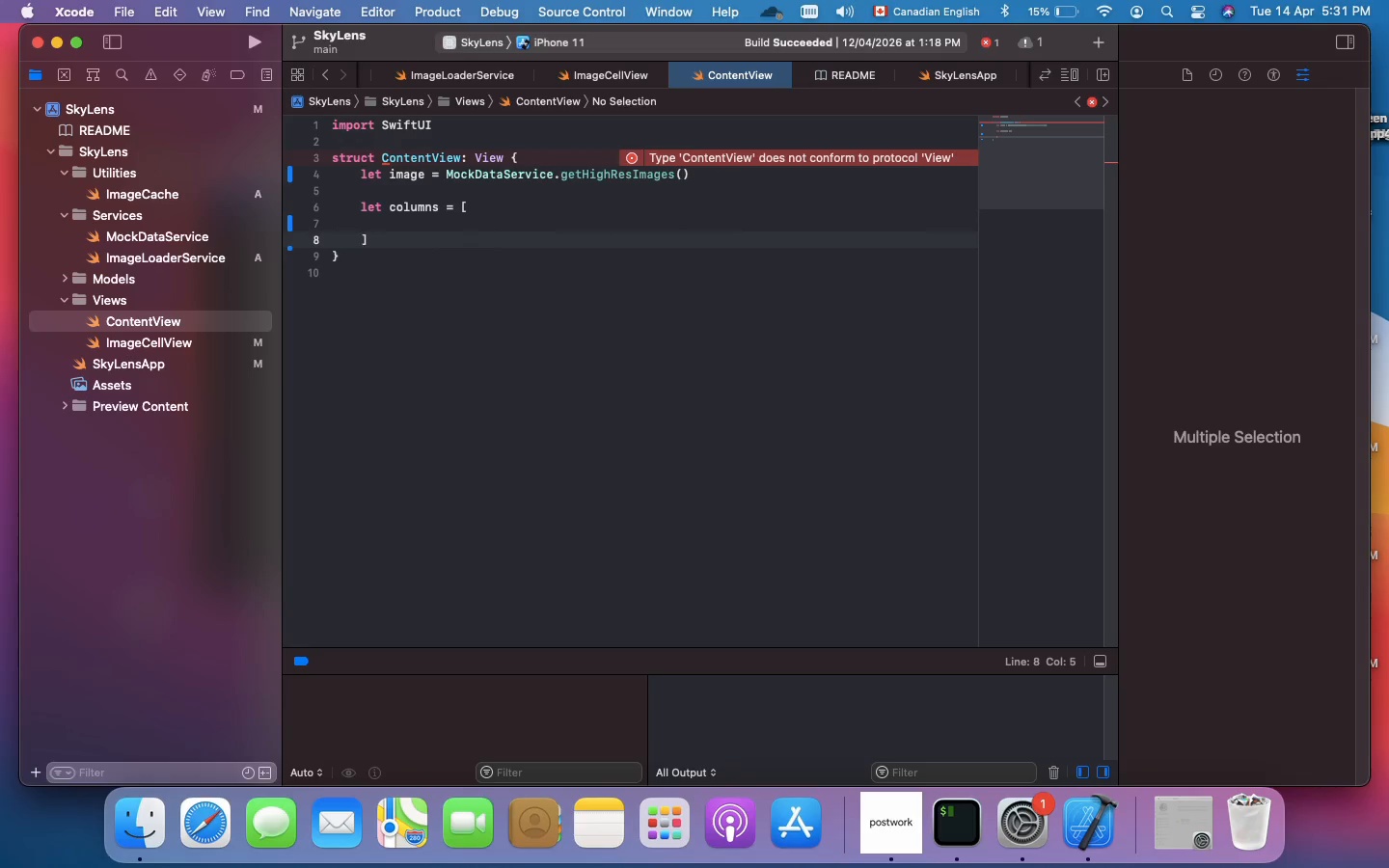 
key(ArrowUp)
 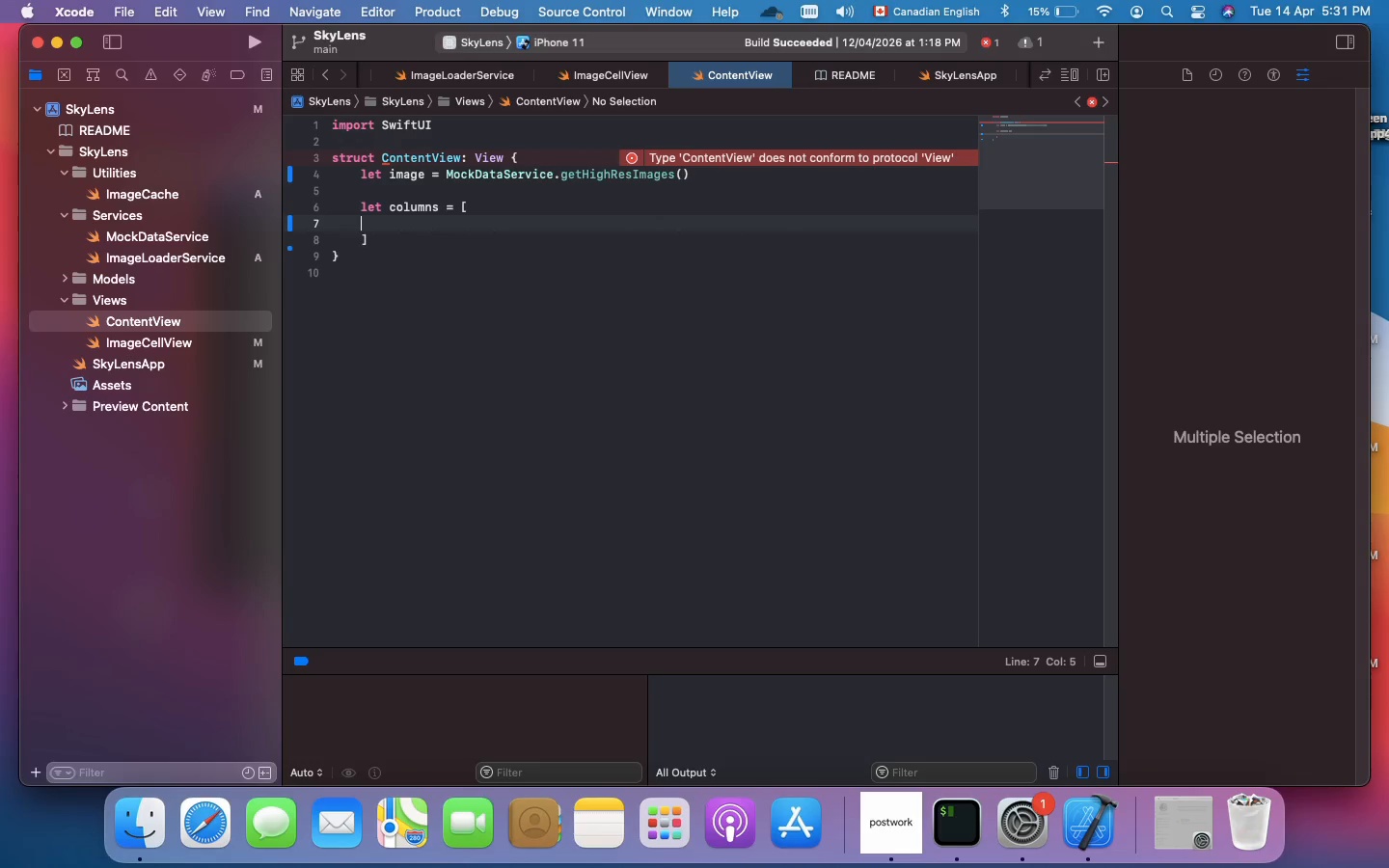 
key(Tab)
type(GridItem(.flexible(), spacing: 2)
 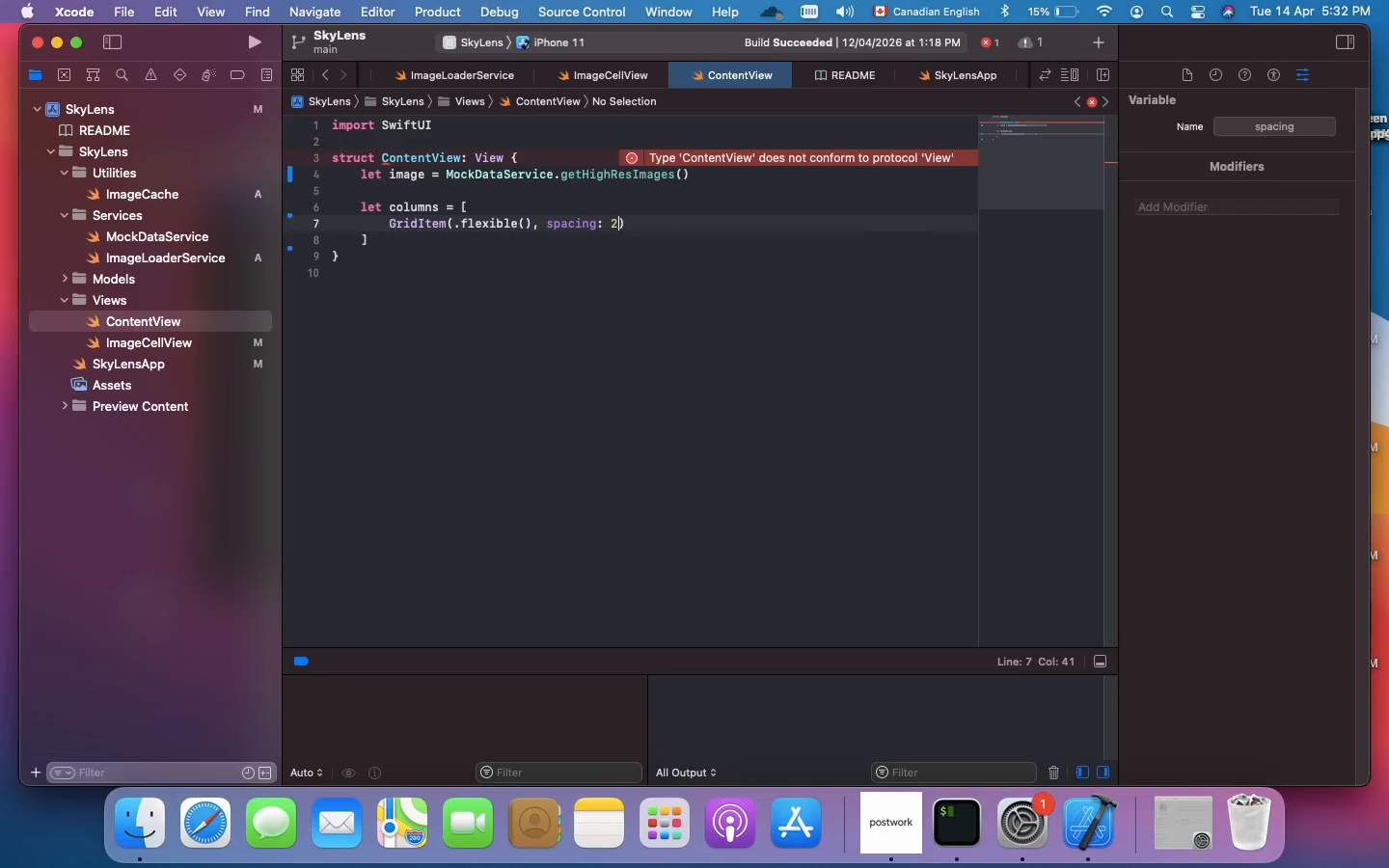 
key(ArrowRight)
 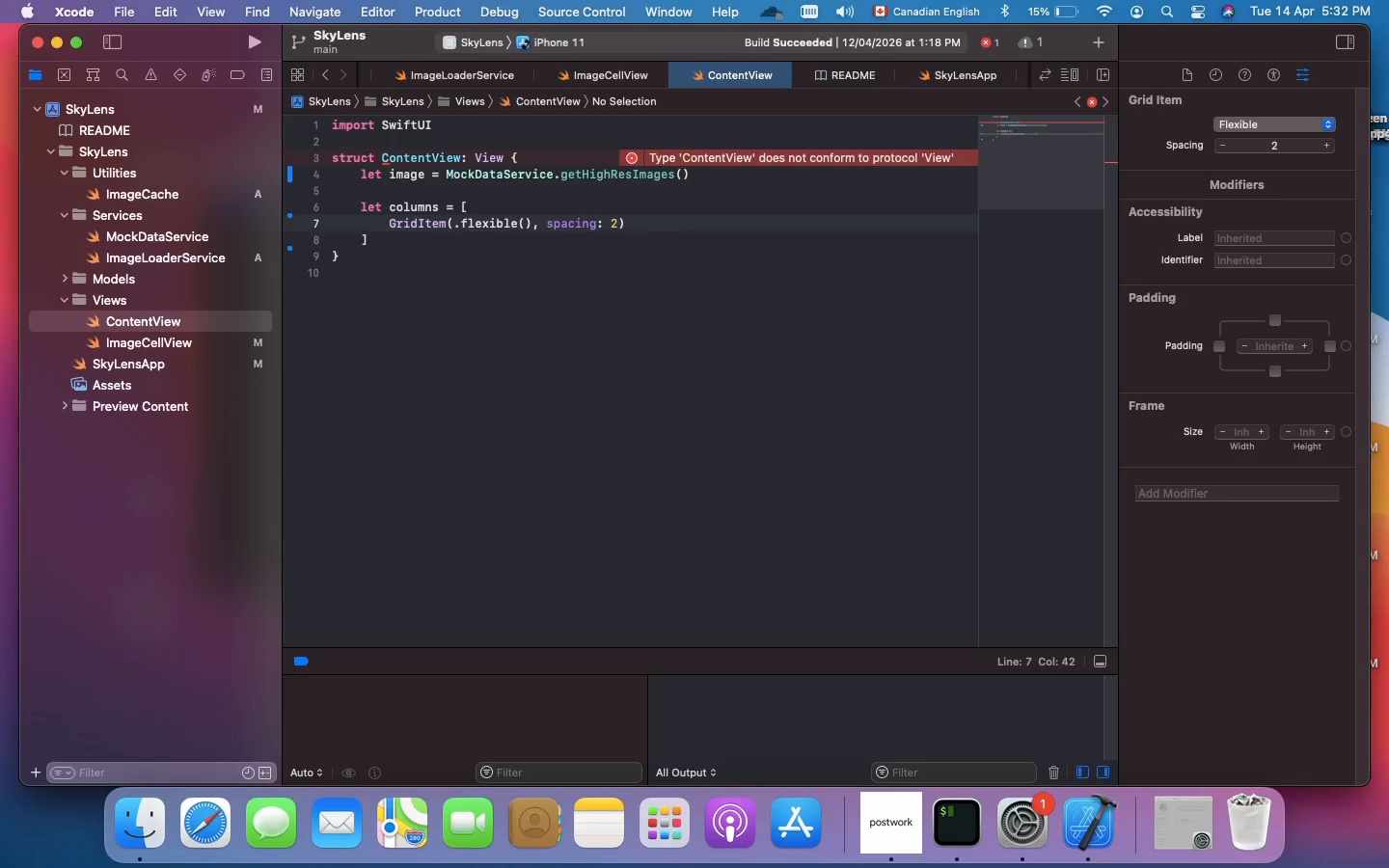 
key(Comma)
 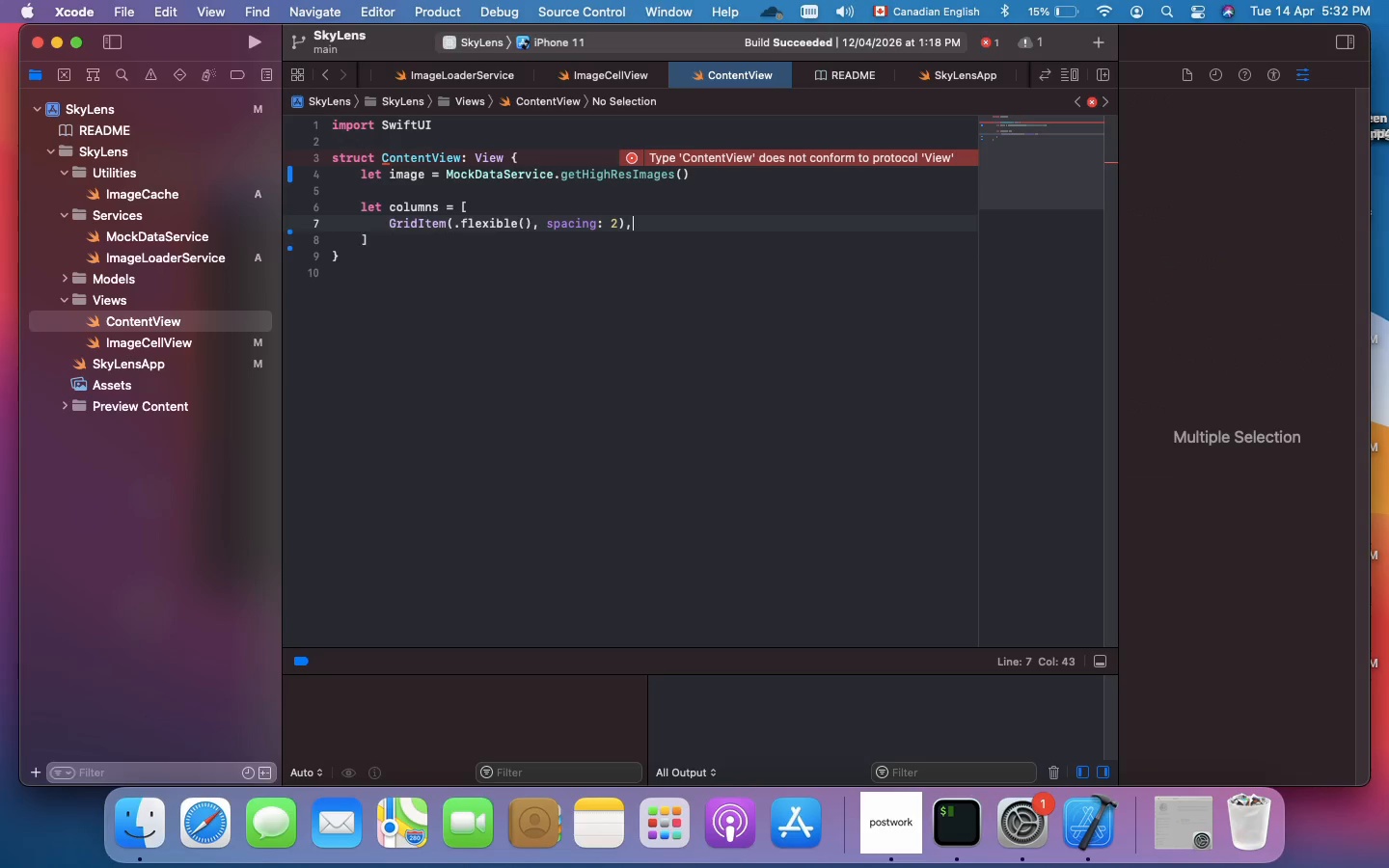 
key(Enter)
 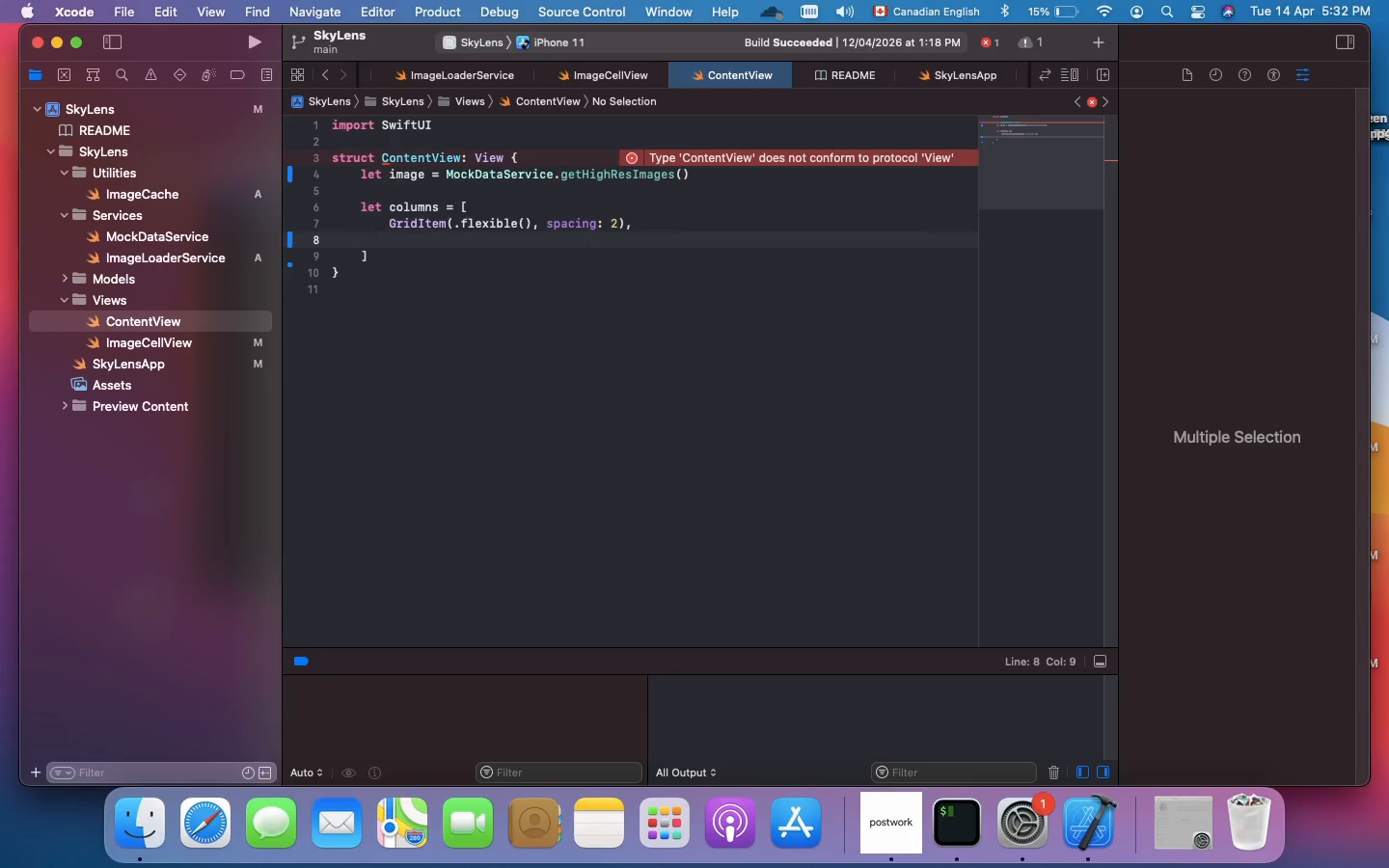 
type(GridItem(.flexible(), spacing: 2)
 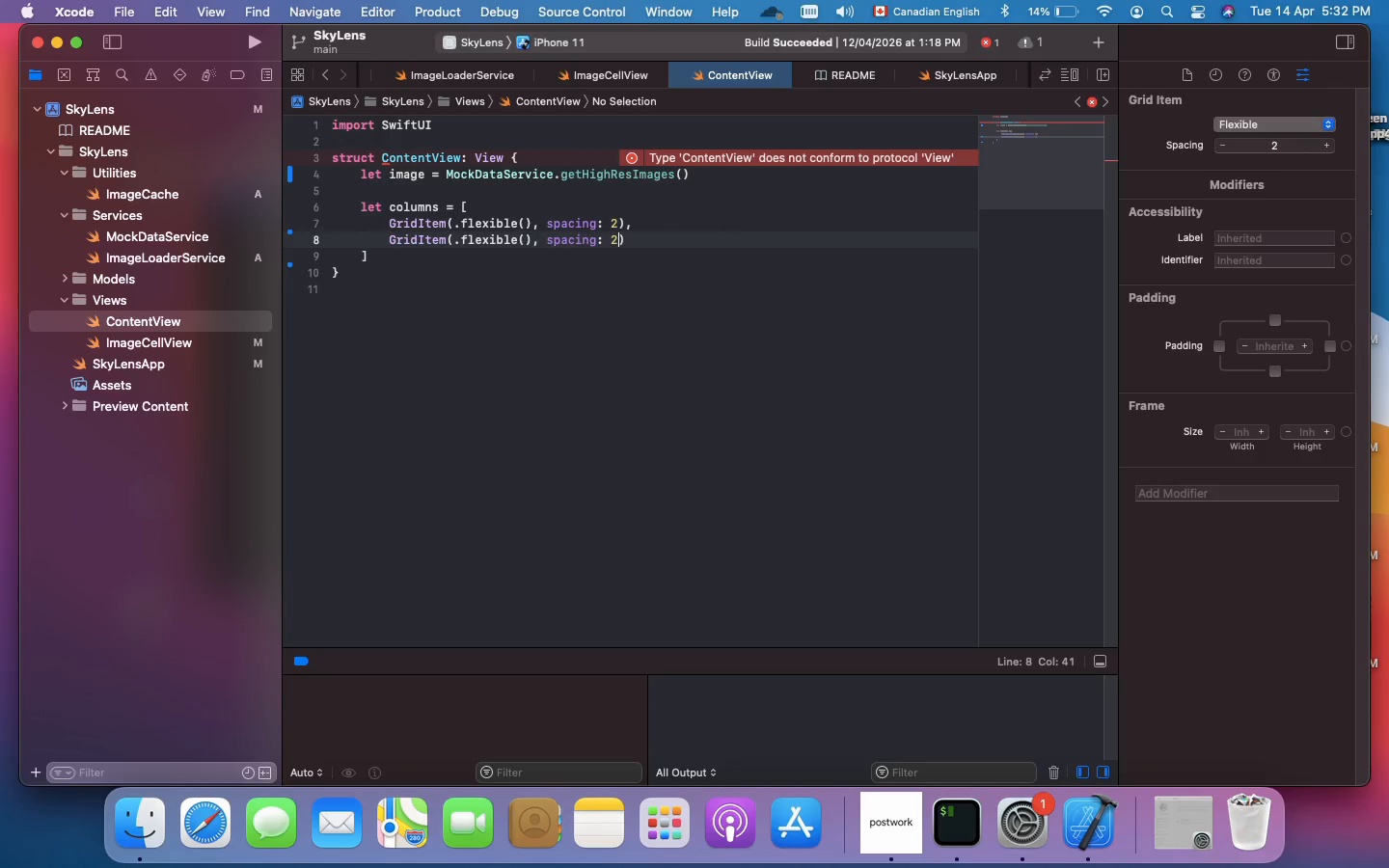 
key(ArrowRight)
 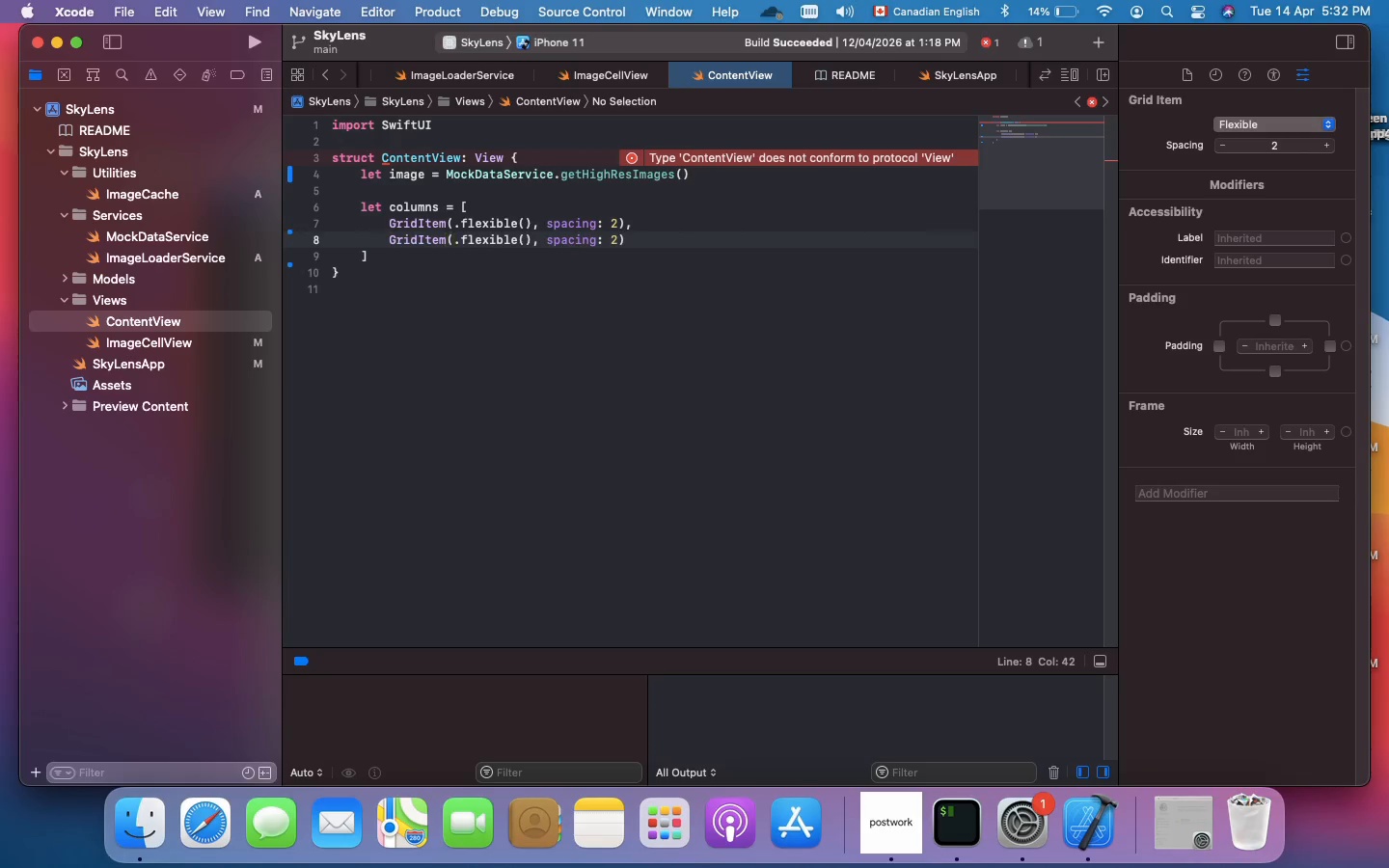 
key(Comma)
 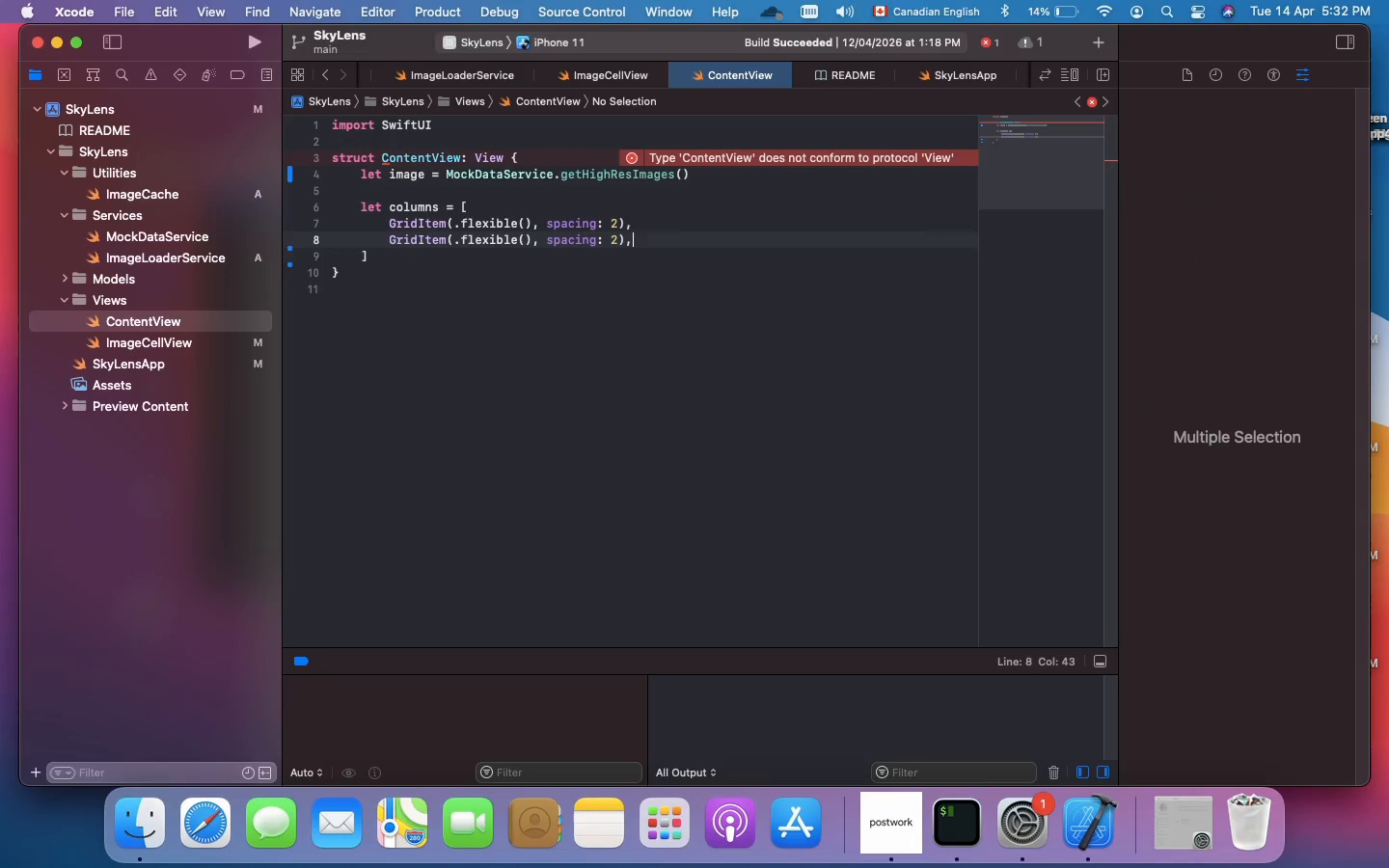 
key(Enter)
 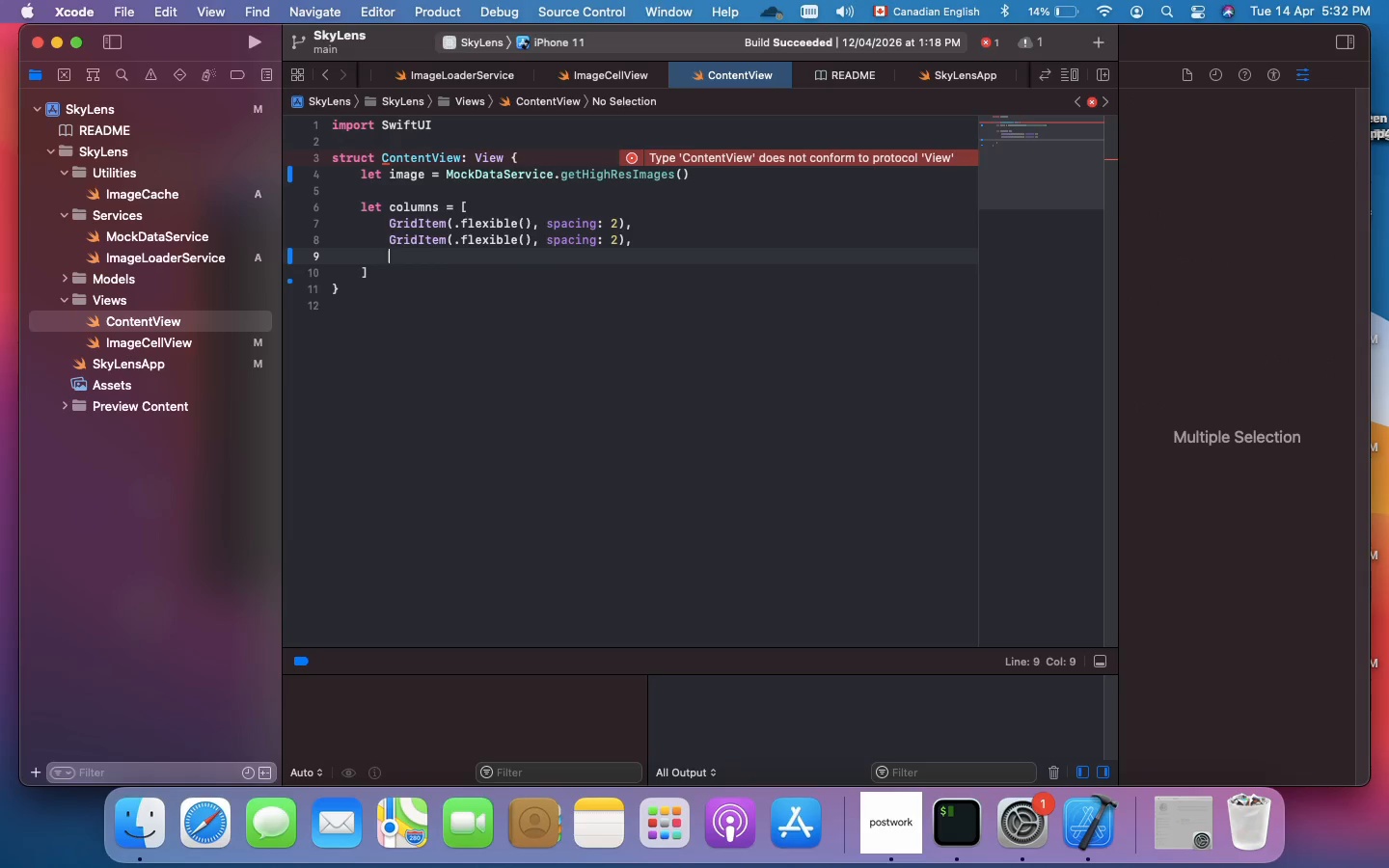 
type(GridItem(.flexible(), spacing: 2)
 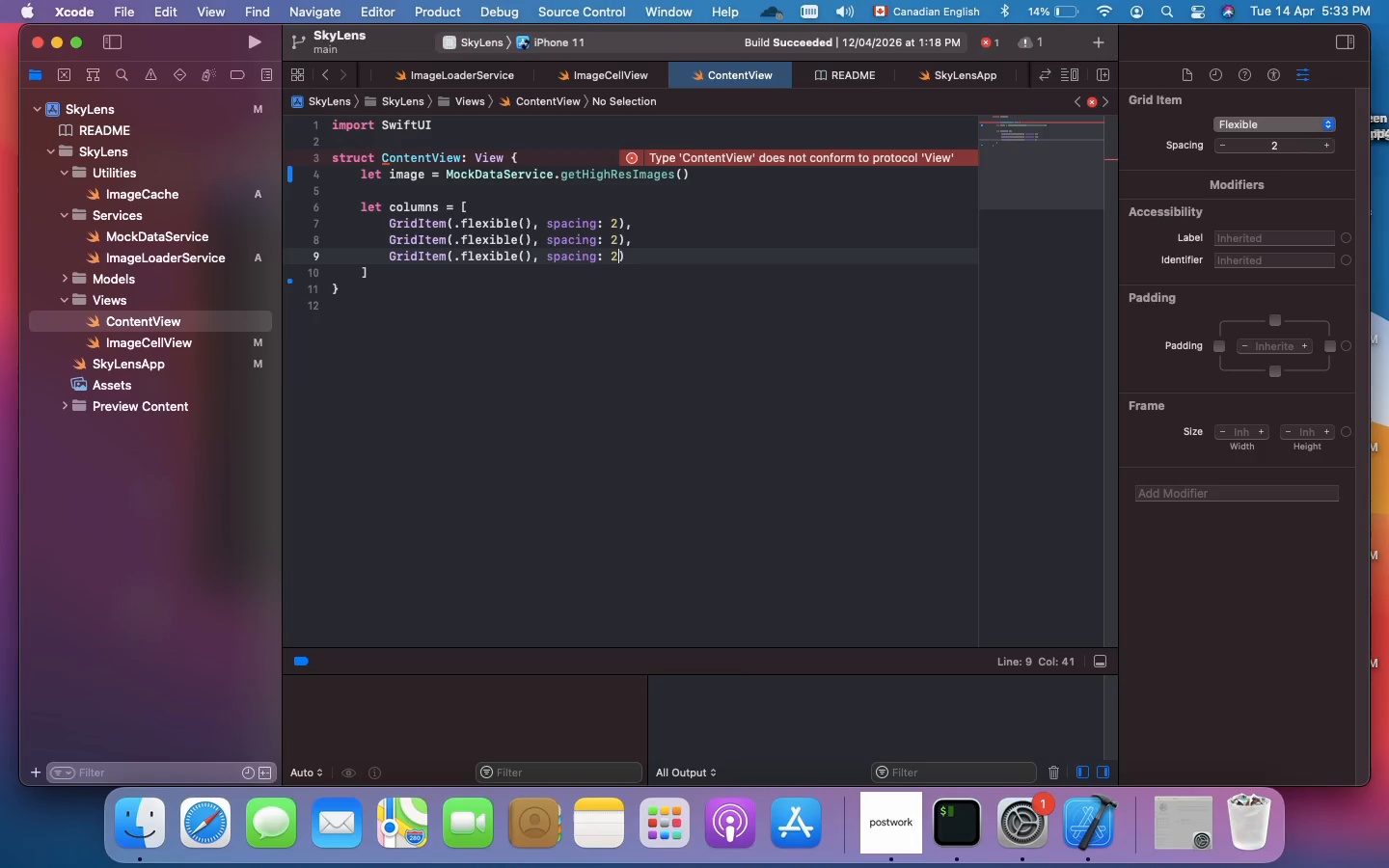 
key(ArrowDown)
 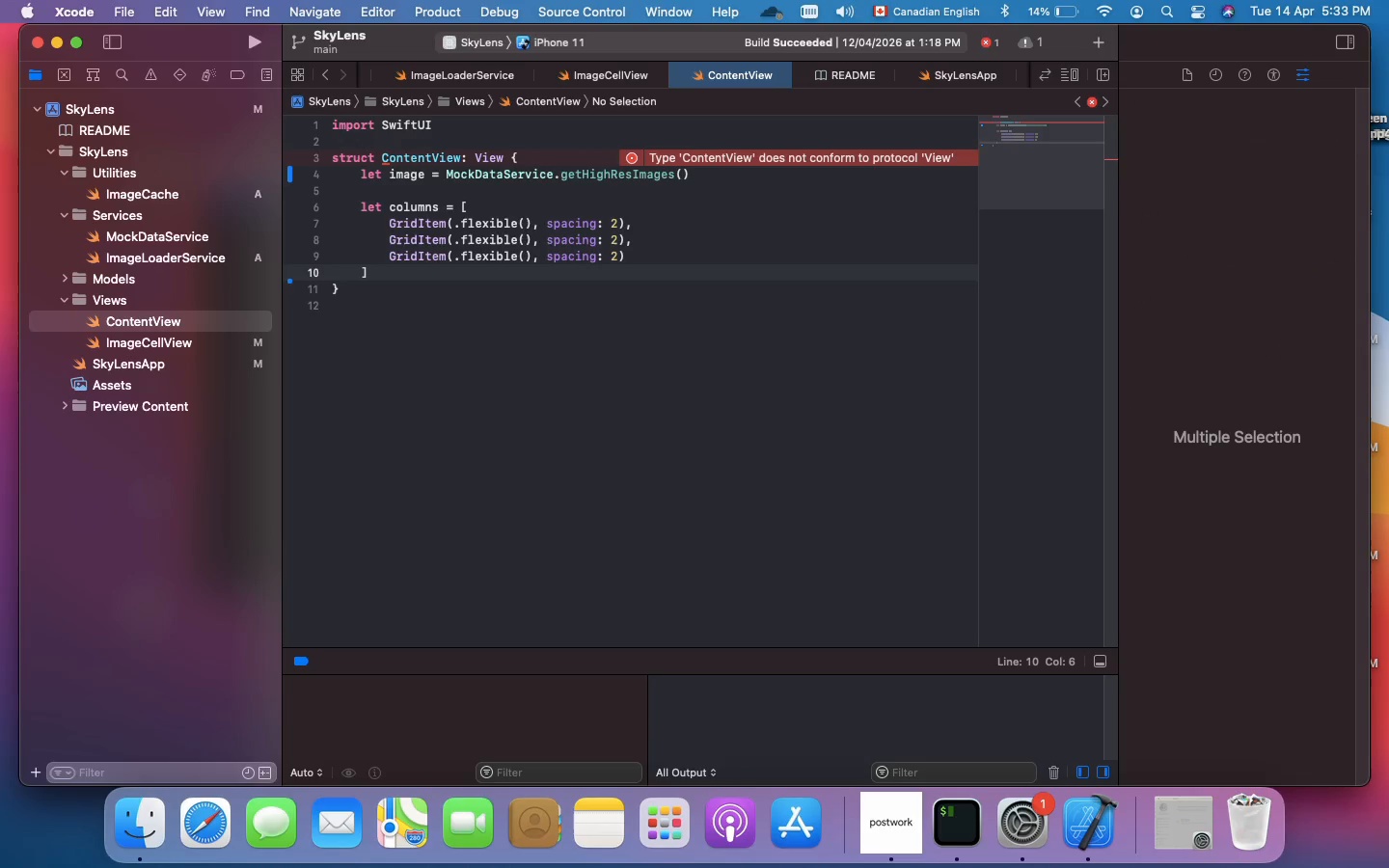 
key(Enter)
 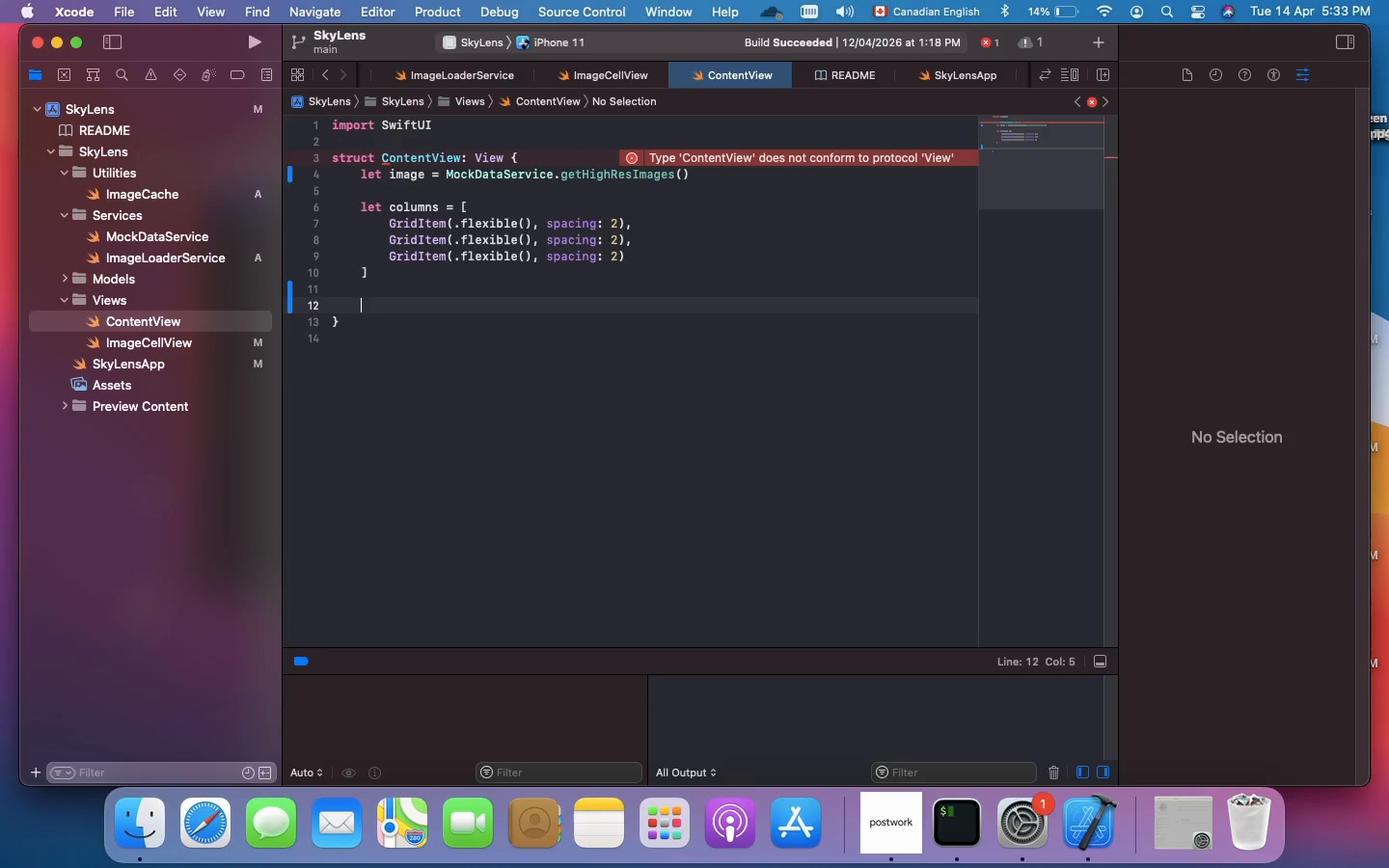 
key(Enter)
 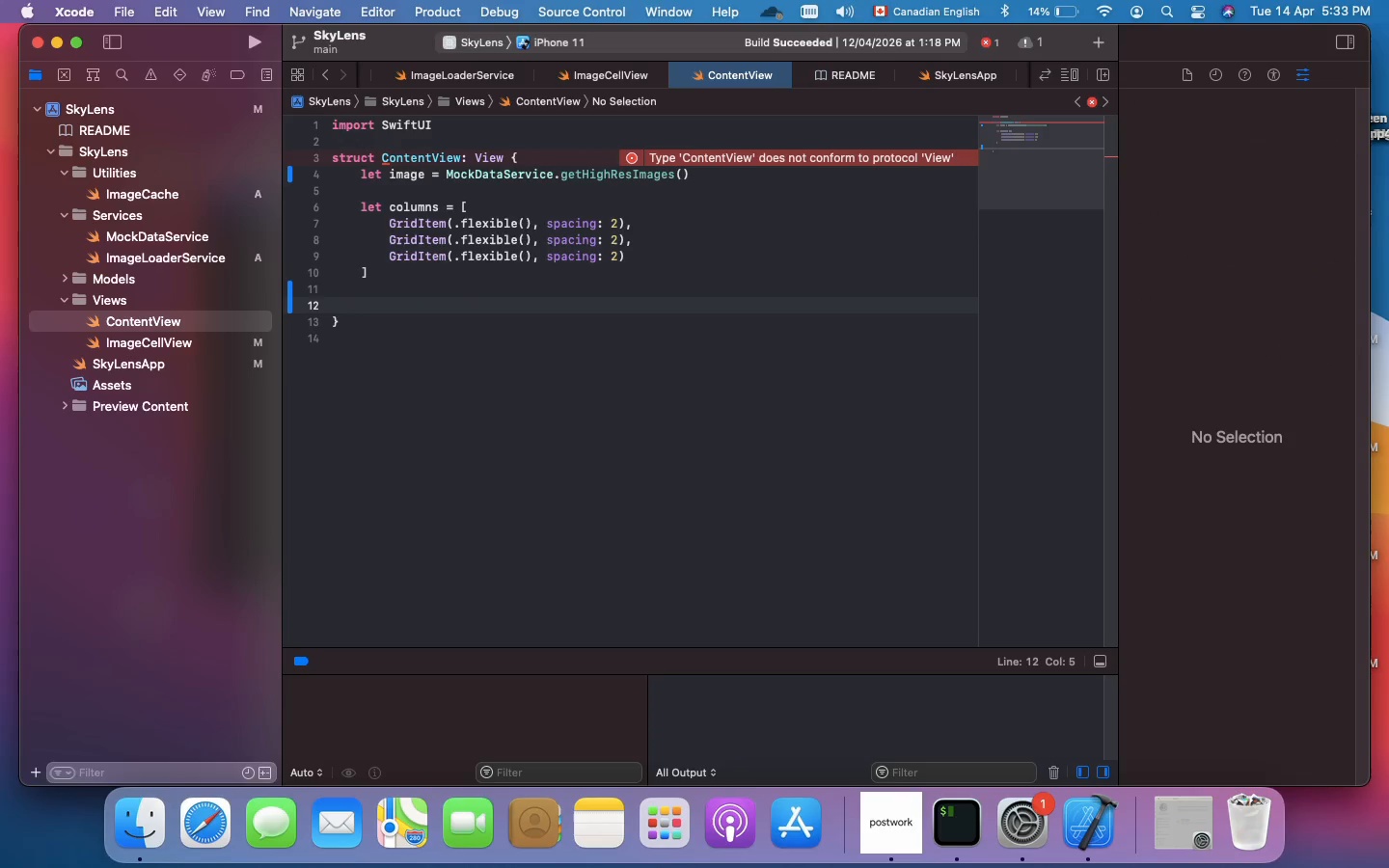 
type(var body: some View {)
 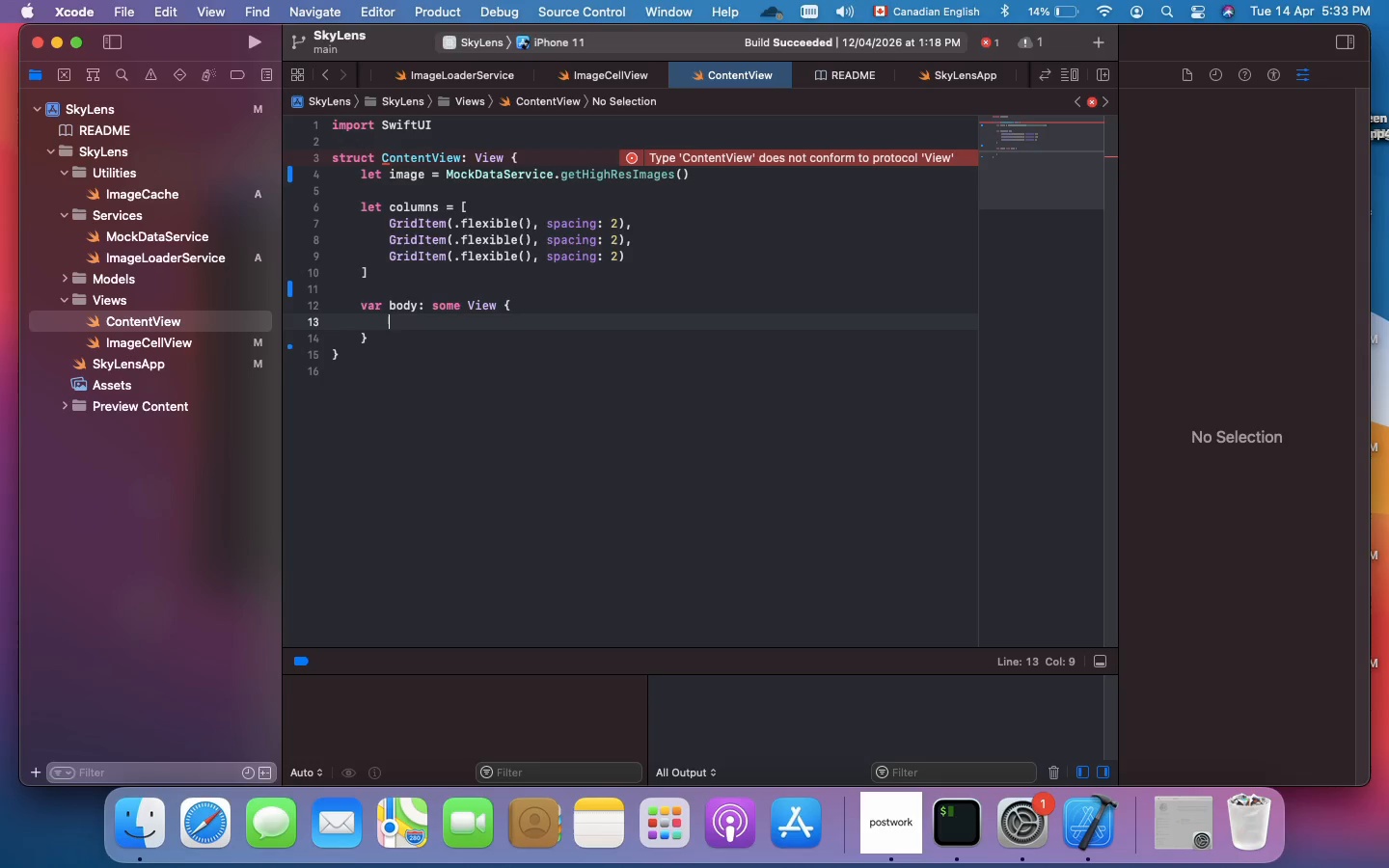 
 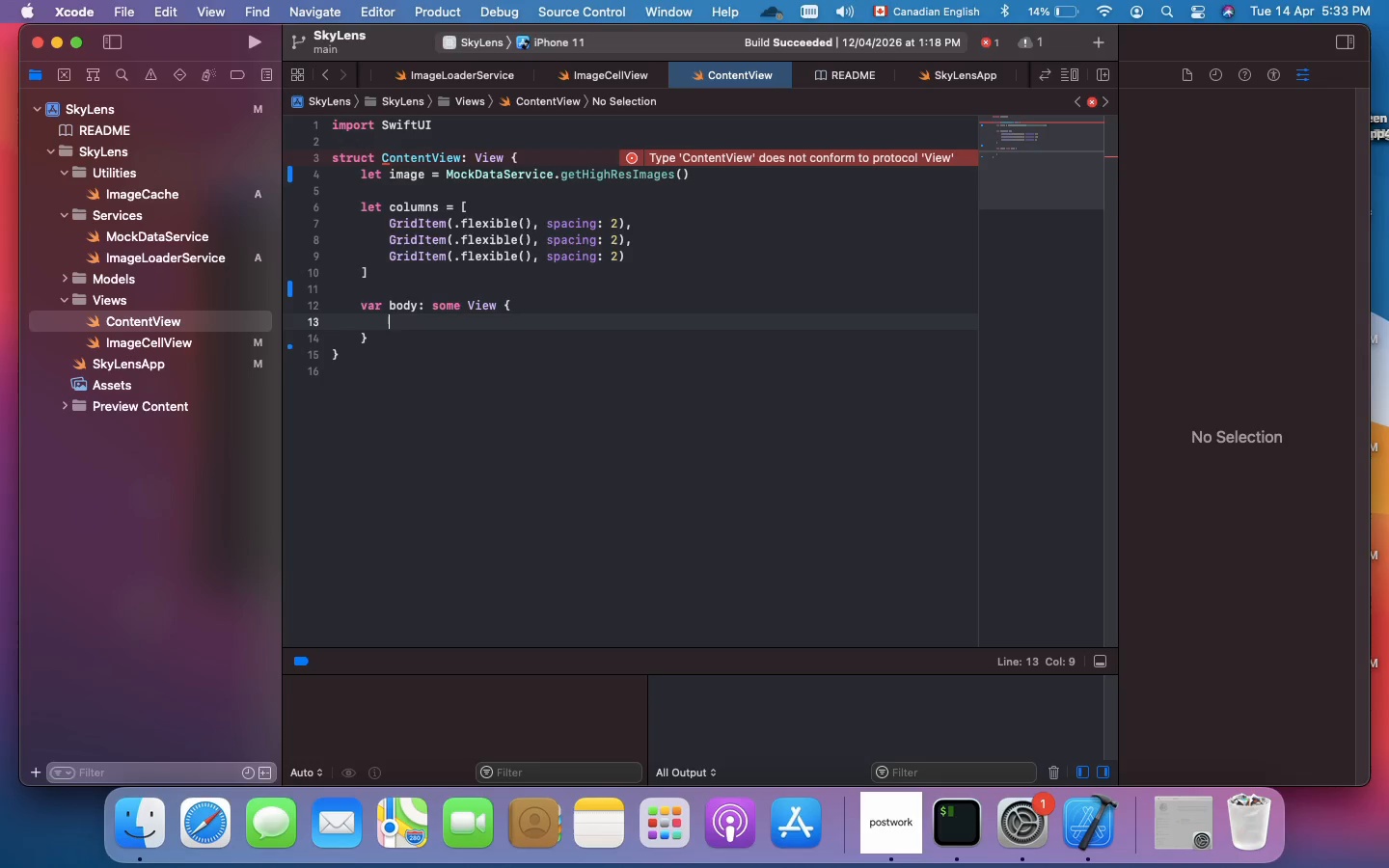 
key(Enter)
 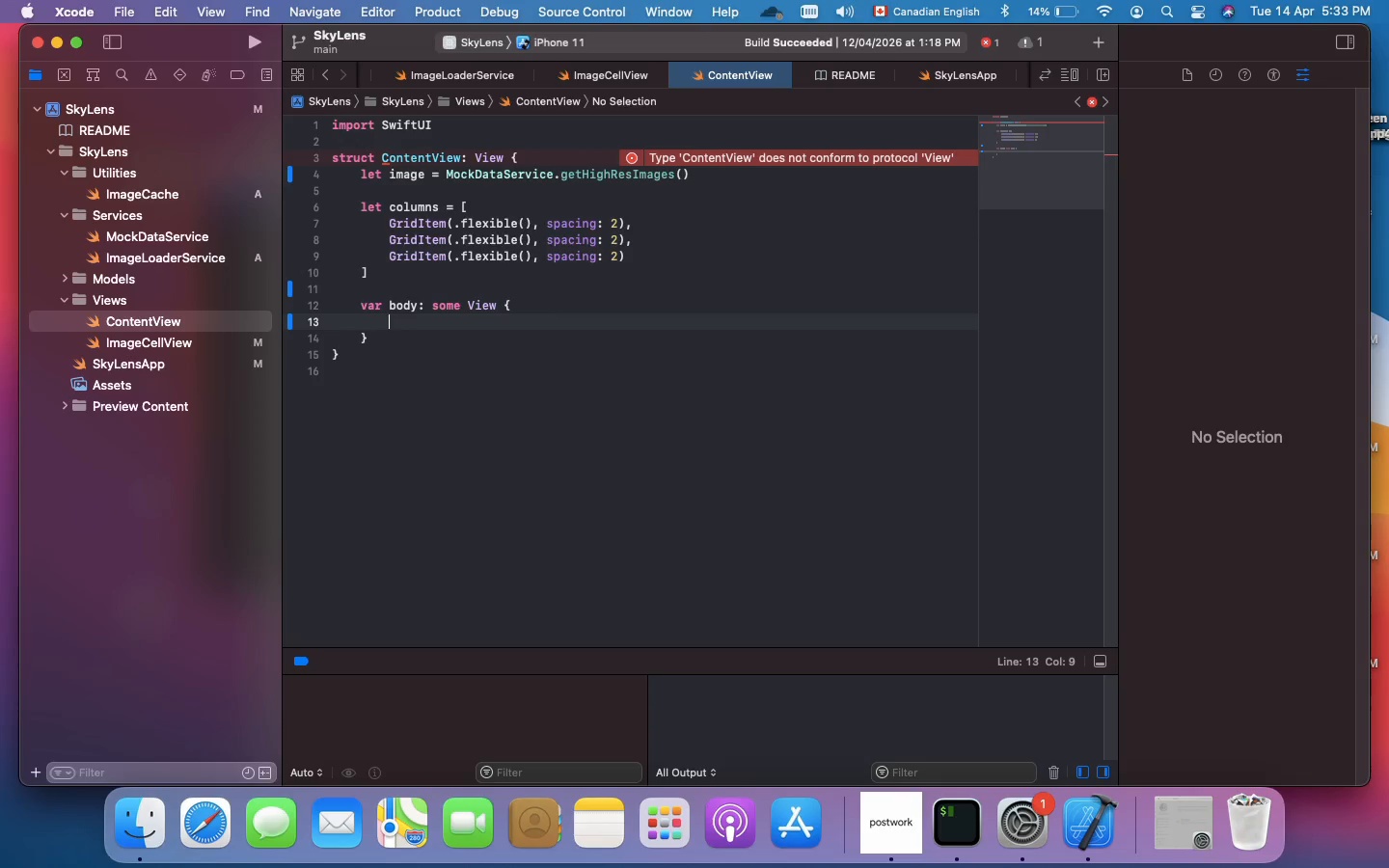 
type(NavigationView {)
 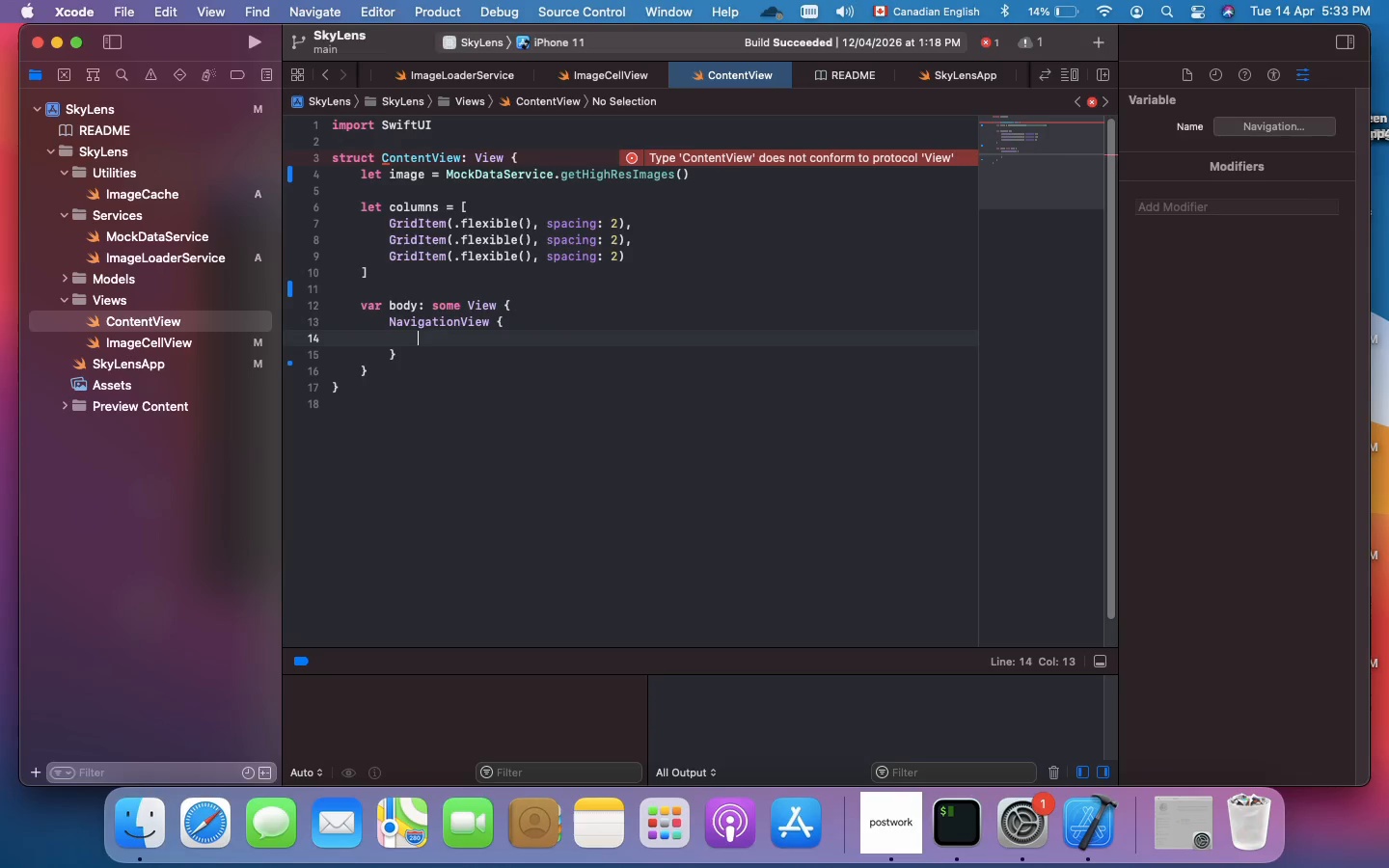 
 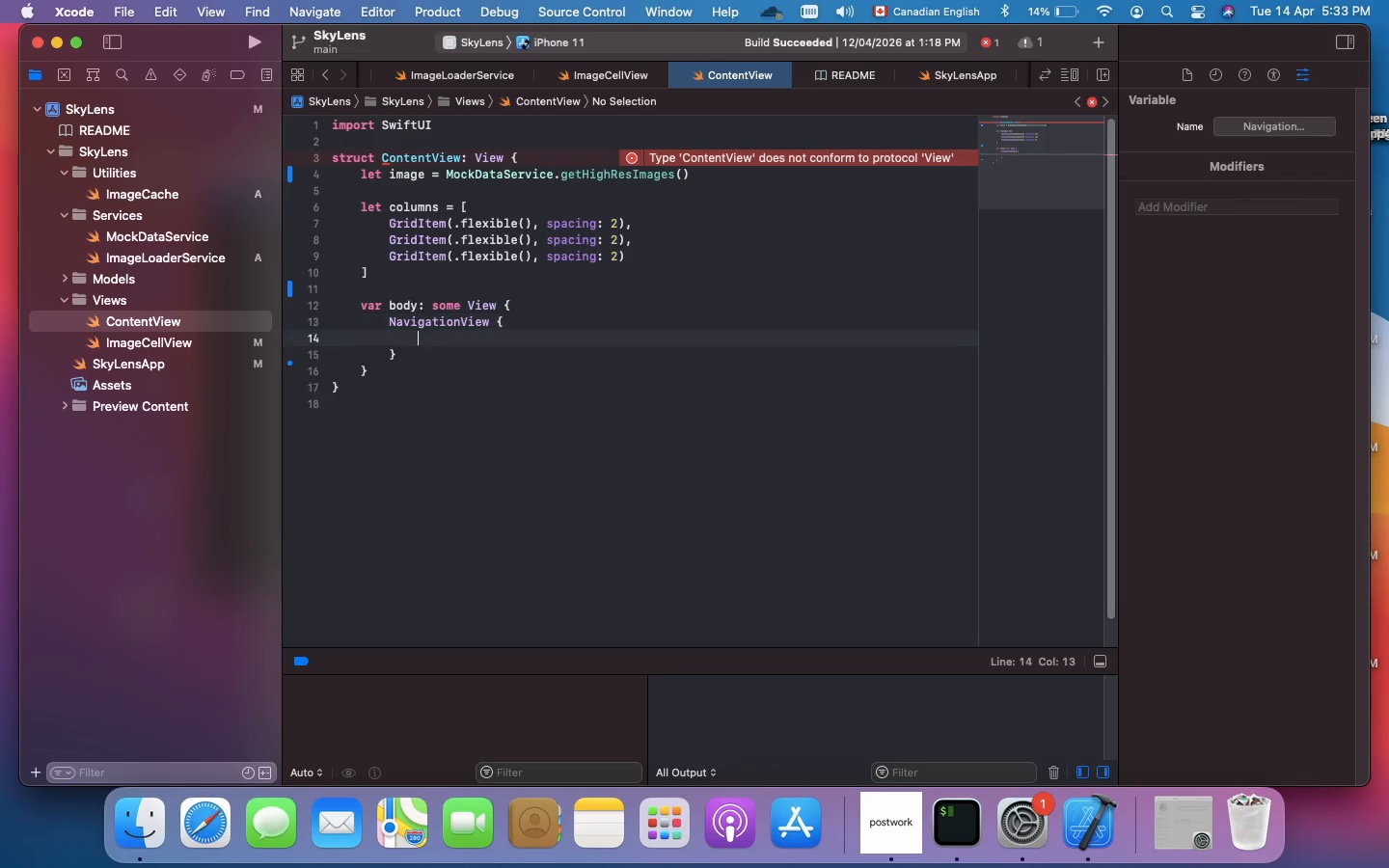 
key(Enter)
 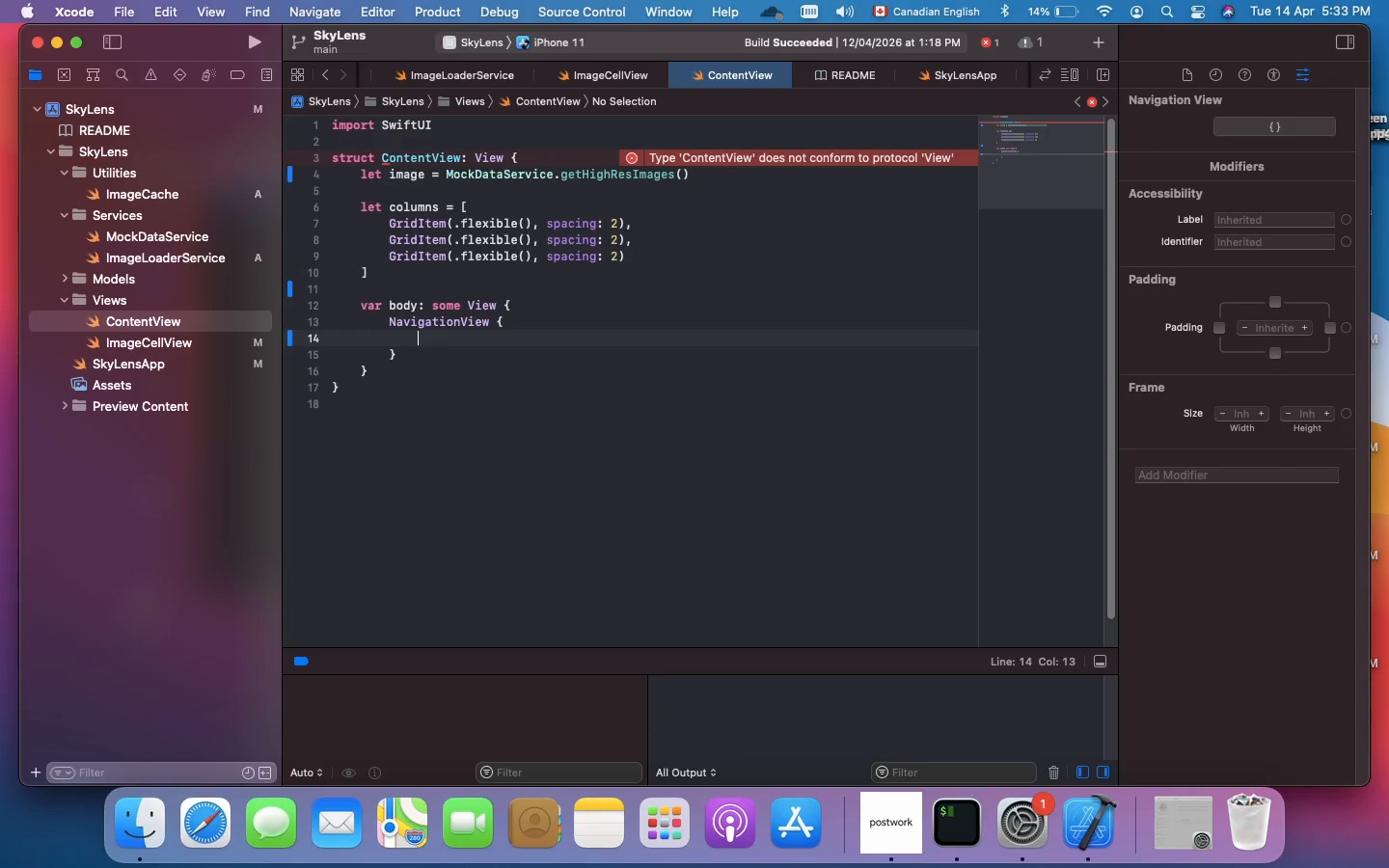 
type(ScrollView {)
 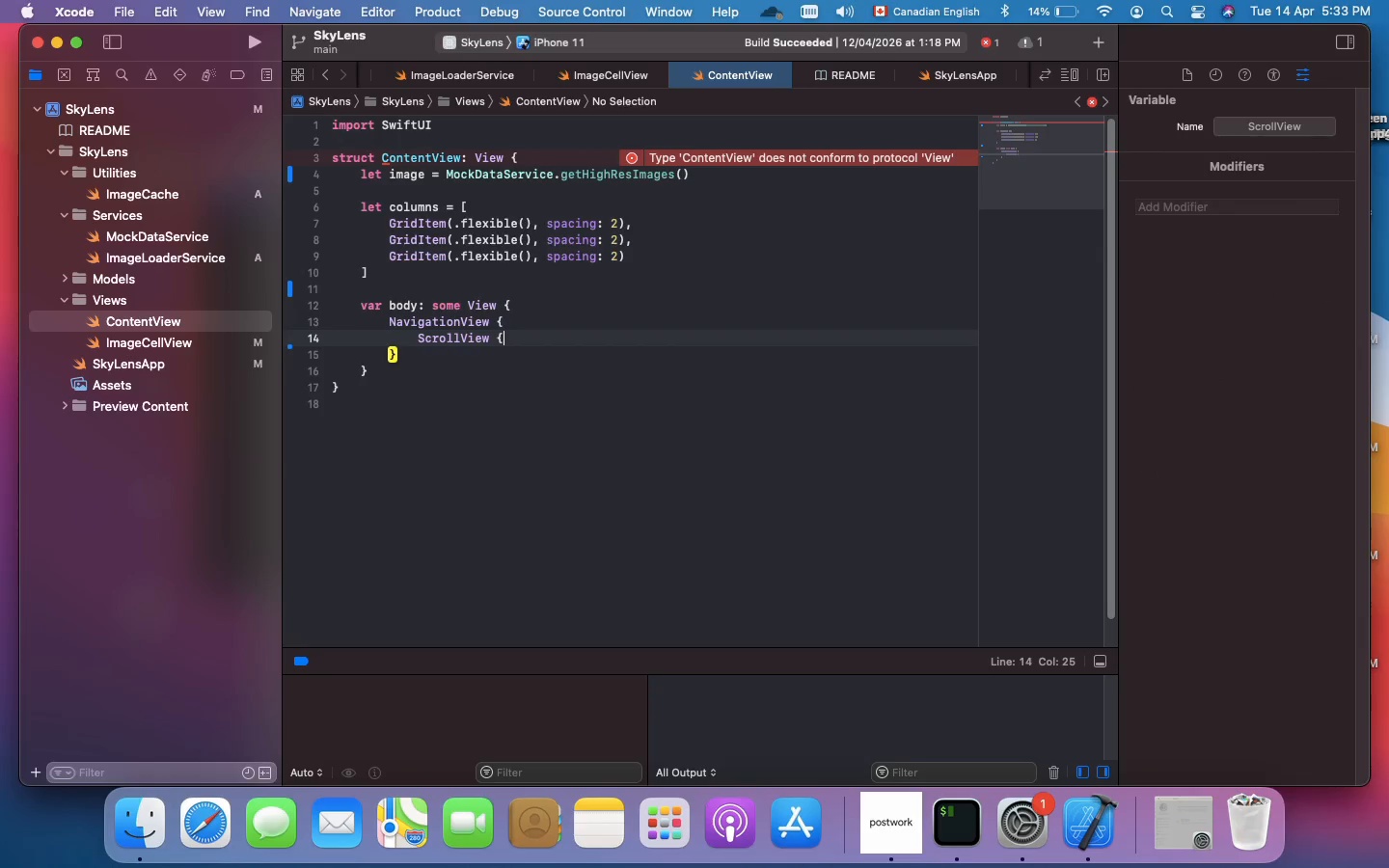 
 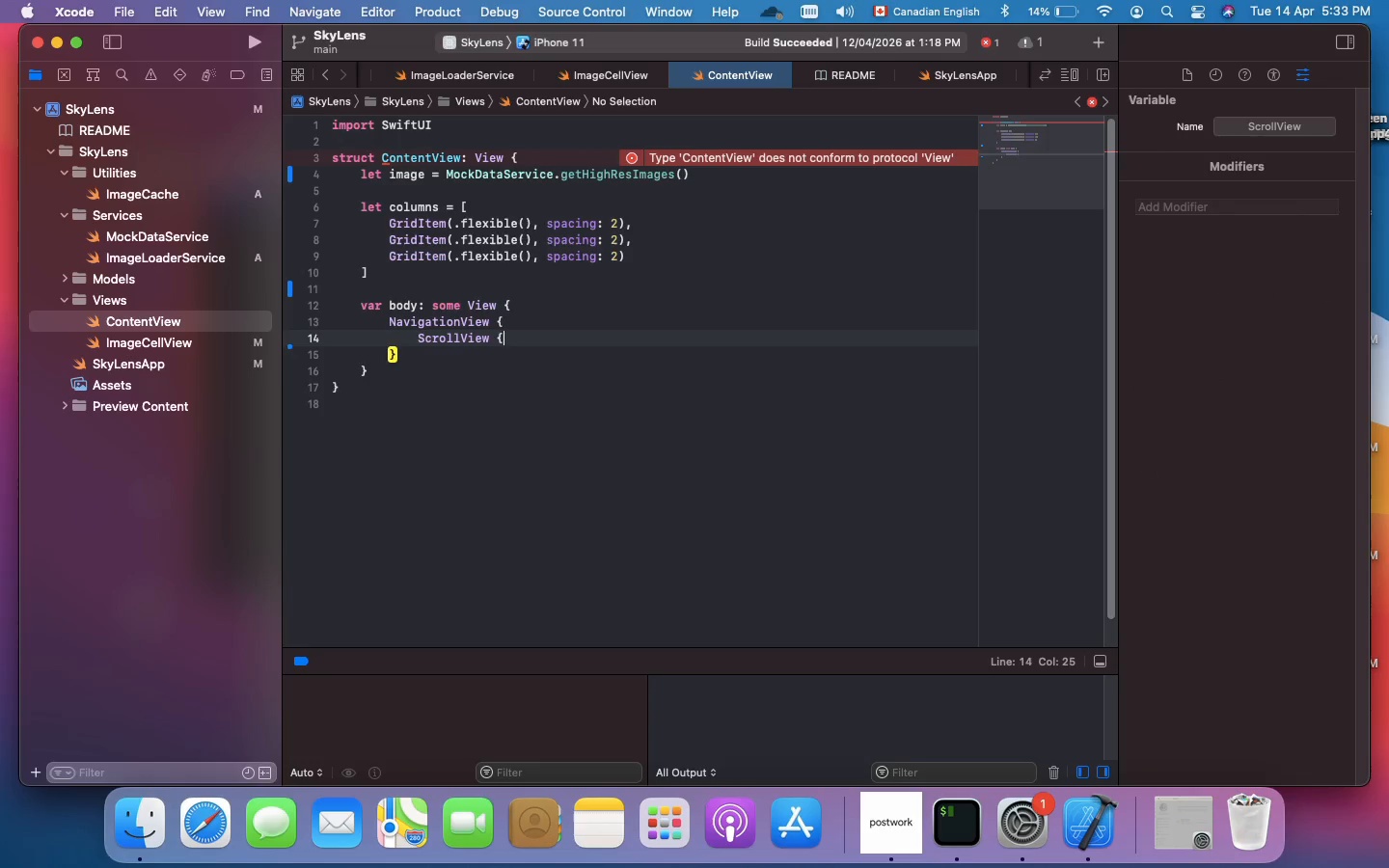 
key(Enter)
 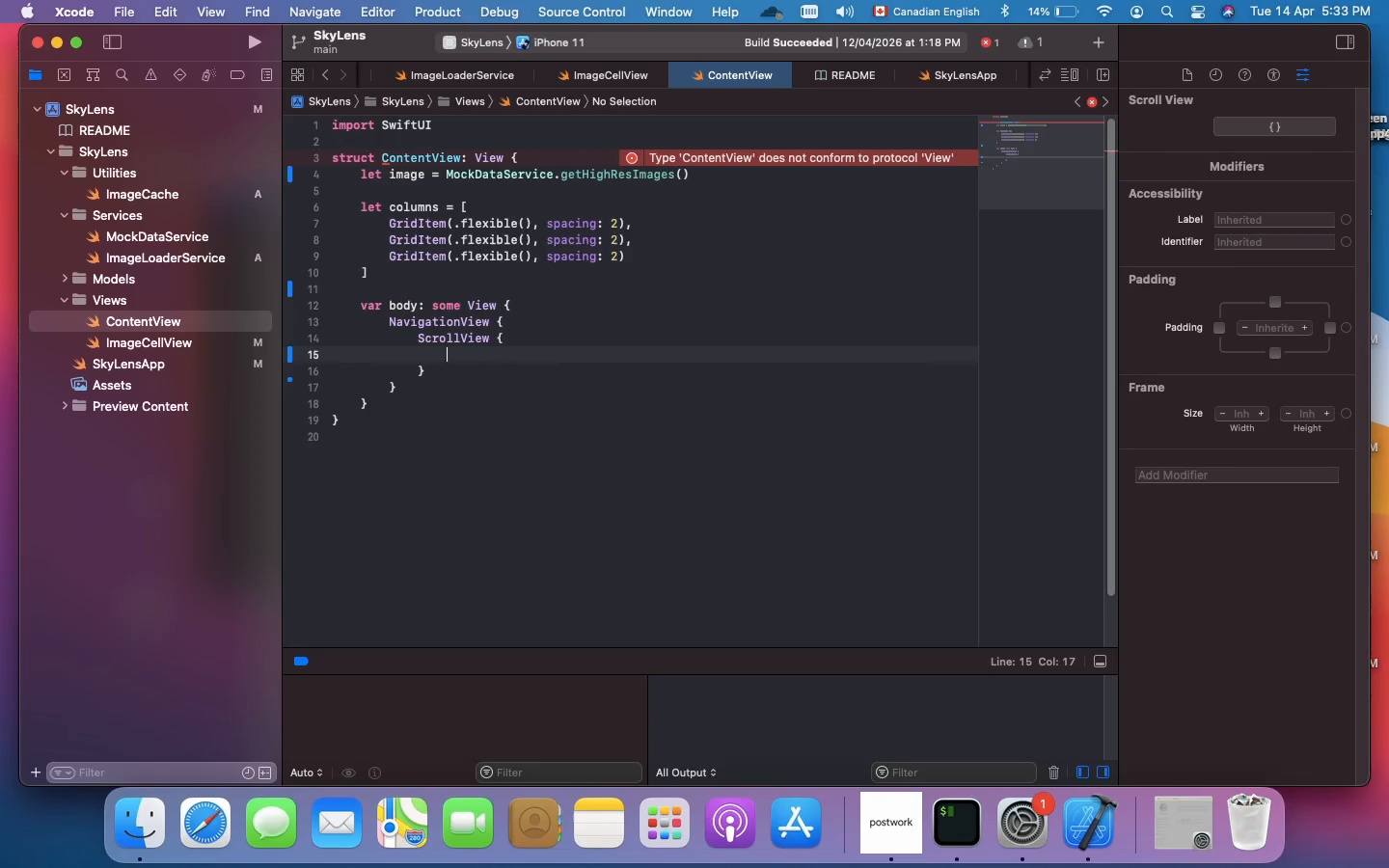 
type(LazyVGrid(Gr)
key(Backspace)
key(Backspace)
type(columns: columns, spacing: 2)
 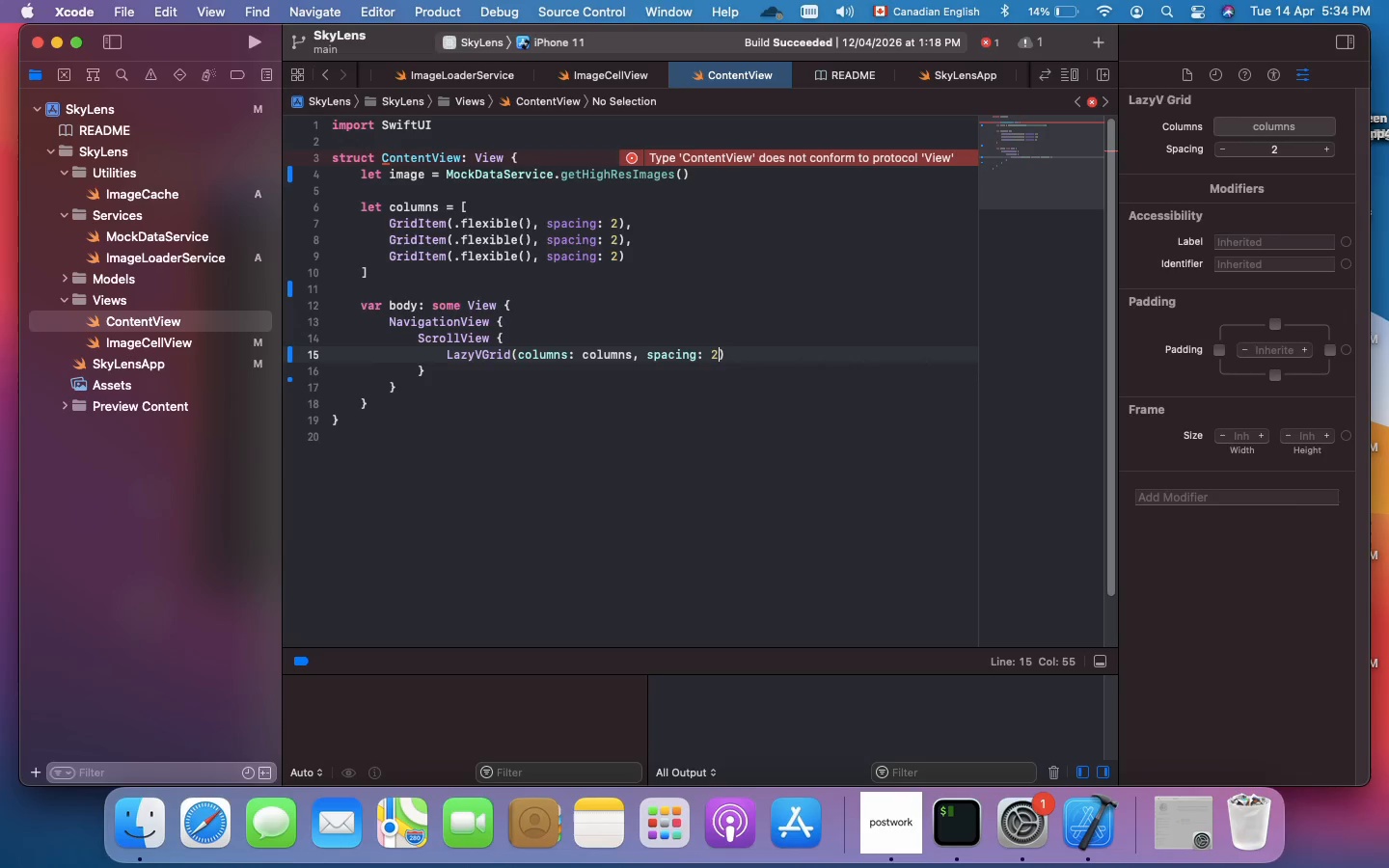 
key(ArrowRight)
 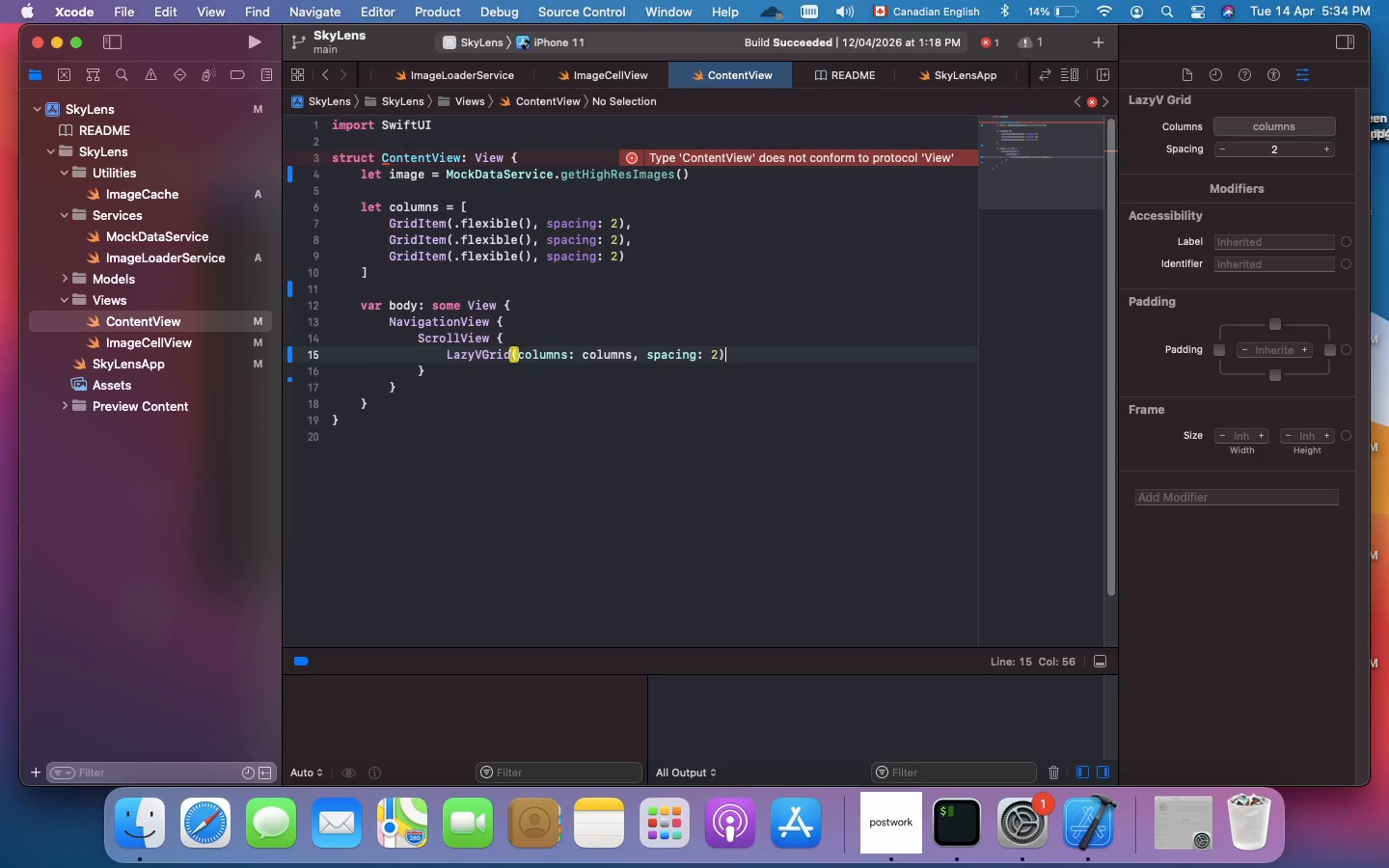 
key(Space)
 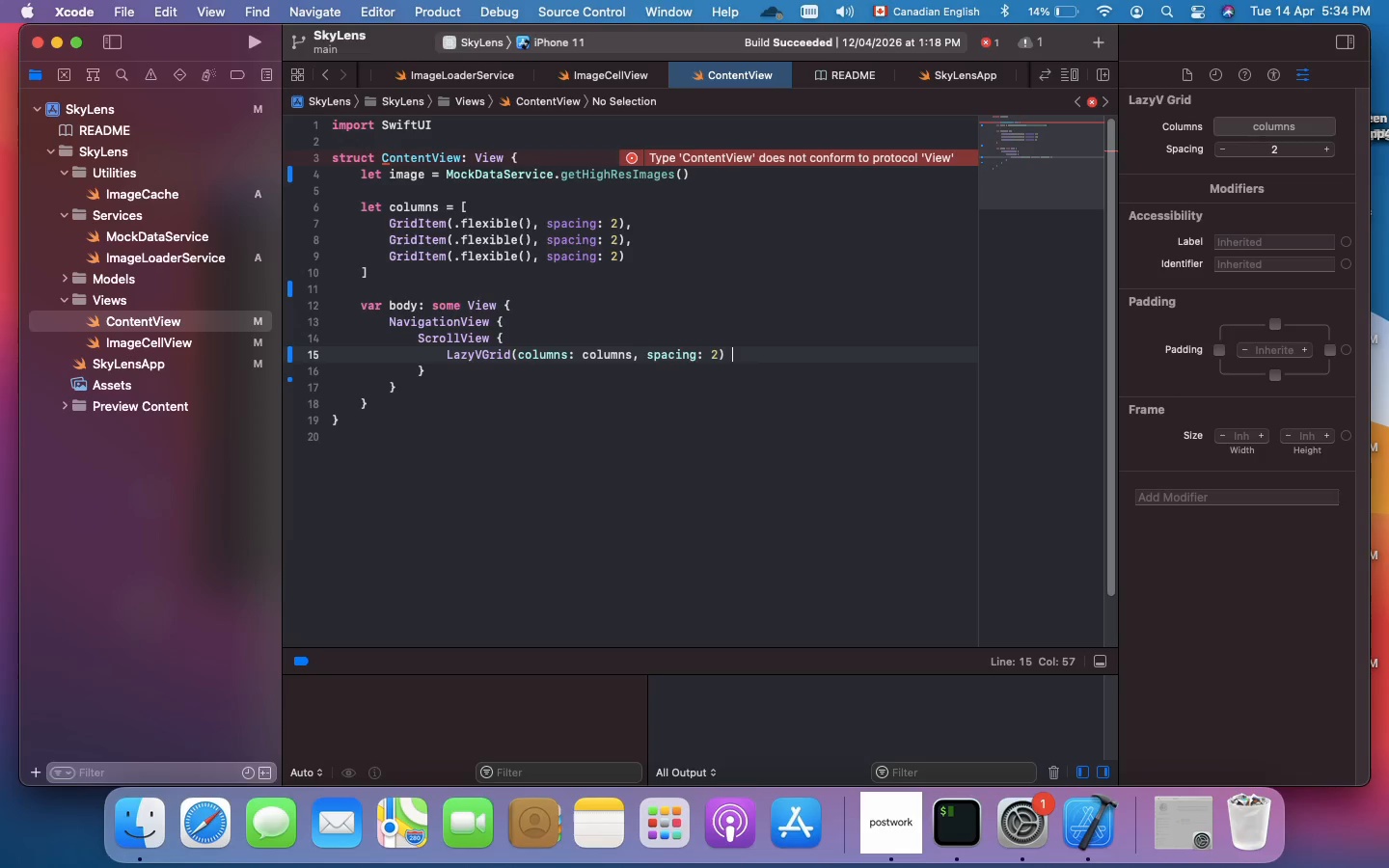 
key(Shift+BracketLeft)
 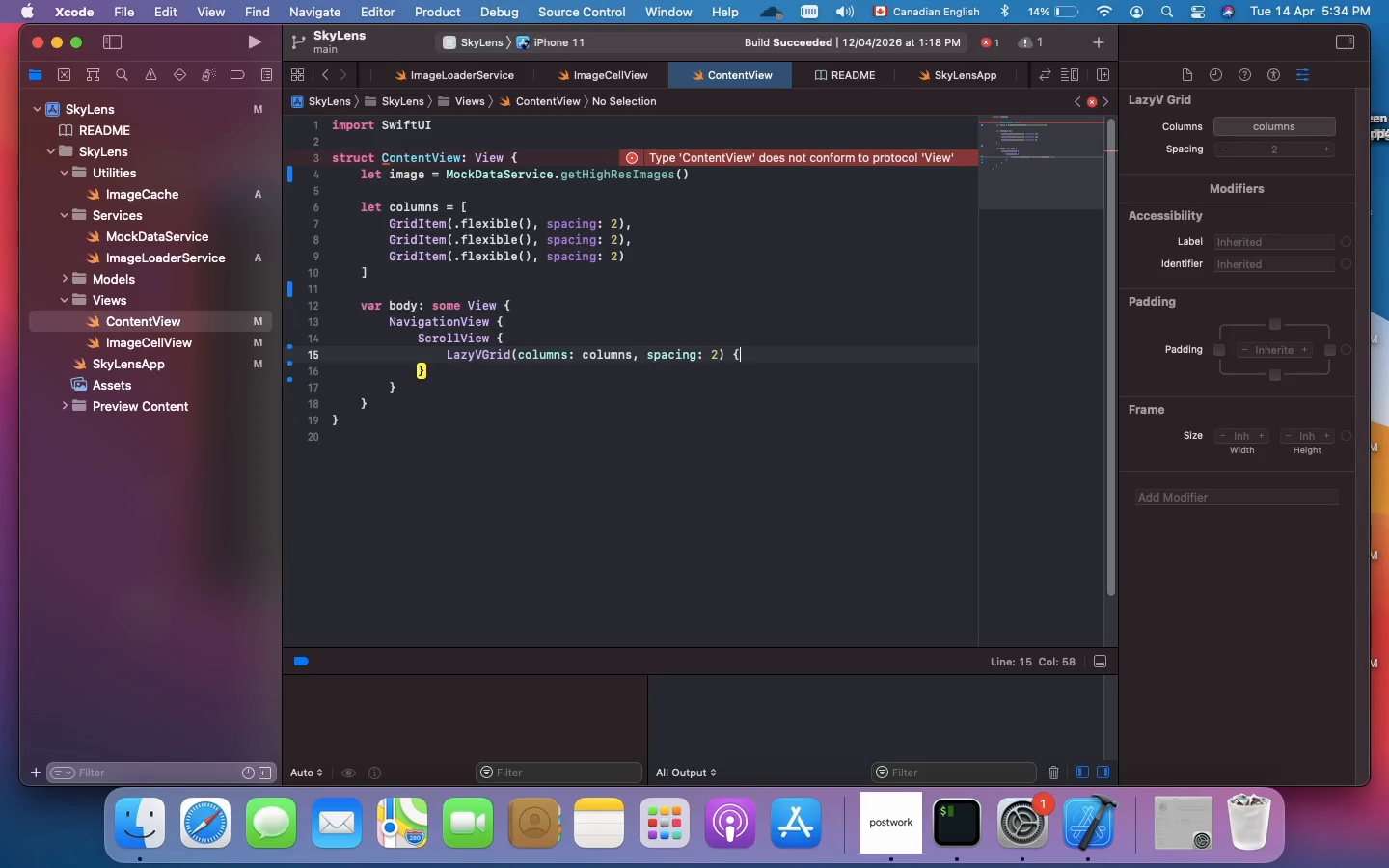 
key(Enter)
 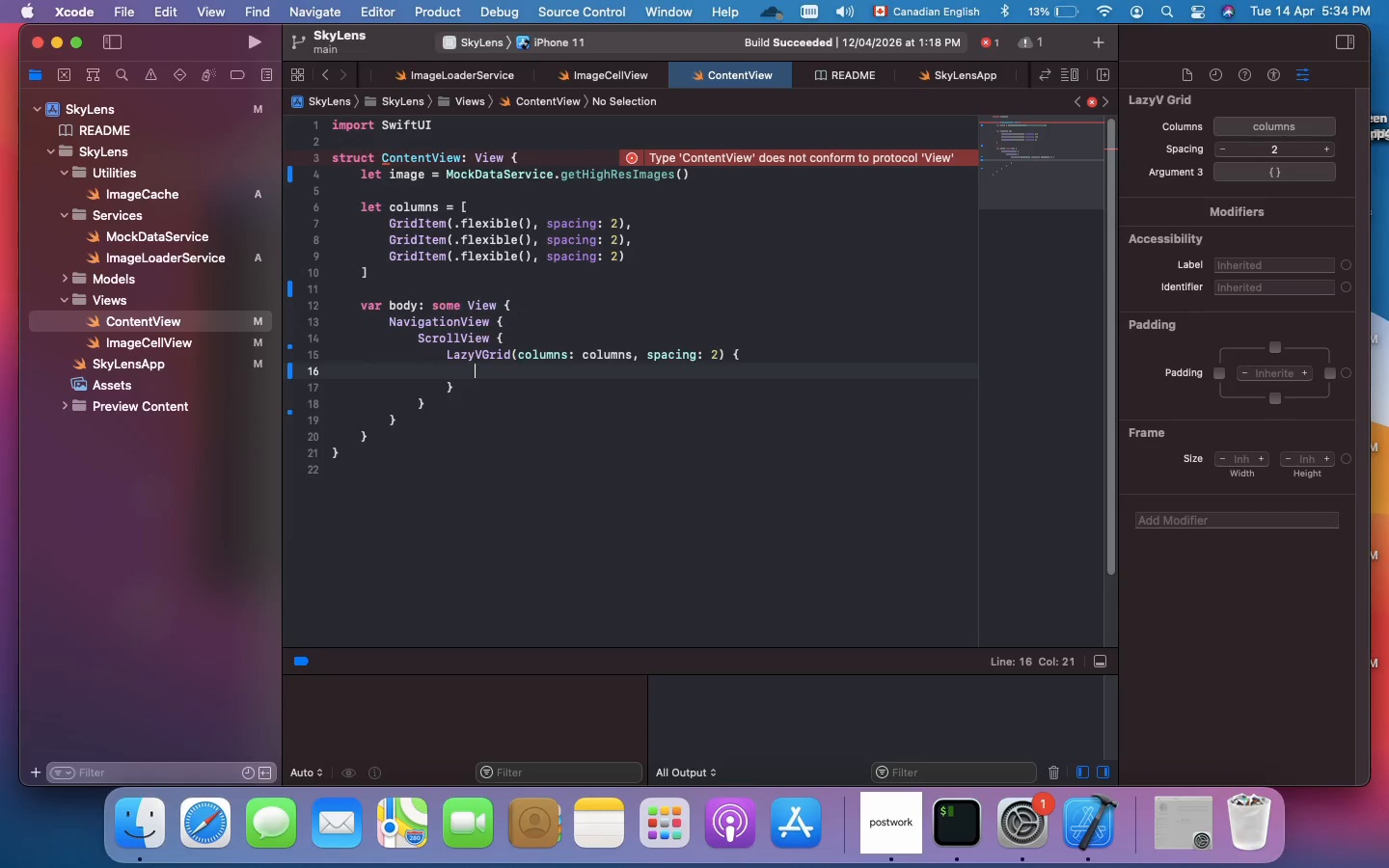 
type(ForEach(image)
 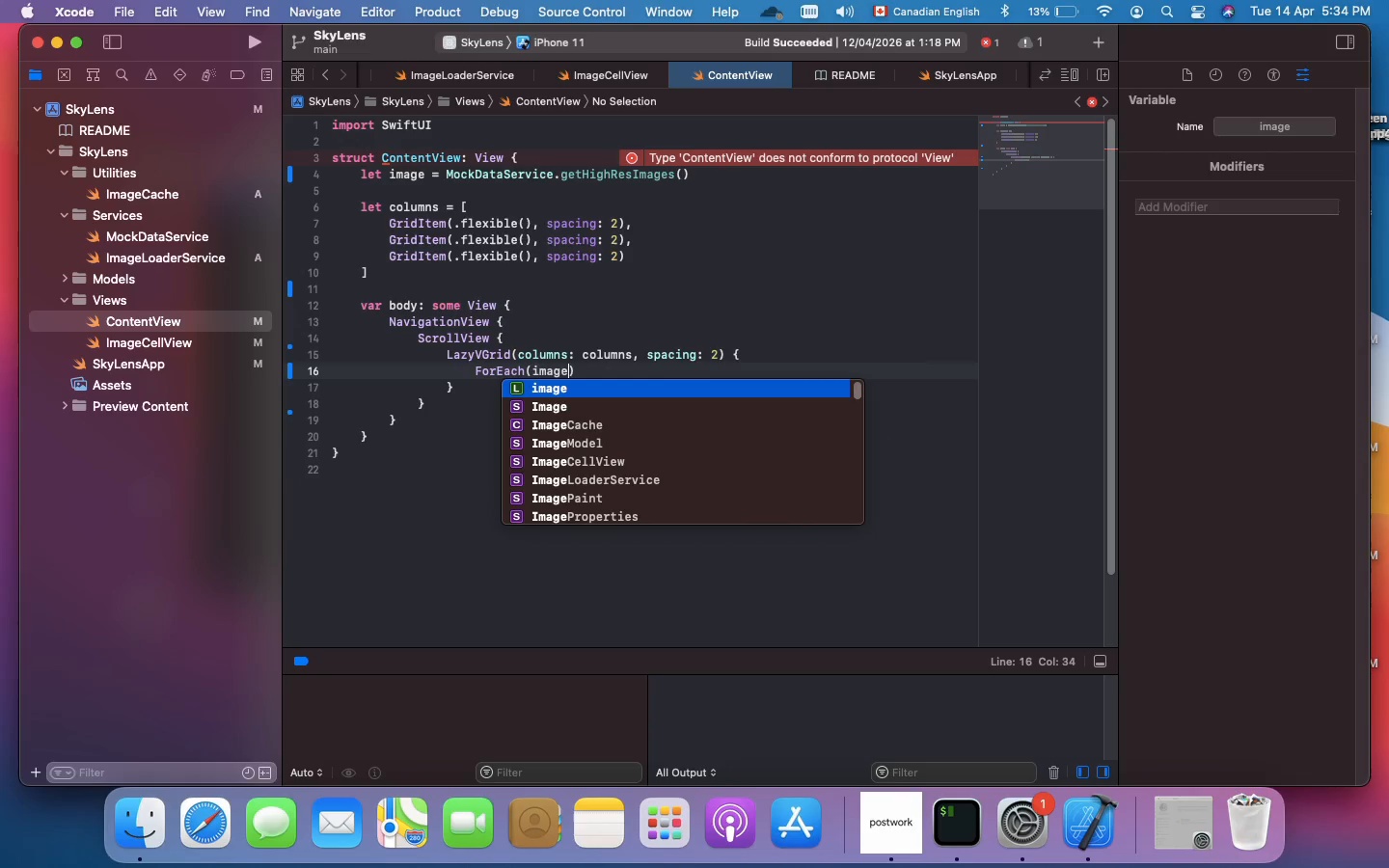 
wait(5.88)
 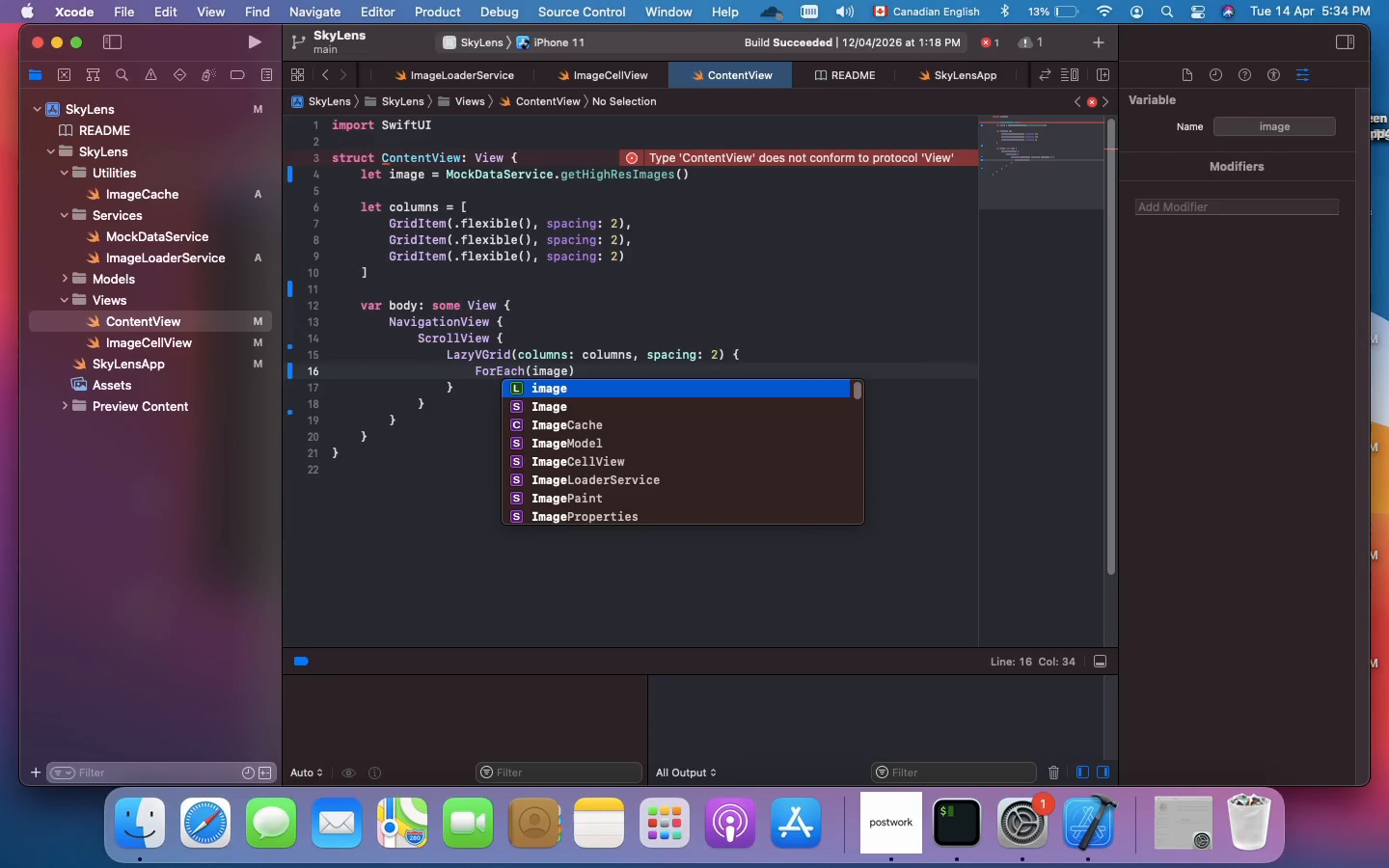 
key(Enter)
 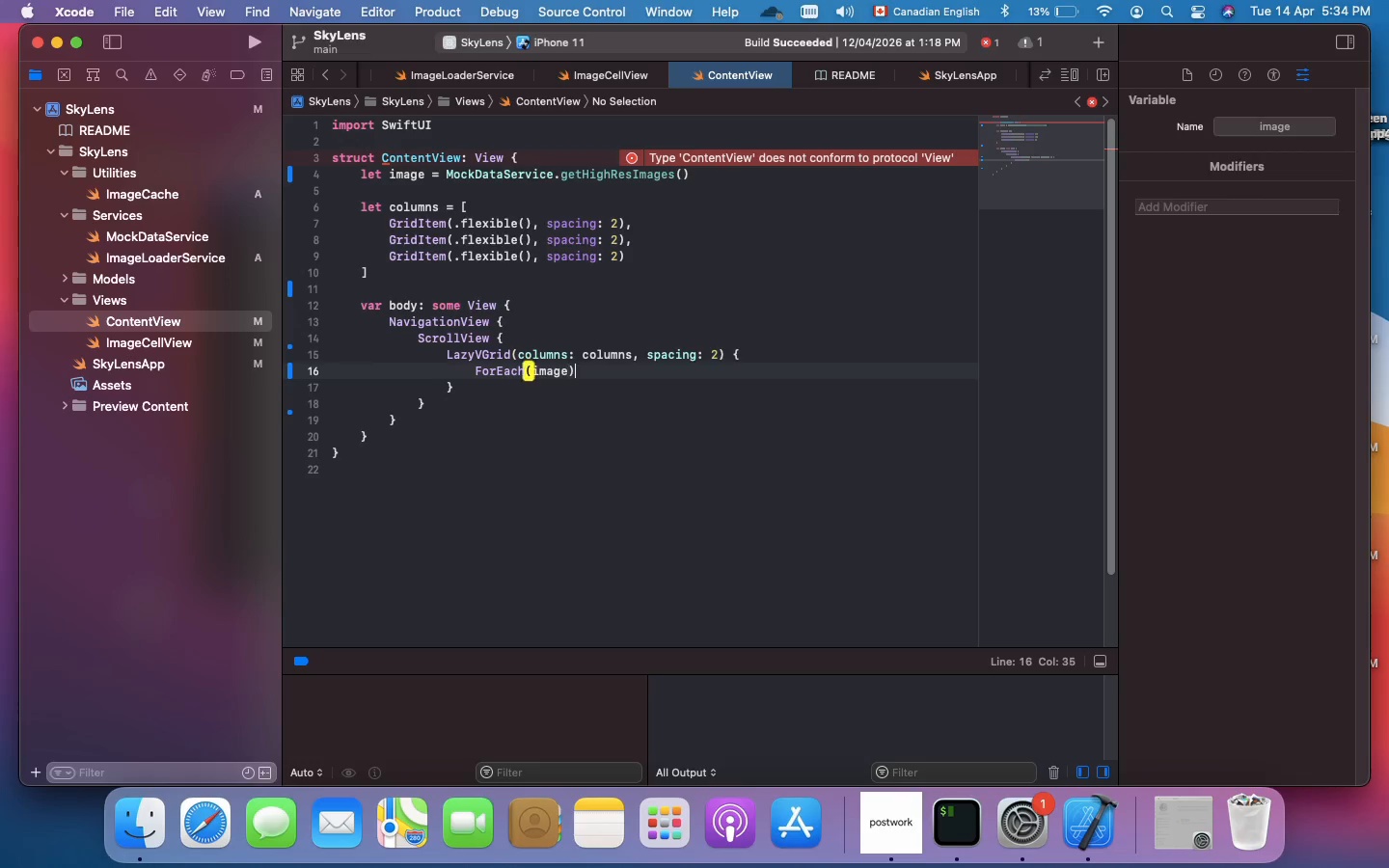 
key(ArrowRight)
 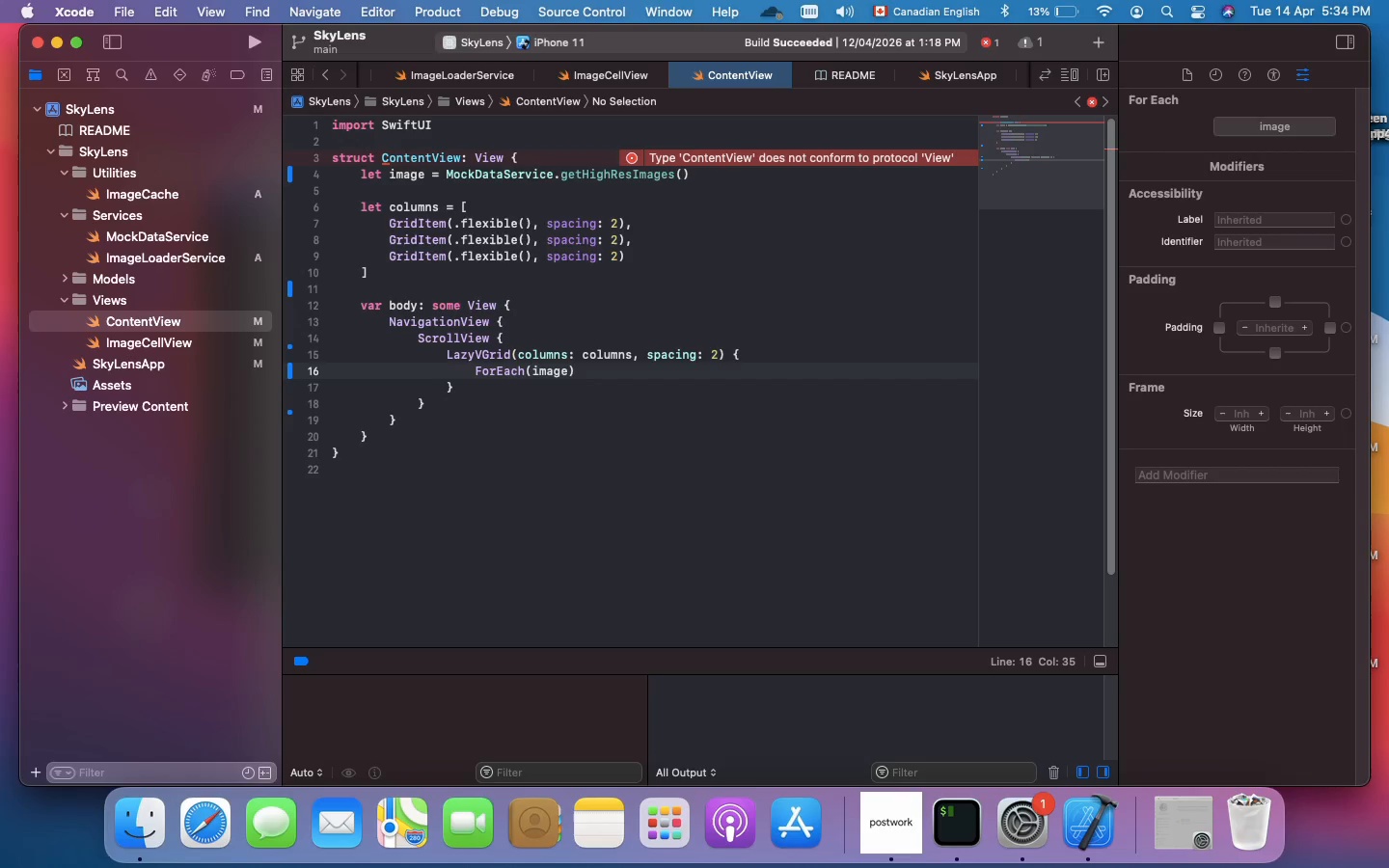 
key(Space)
 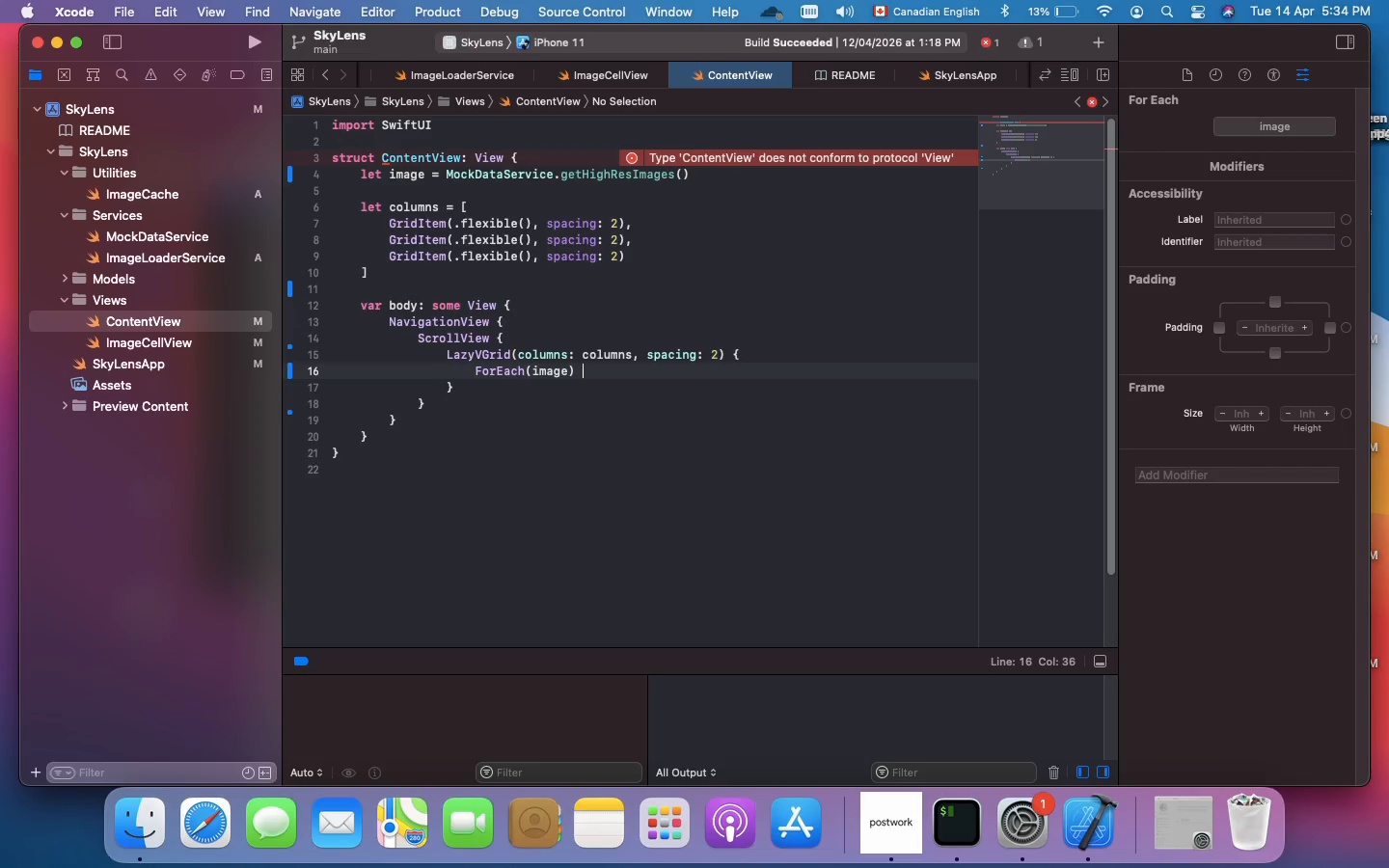 
key(Shift+BracketLeft)
 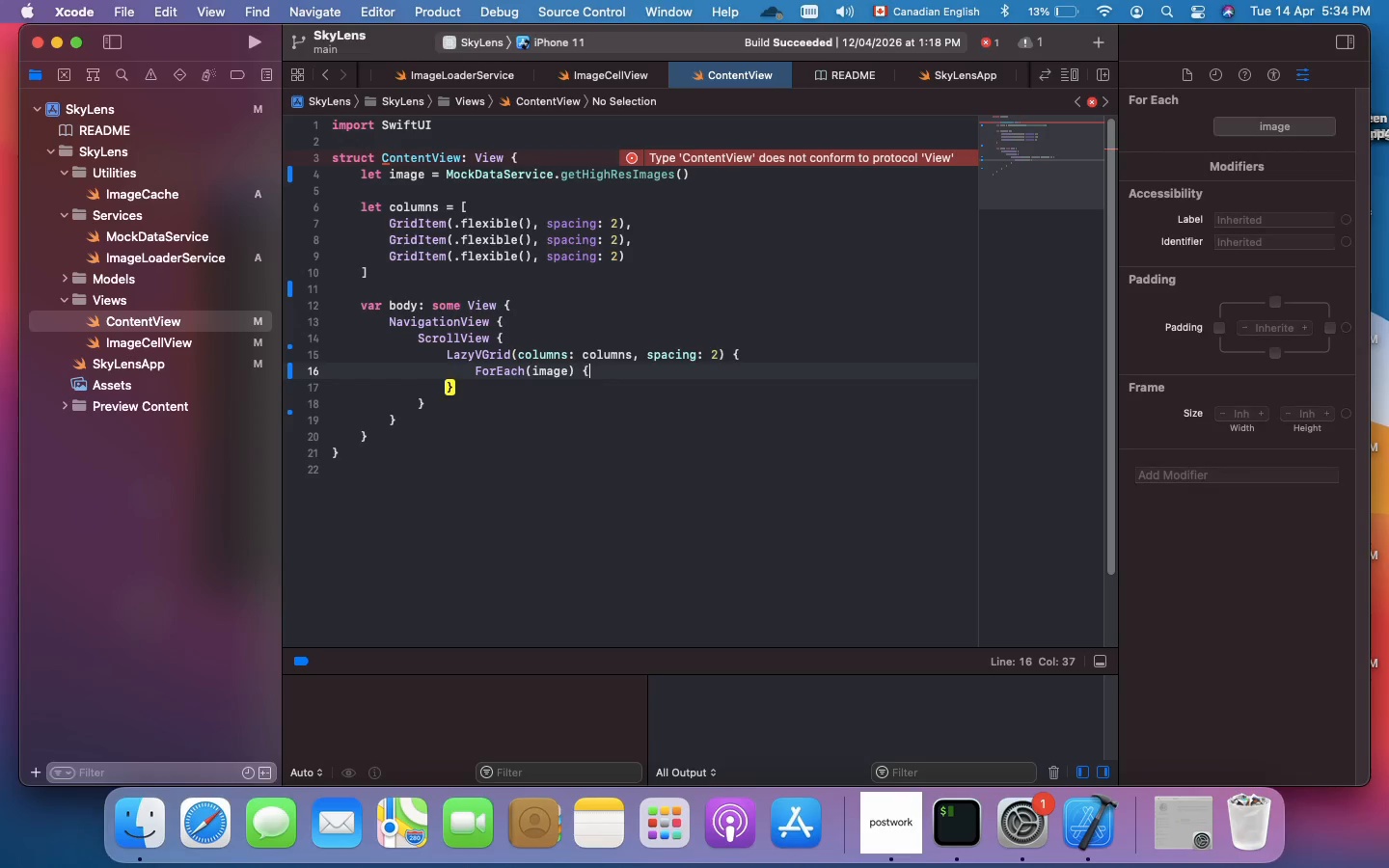 
key(Enter)
 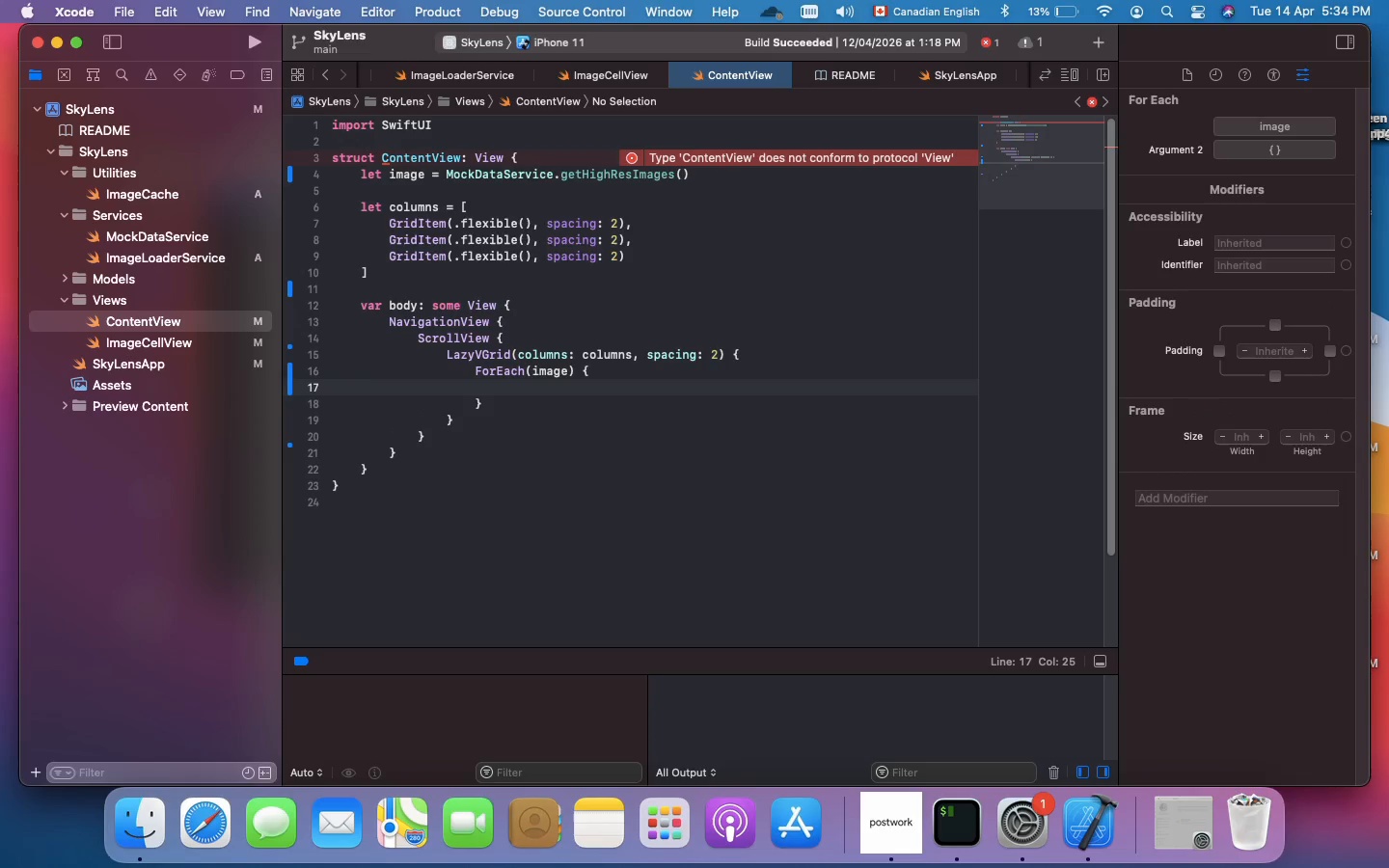 
type(imageModel in )
 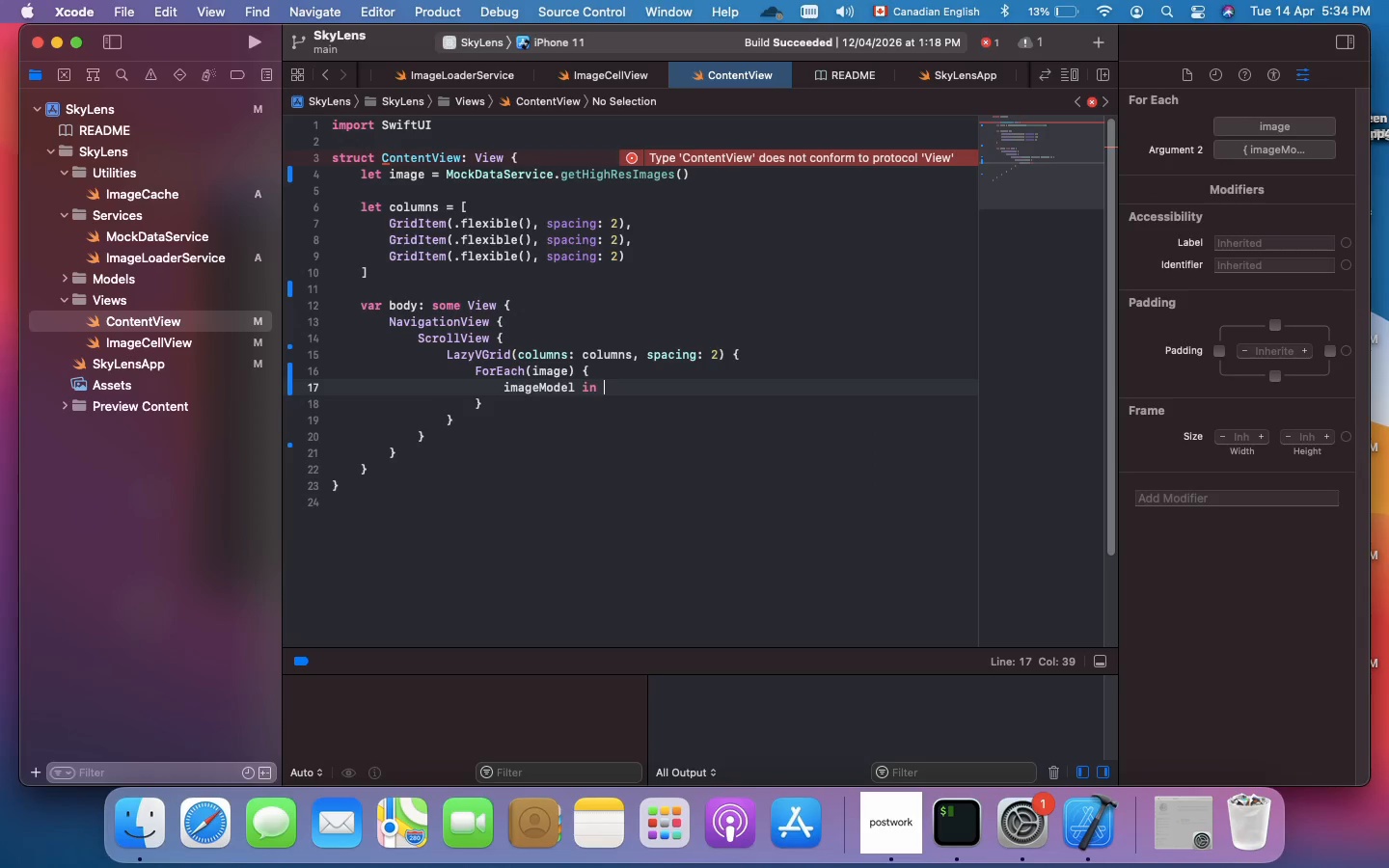 
key(Enter)
 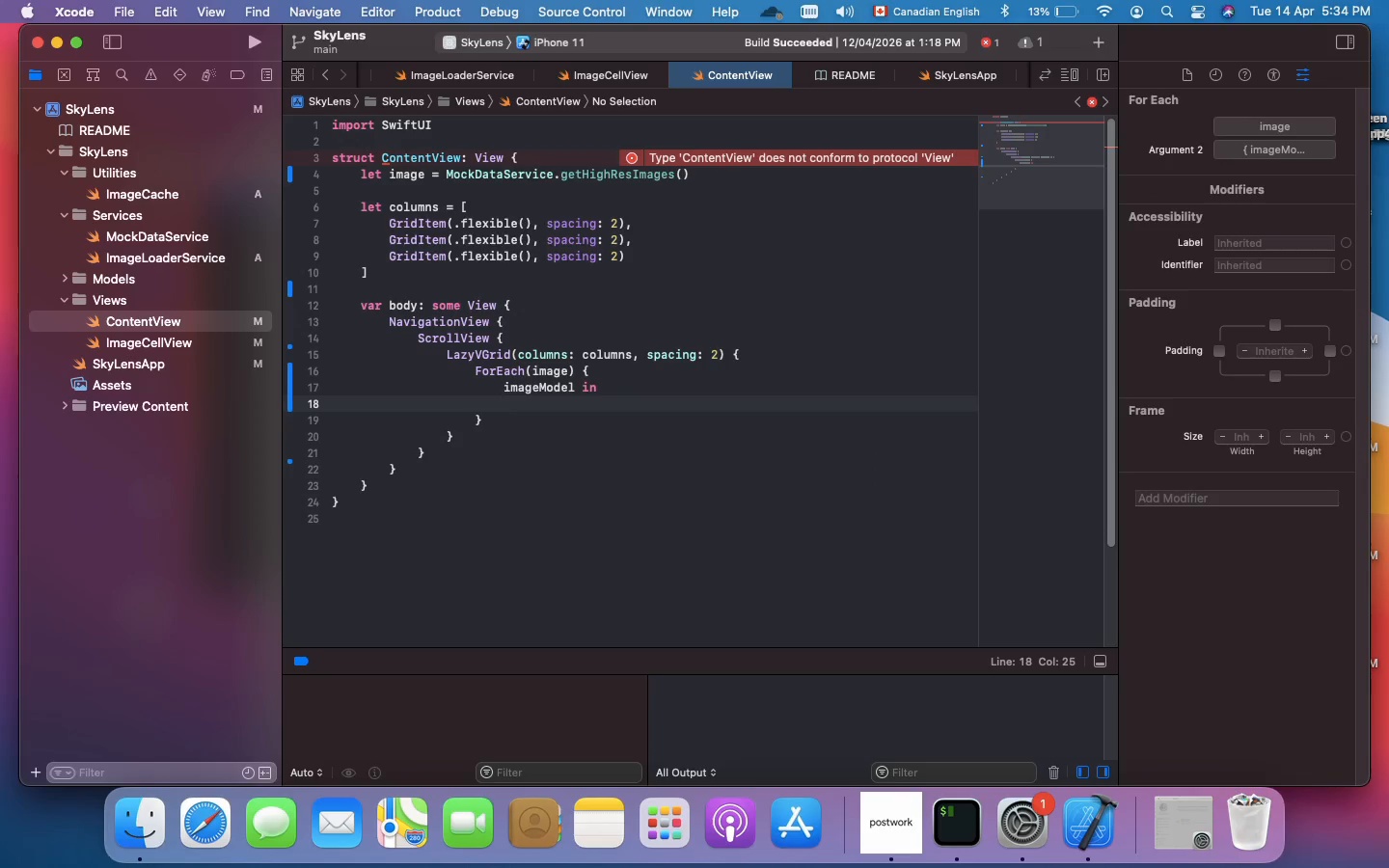 
type(ImageCellView)
 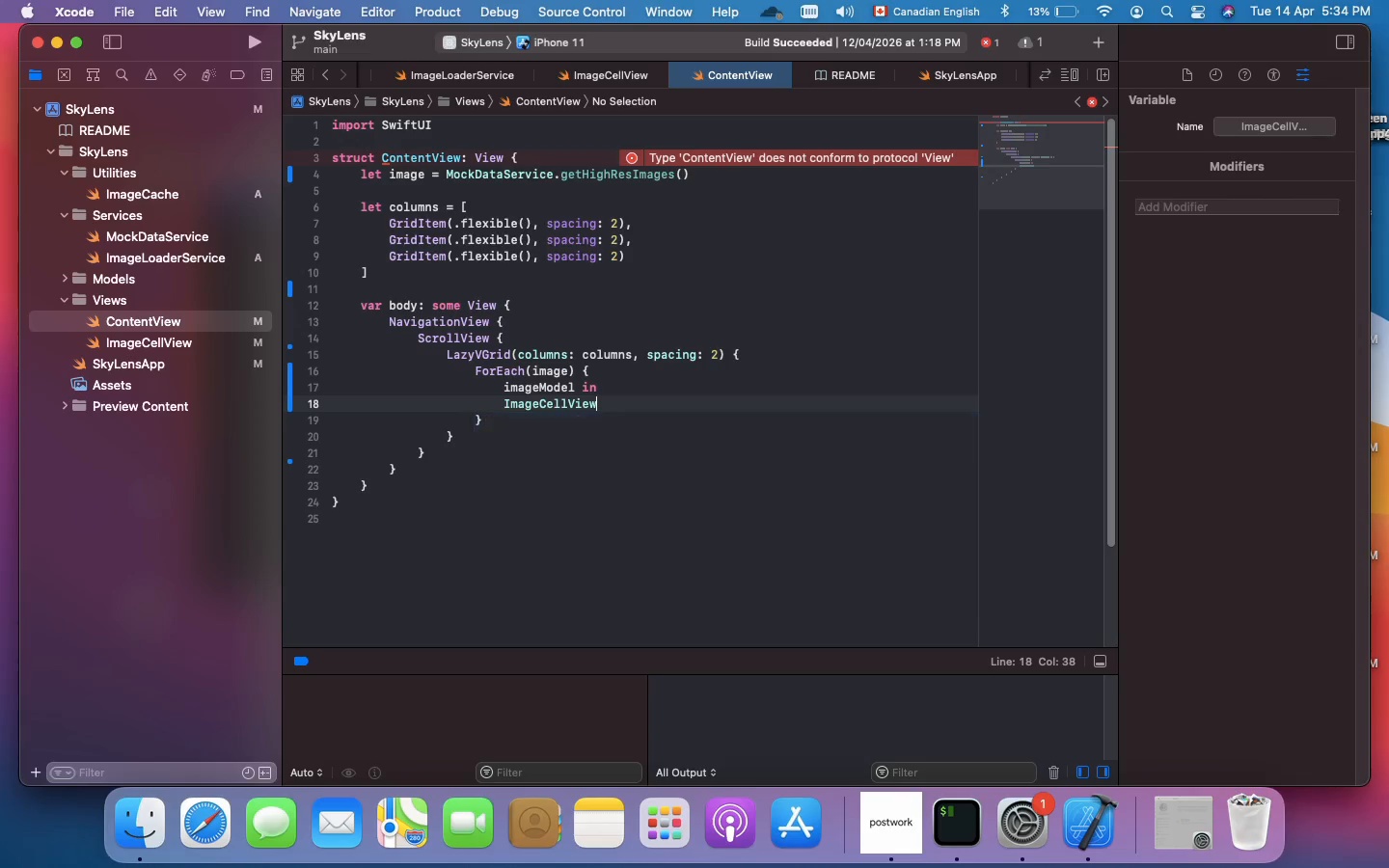 
type((imageModel: imageModel)
 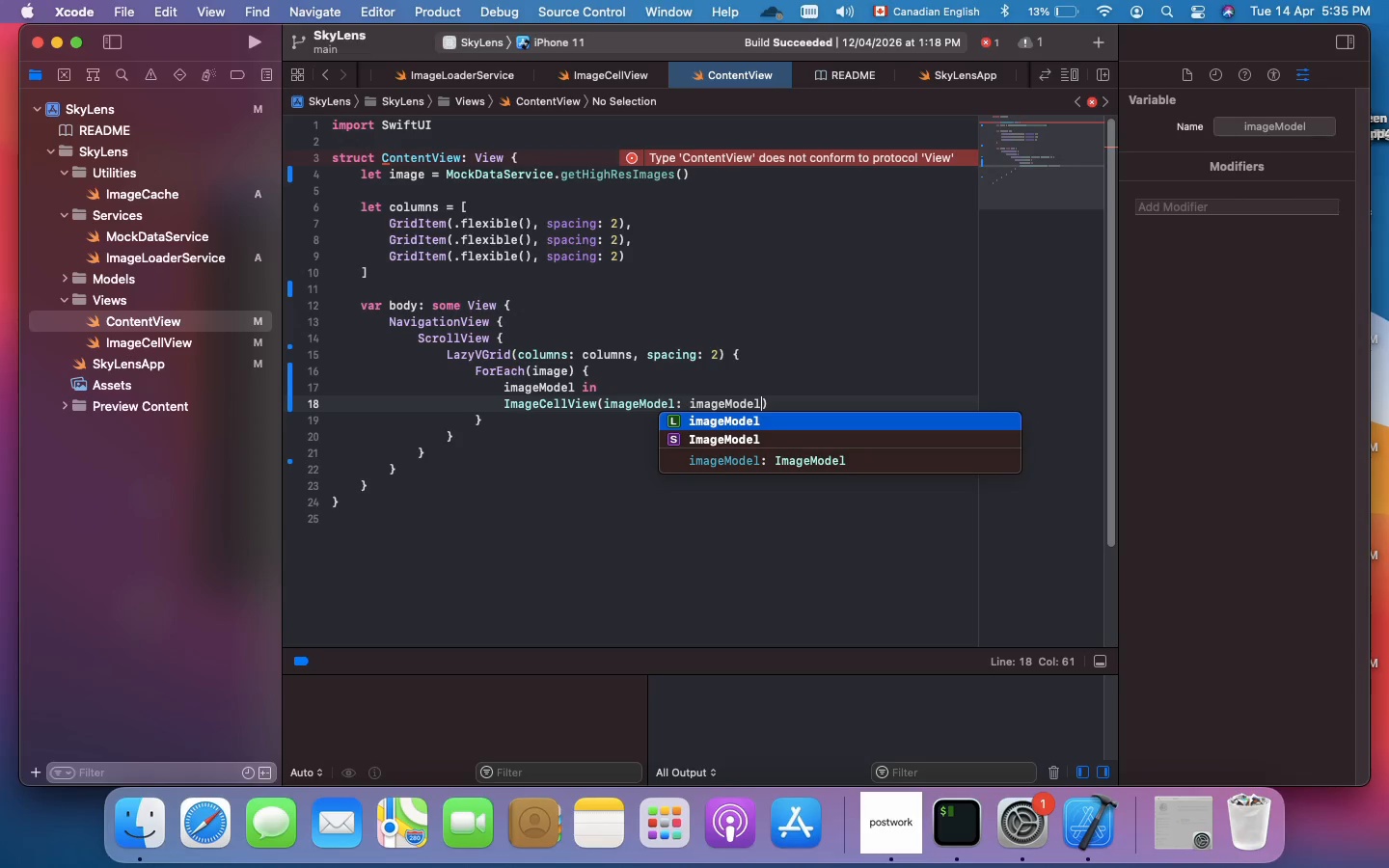 
wait(11.08)
 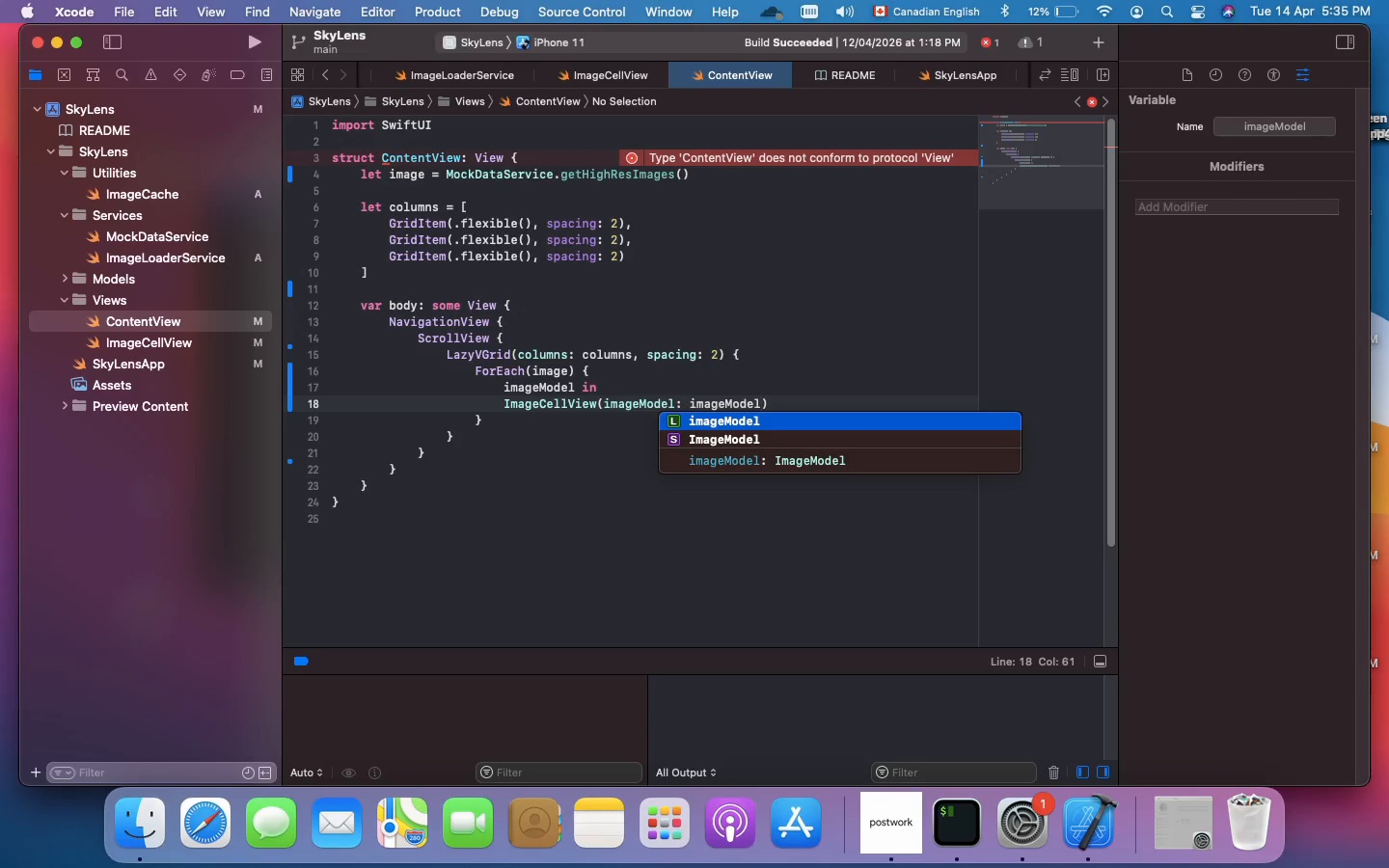 
key(Enter)
 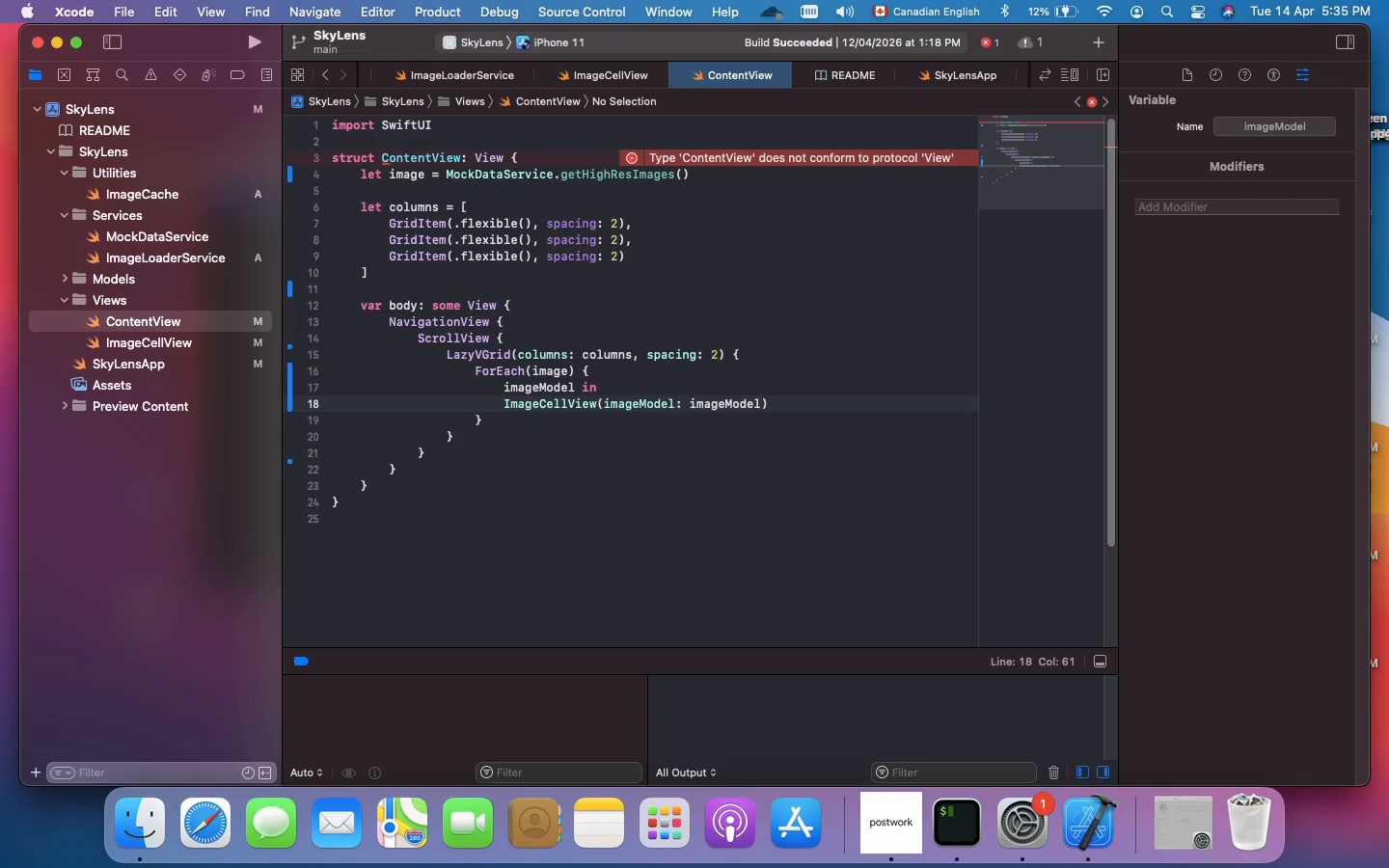 
key(ArrowDown)
 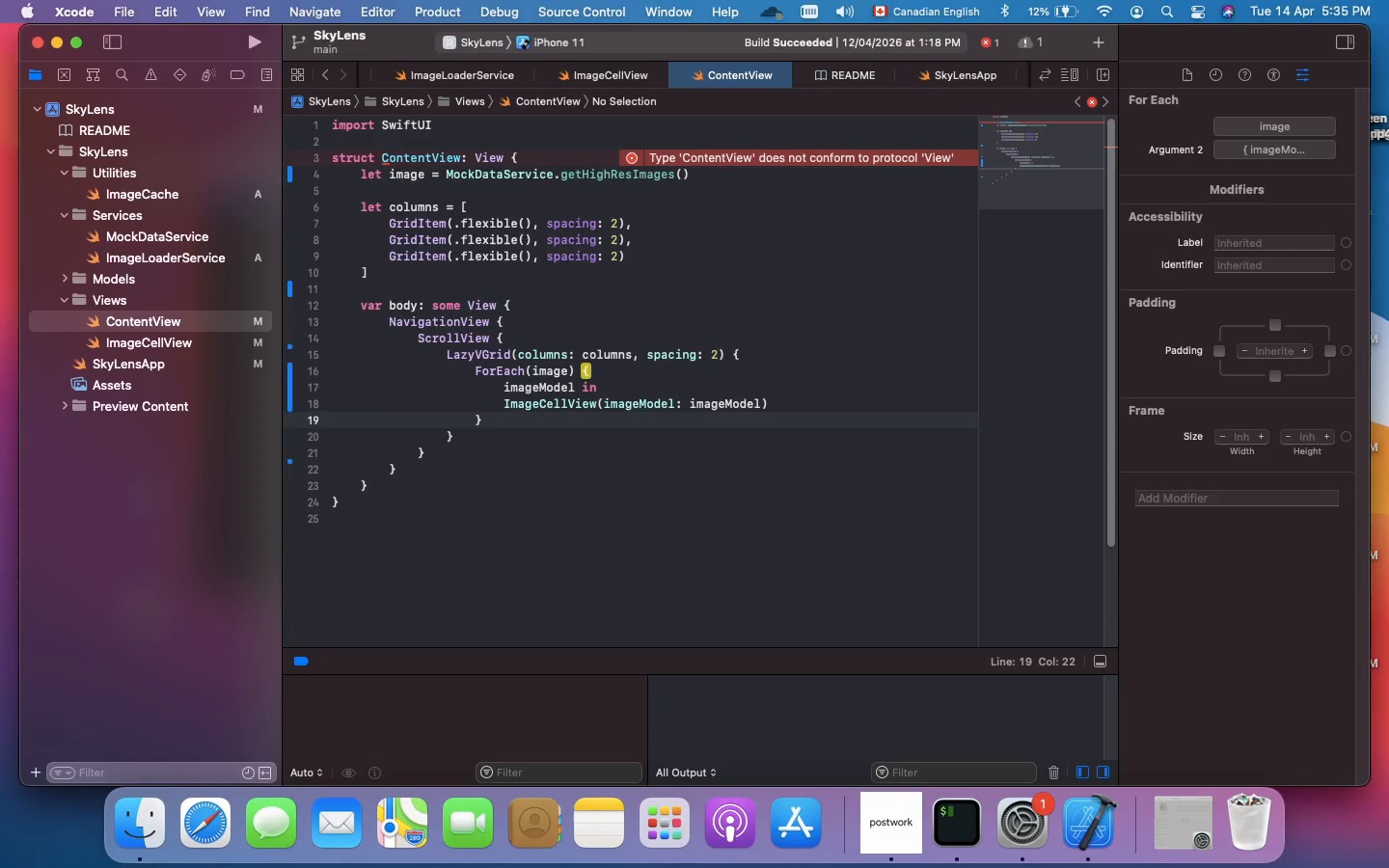 
key(ArrowDown)
 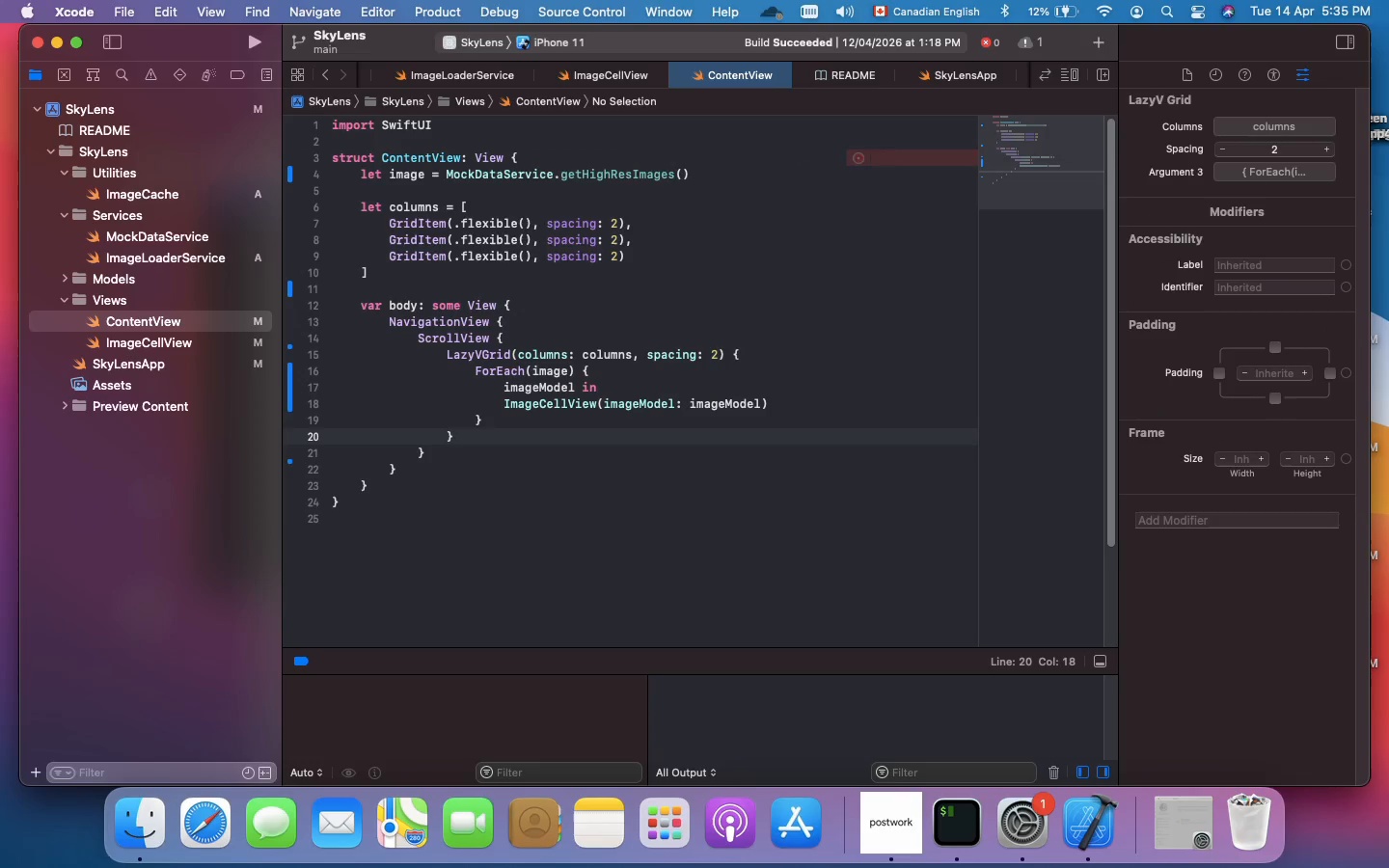 
key(Enter)
 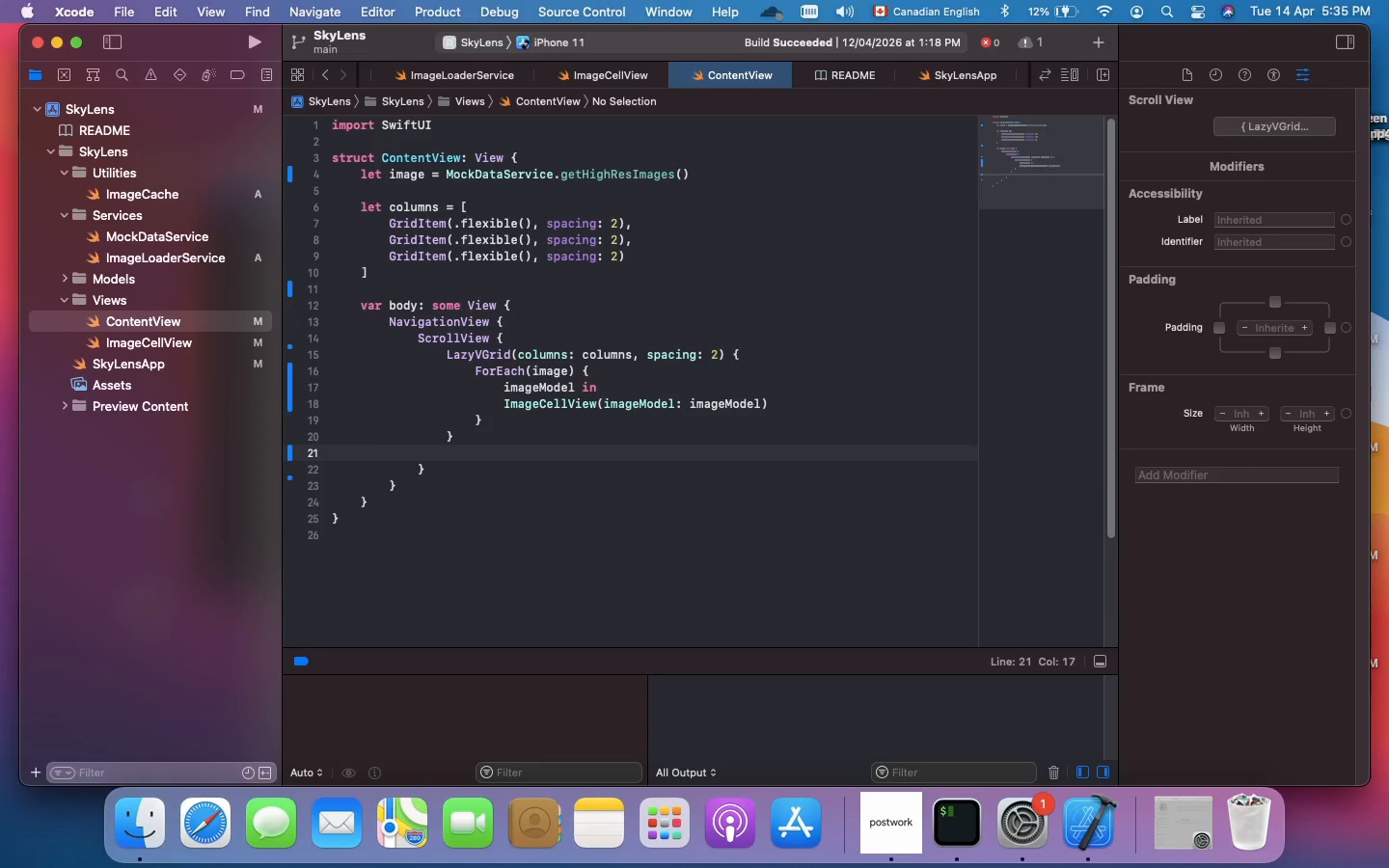 
type(.padding(.horizontal, 2)
 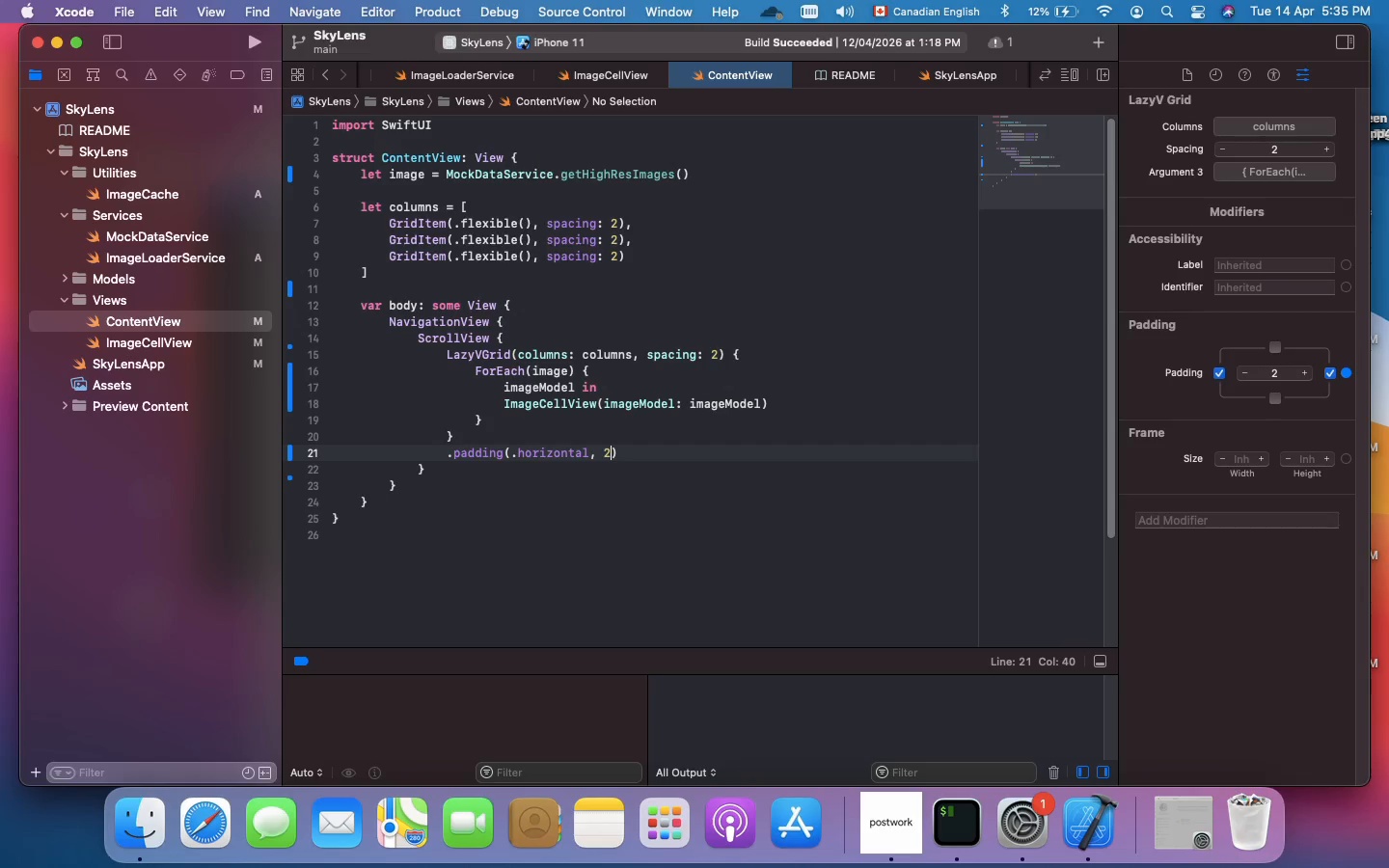 
key(ArrowRight)
 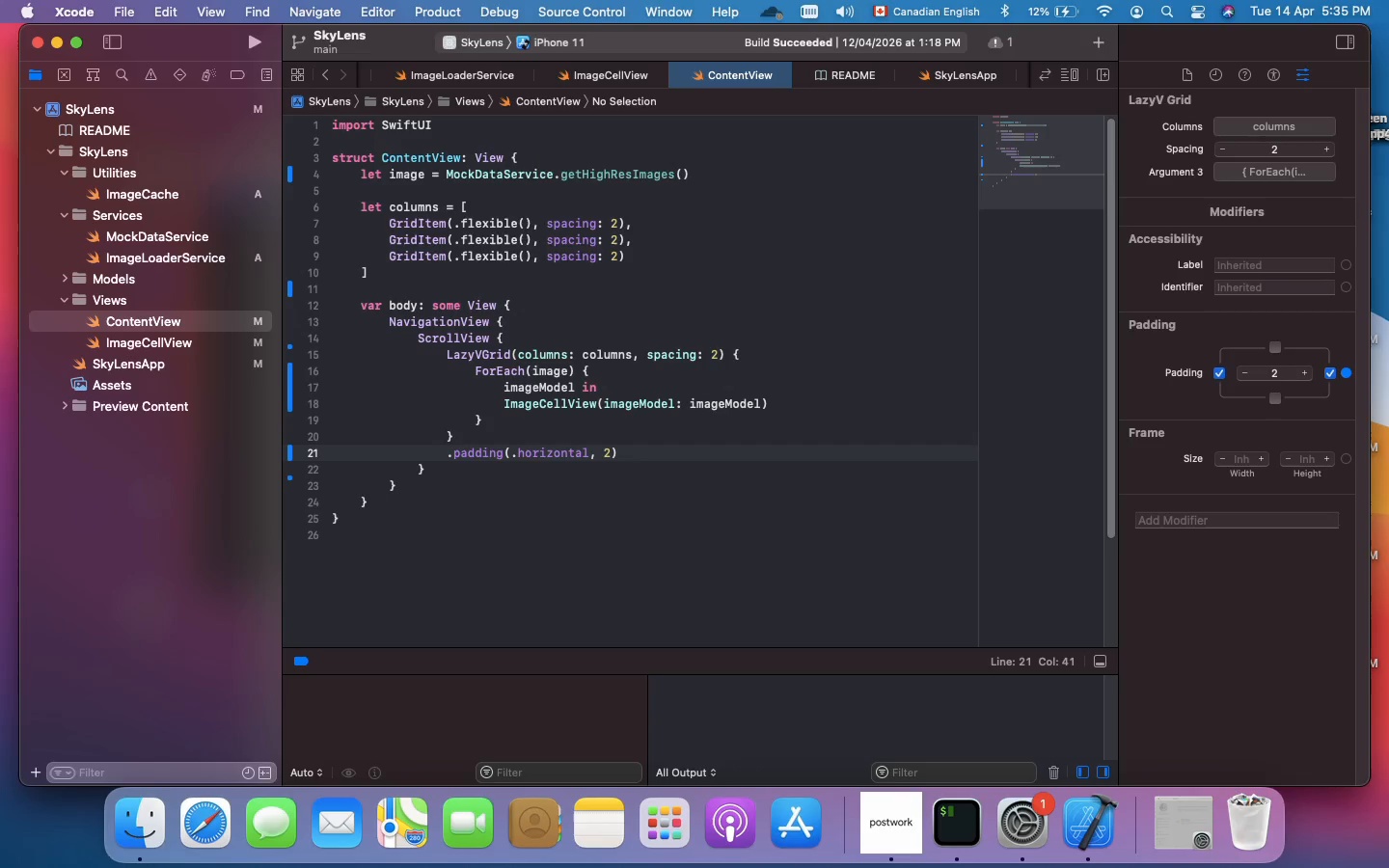 
key(Space)
 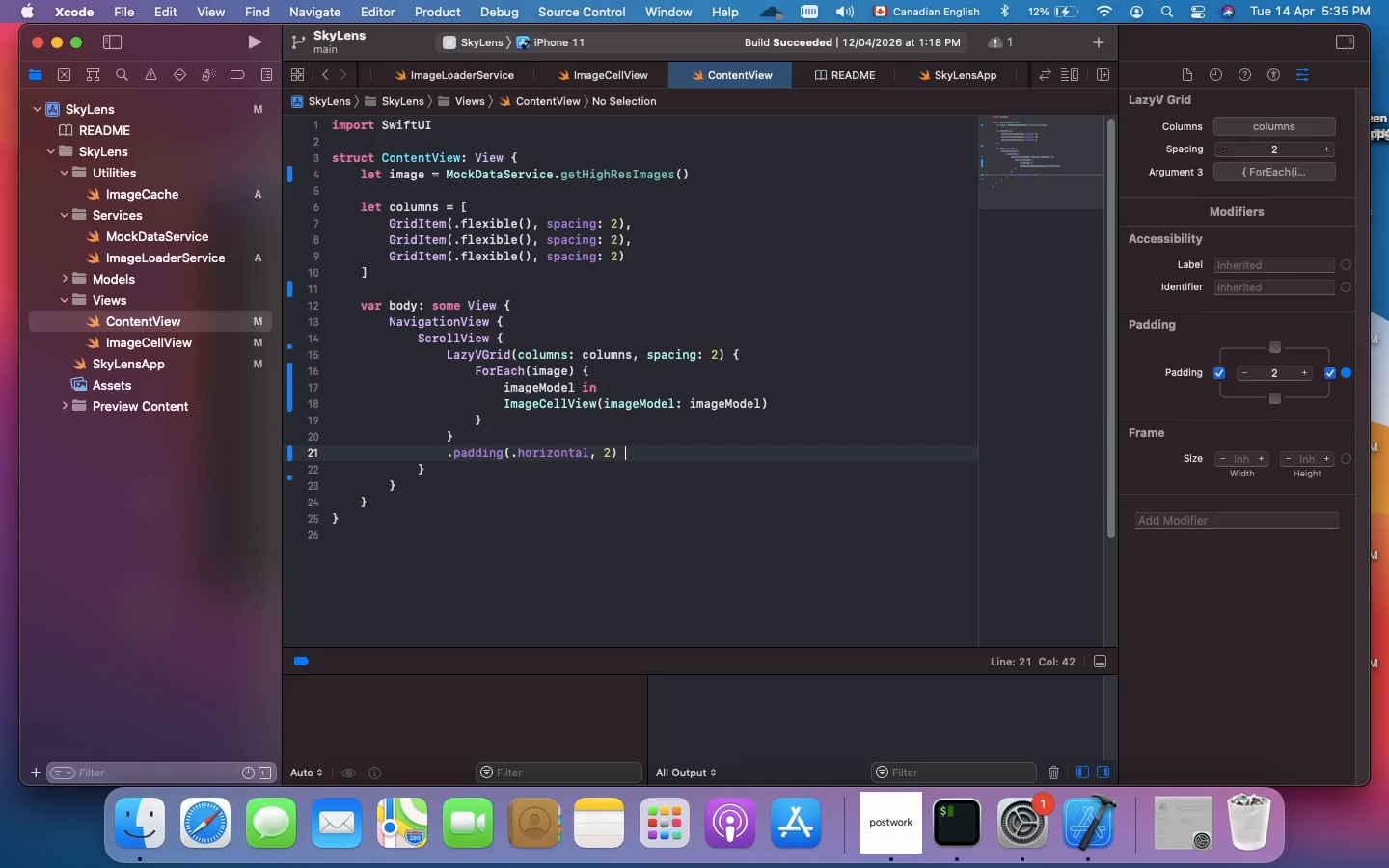 
key(Meta+Slash)
 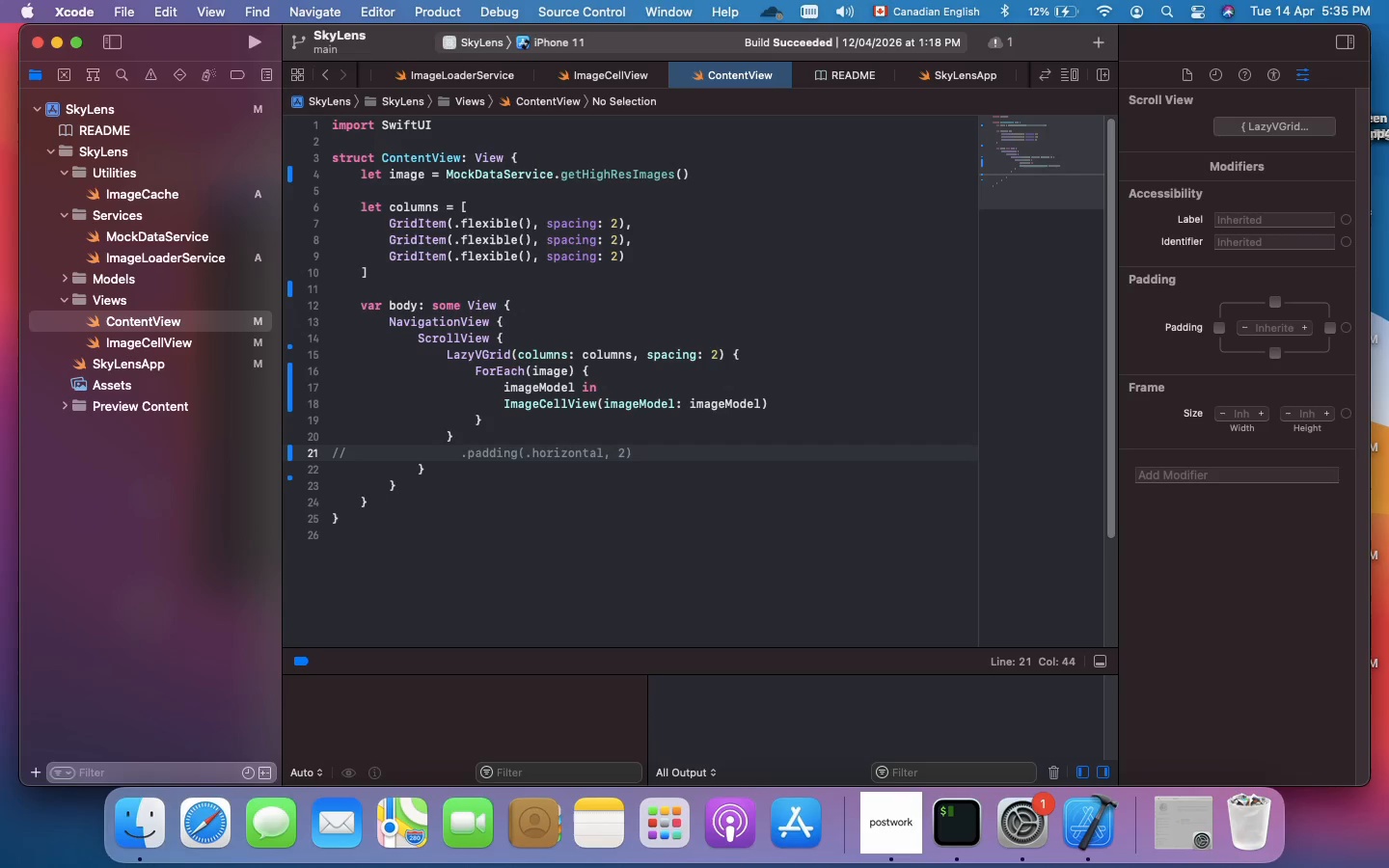 
key(Meta+Slash)
 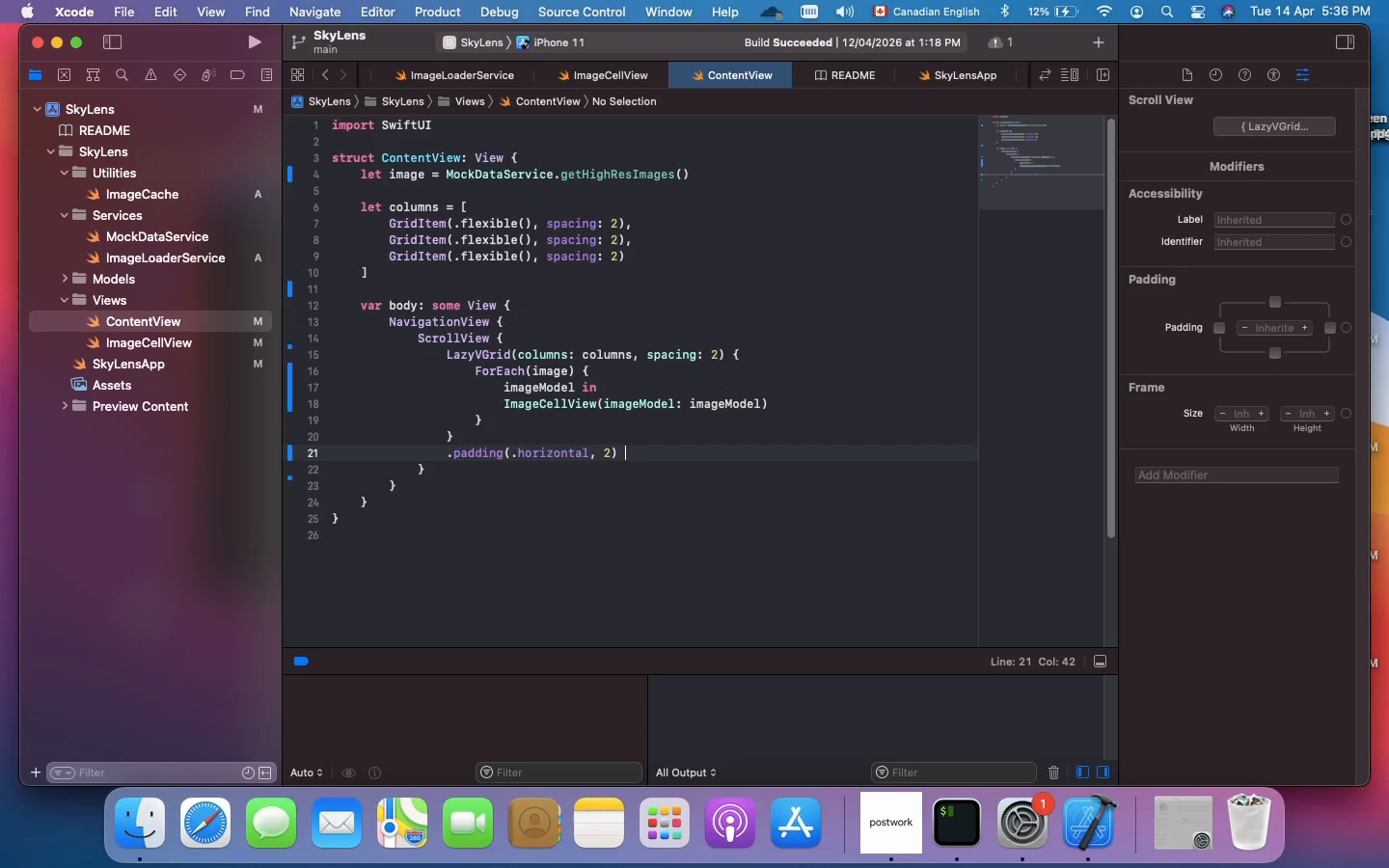 
key(Enter)
 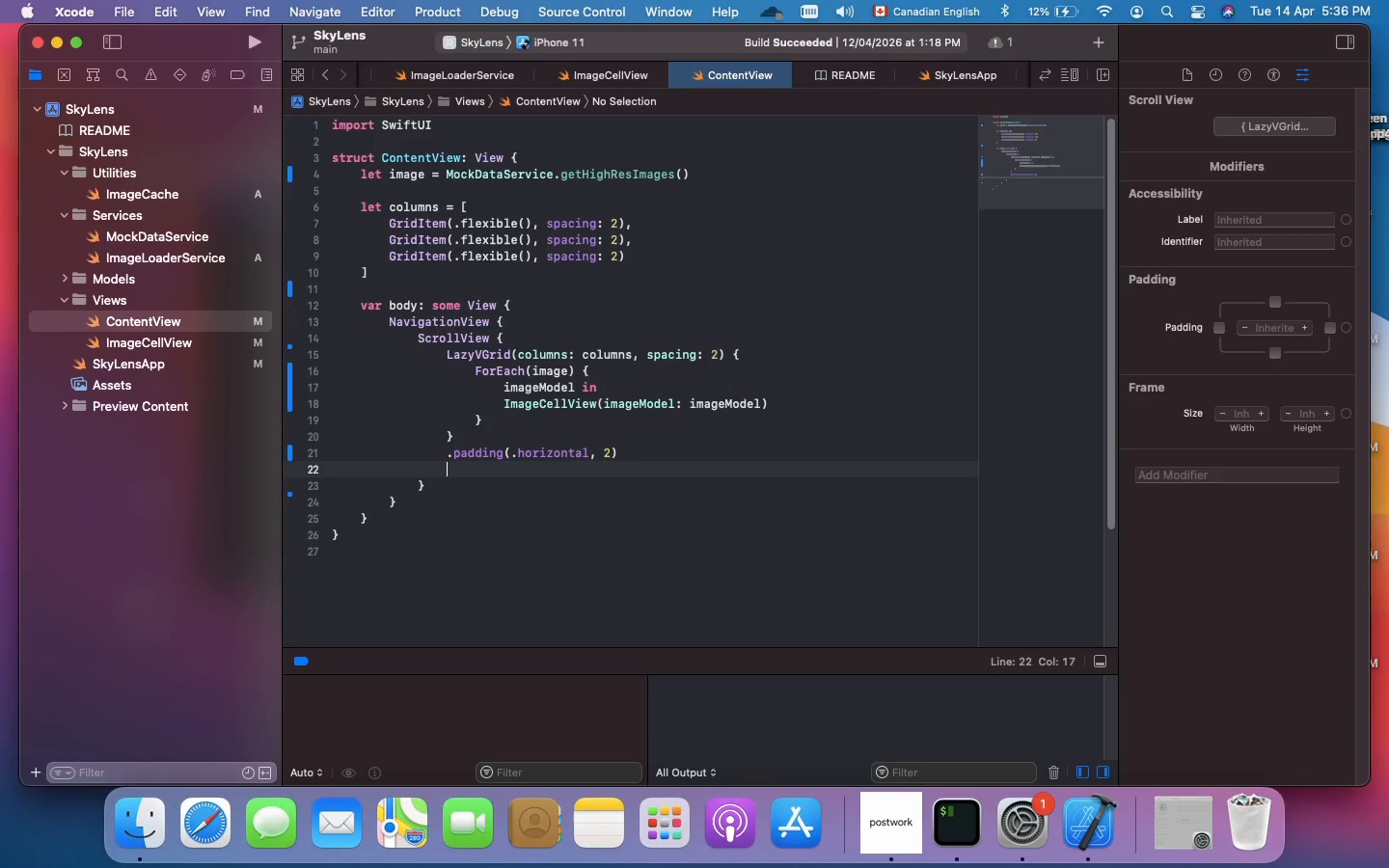 
key(Meta+Slash)
 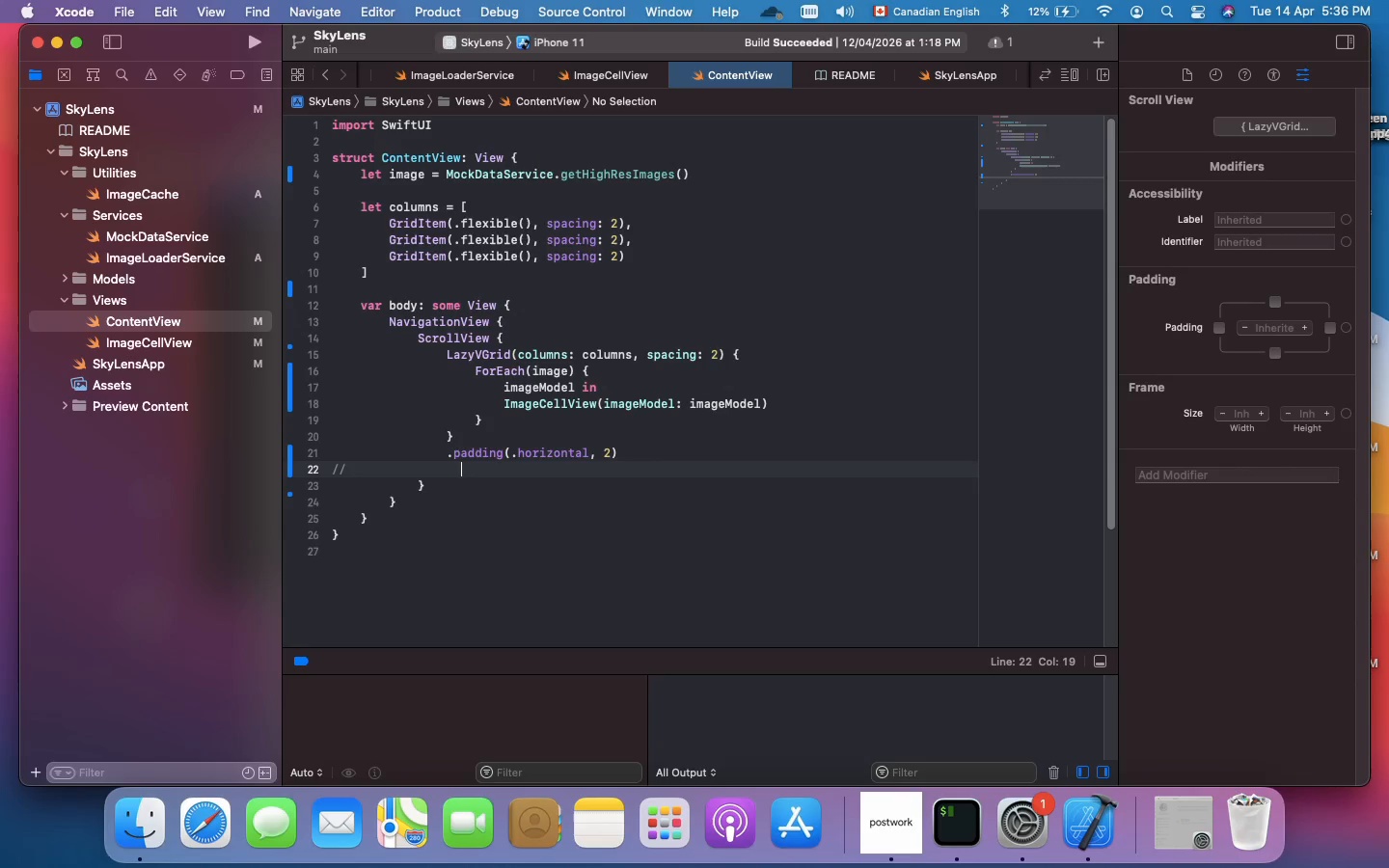 
type(Tin)
key(Backspace)
key(Backspace)
key(Backspace)
key(Backspace)
key(Backspace)
key(Backspace)
key(Backspace)
key(Backspace)
key(Backspace)
key(Backspace)
key(Backspace)
key(Backspace)
key(Backspace)
key(Backspace)
key(Backspace)
key(Backspace)
key(Backspace)
key(Backspace)
key(Backspace)
key(Backspace)
key(Backspace)
key(Backspace)
type( // Tiny padding on the screen edges)
 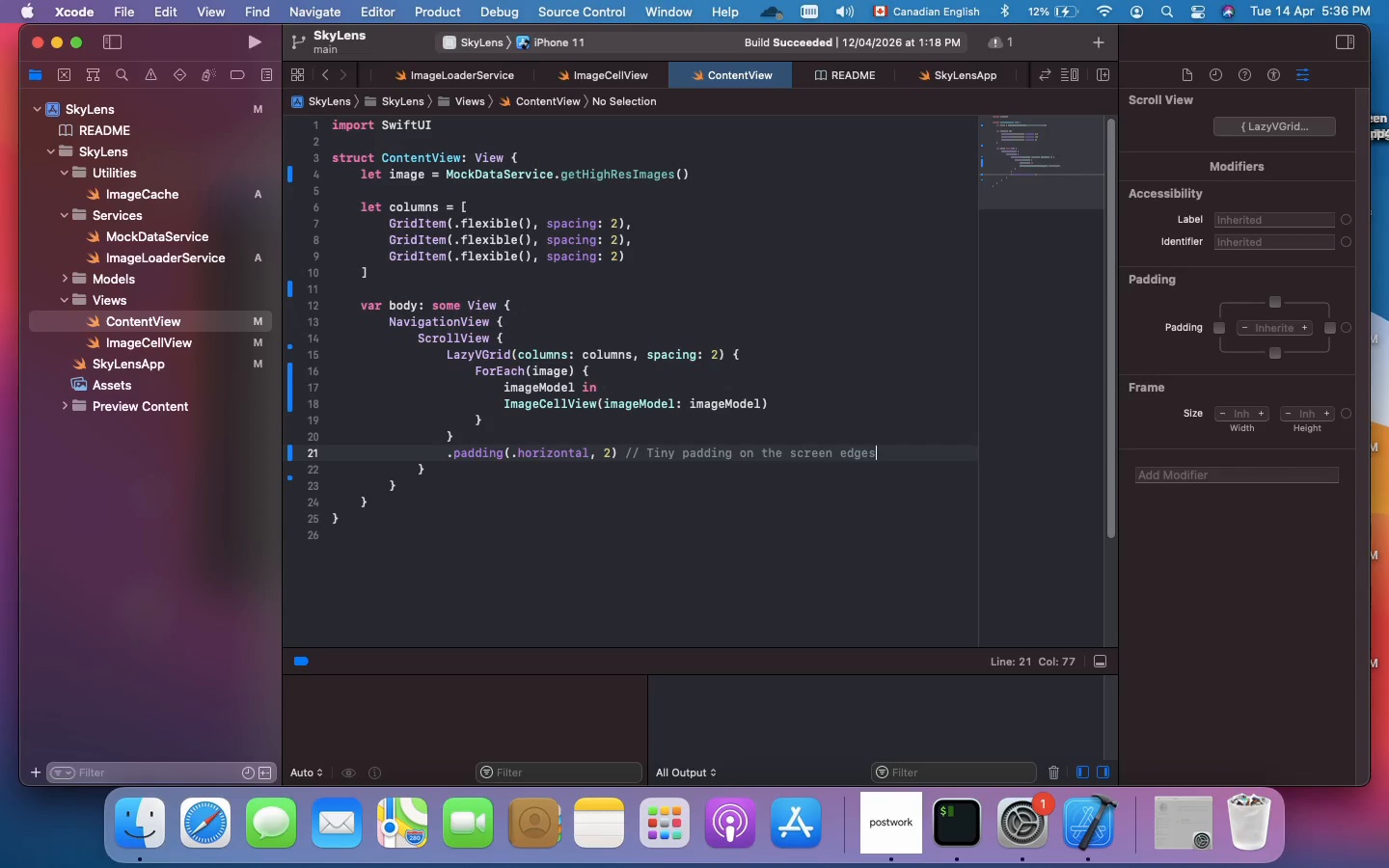 
key(ArrowDown)
 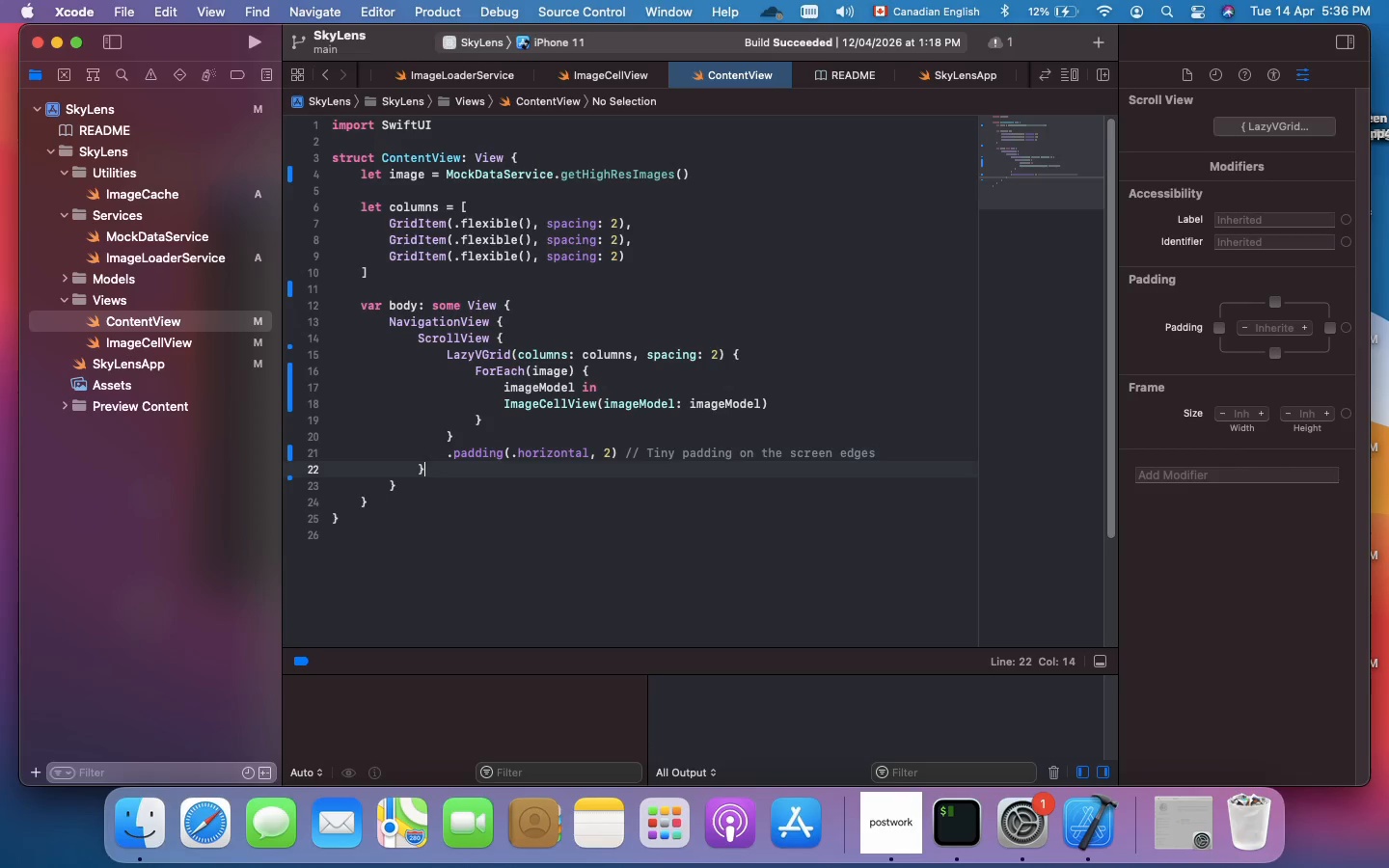 
key(Enter)
 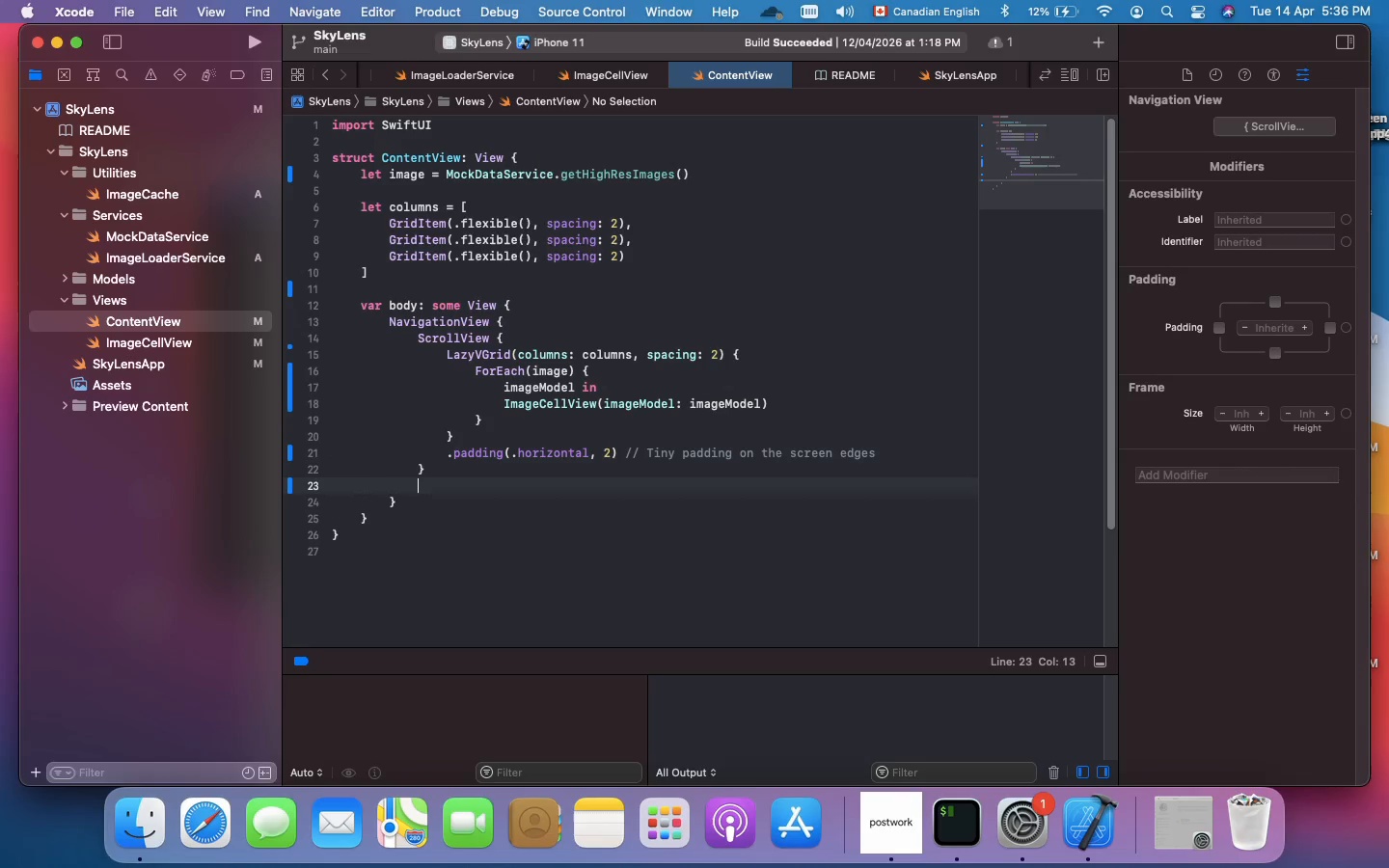 
type(.navigationTitle)
 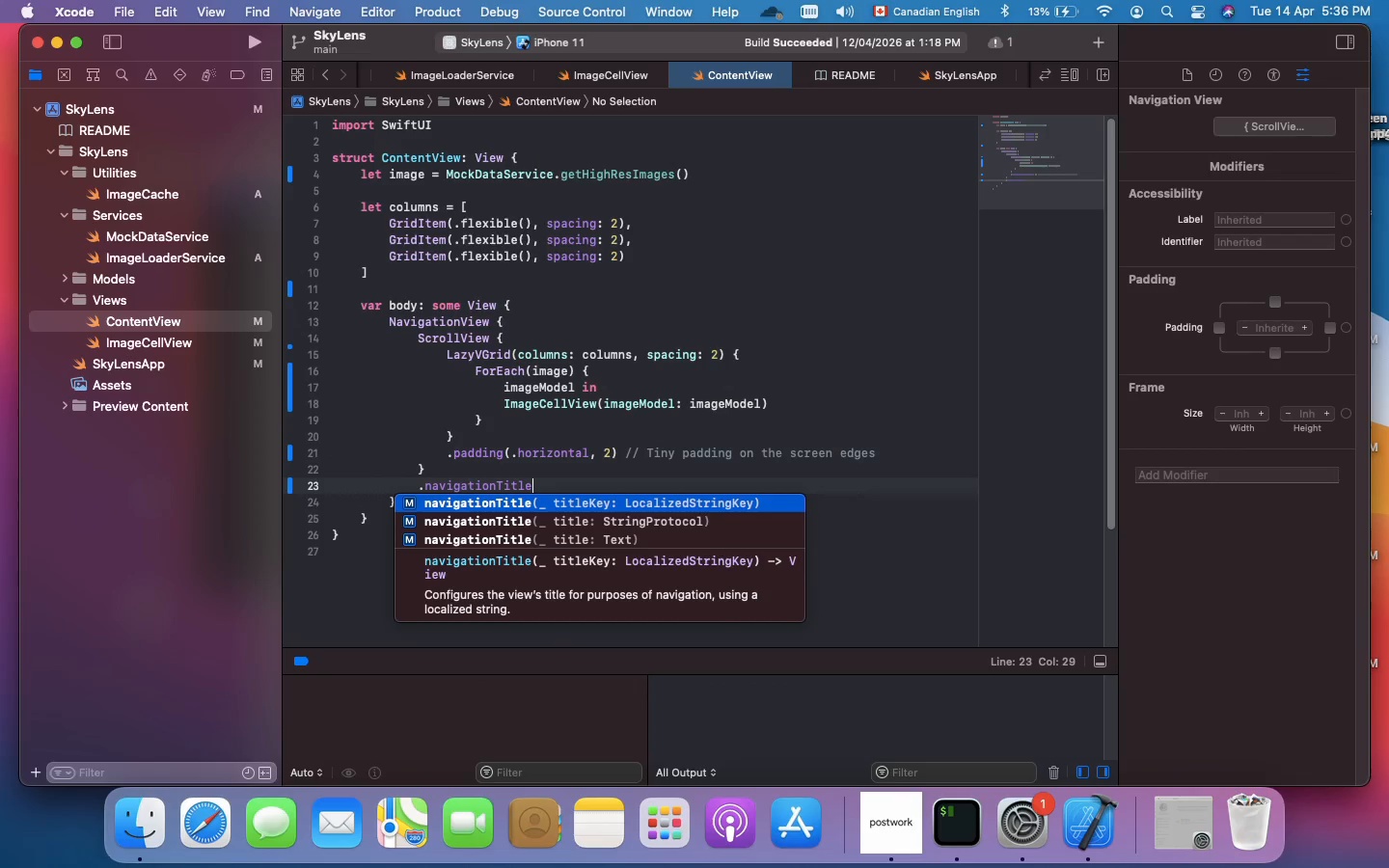 
type(("SkyLens)
 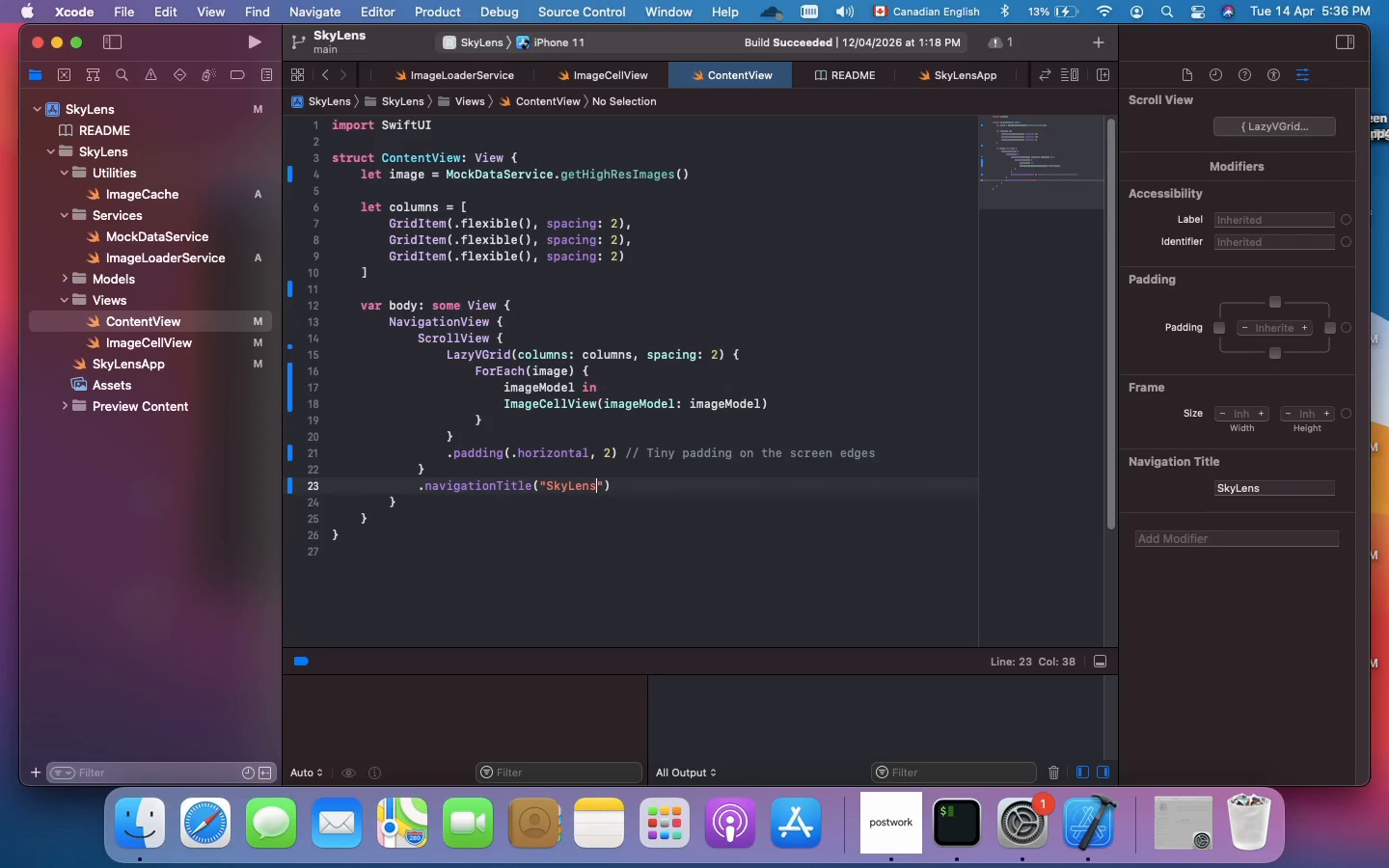 
key(ArrowRight)
 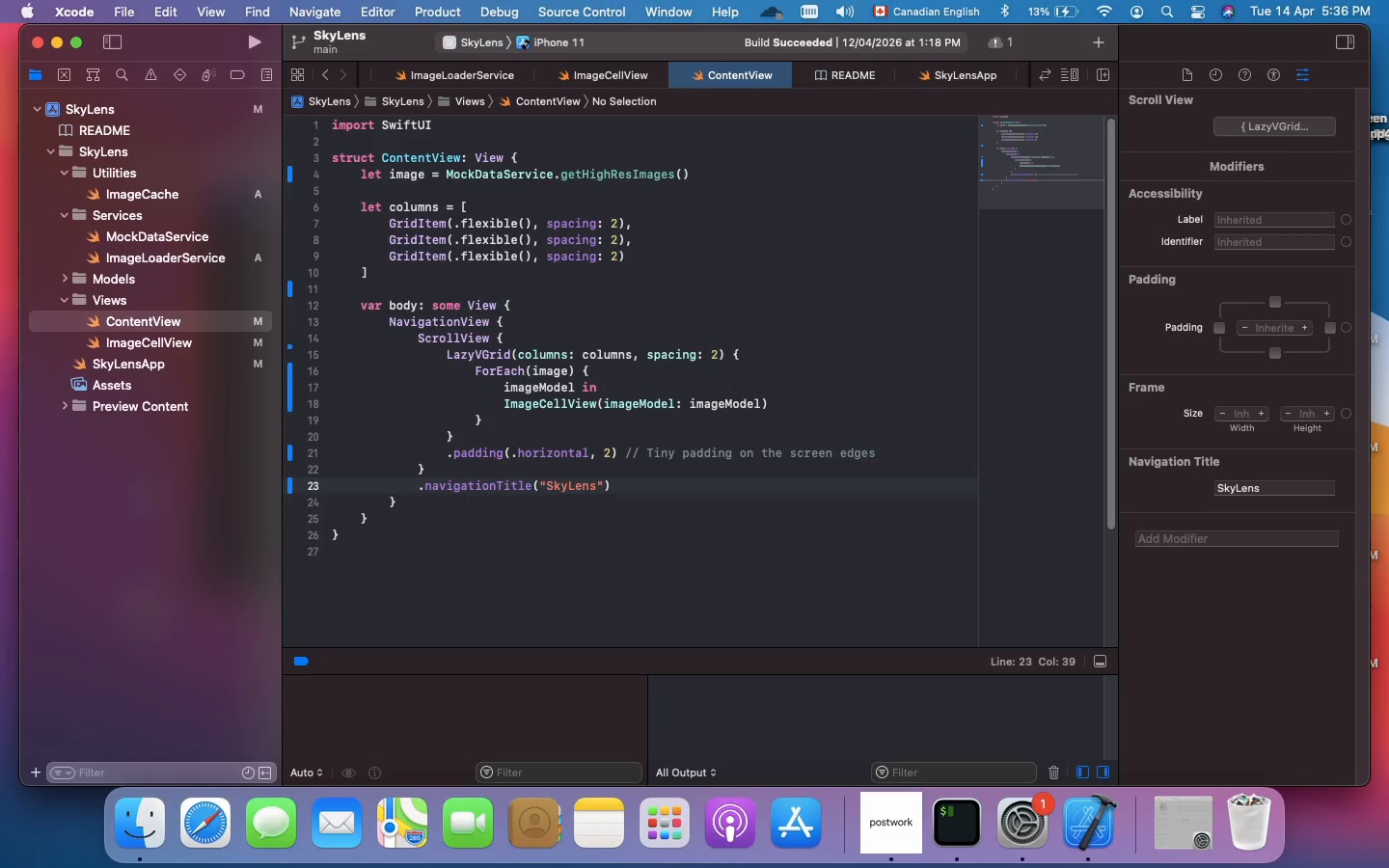 
key(ArrowRight)
 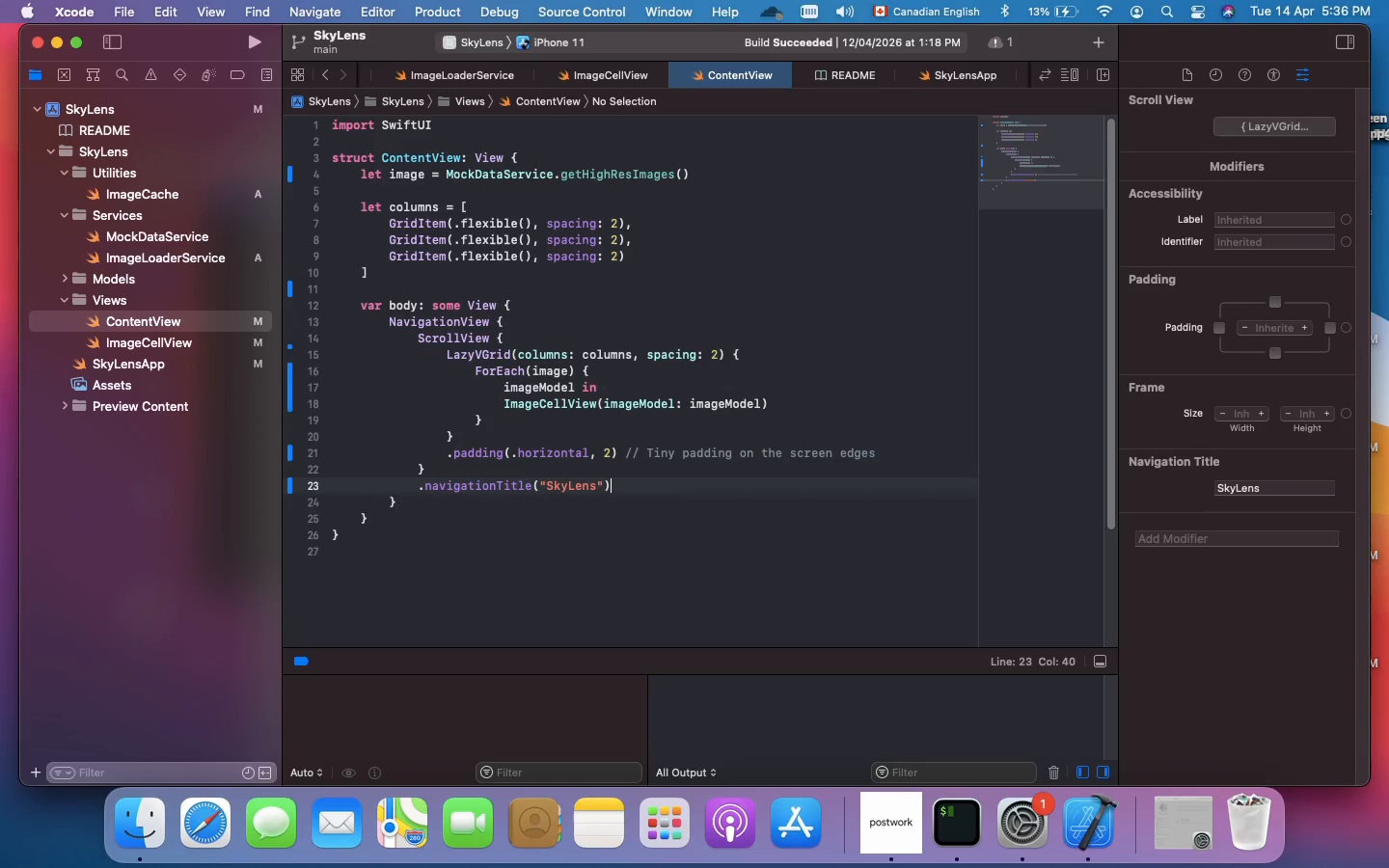 
key(Enter)
 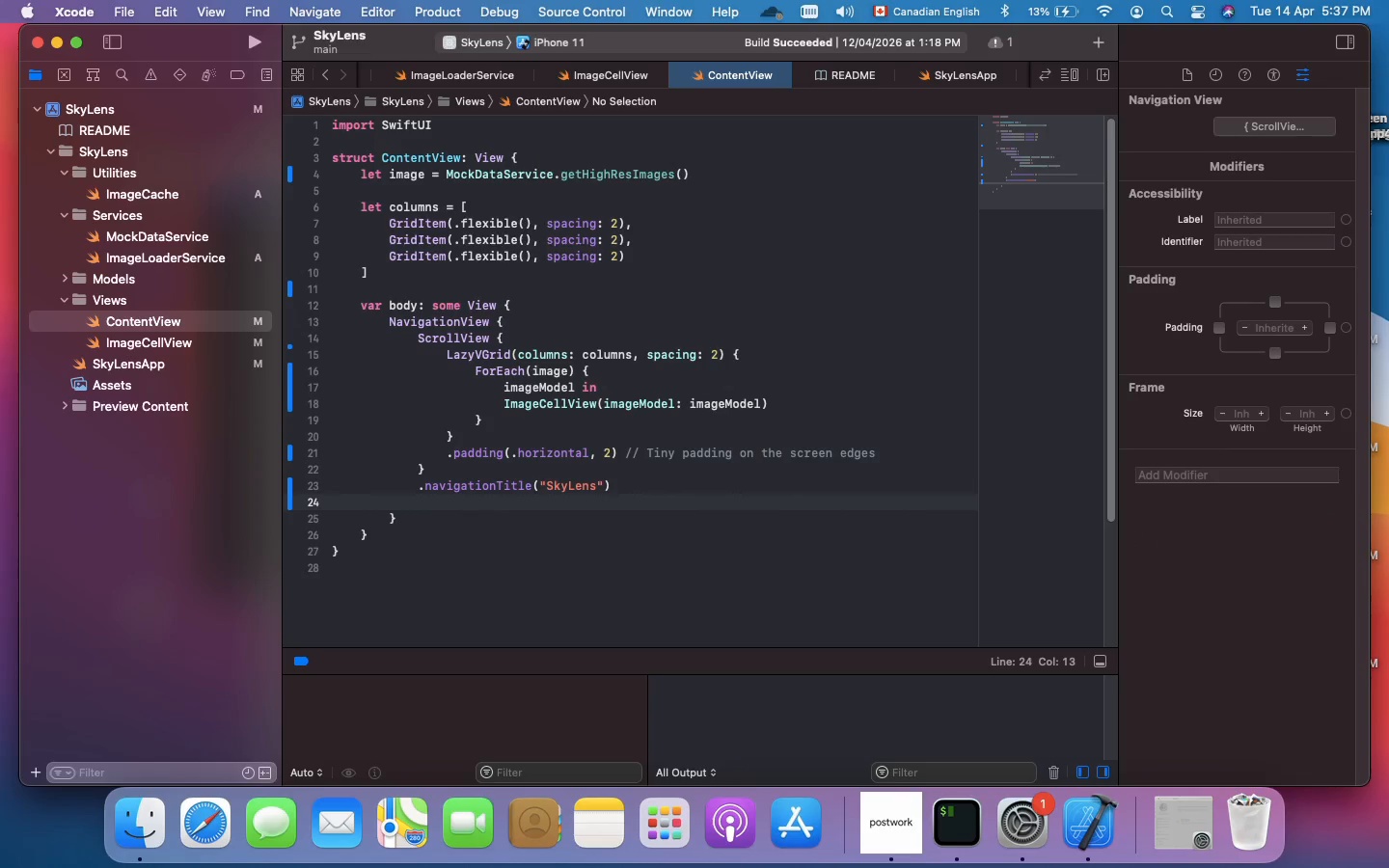 
wait(5.45)
 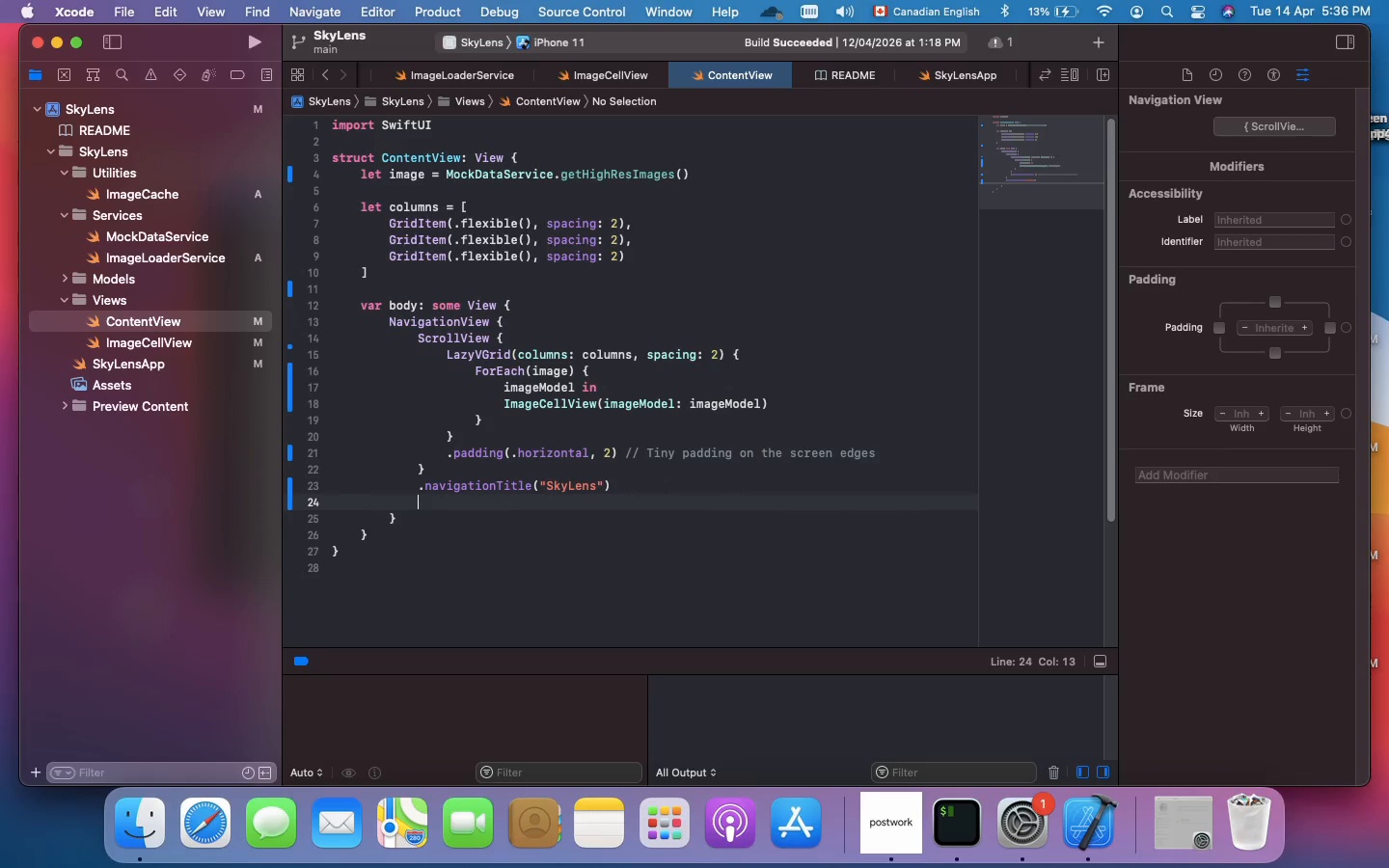 
type(.navigationBarTitleDisplayMode(.inline)
 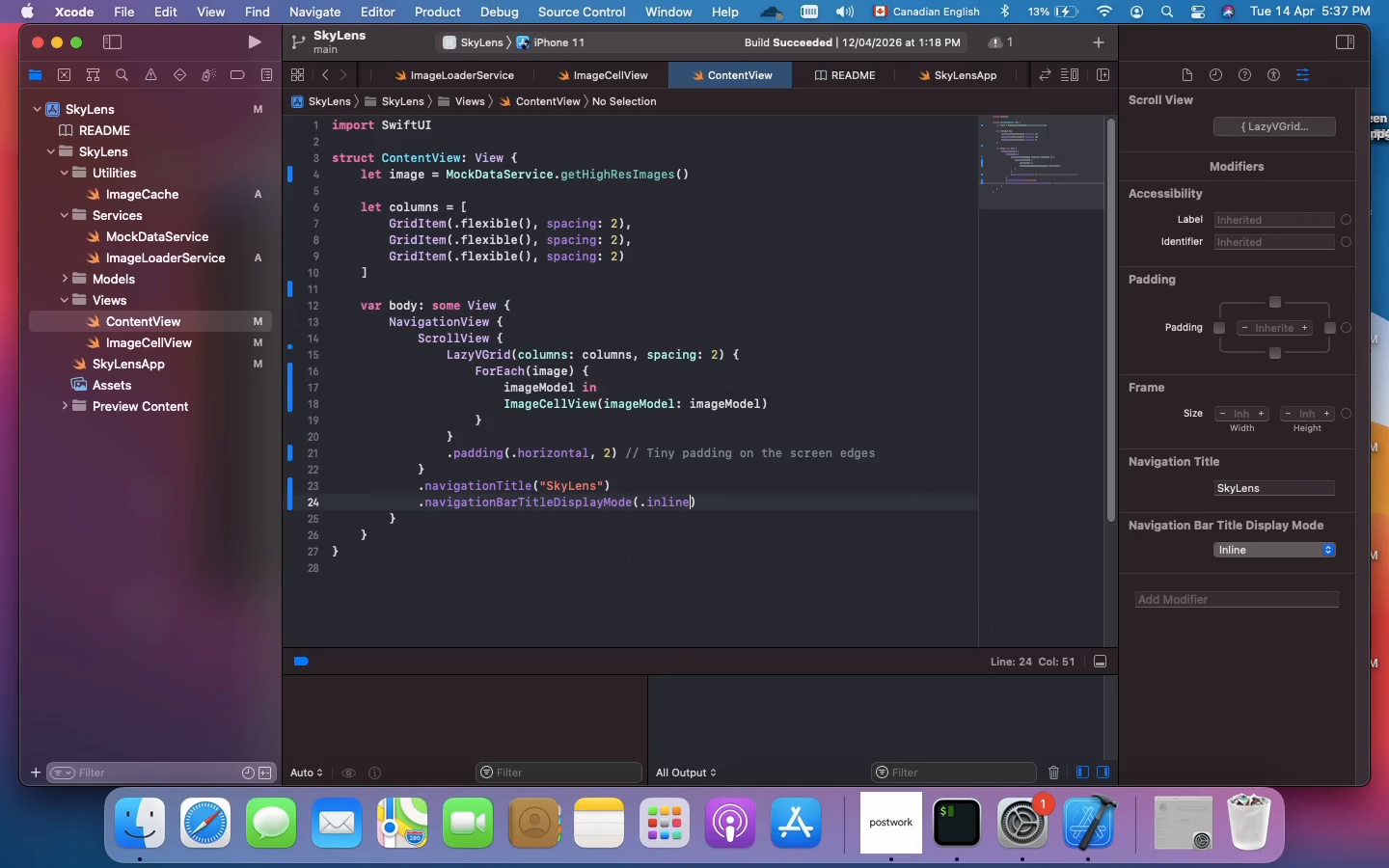 
key(ArrowRight)
 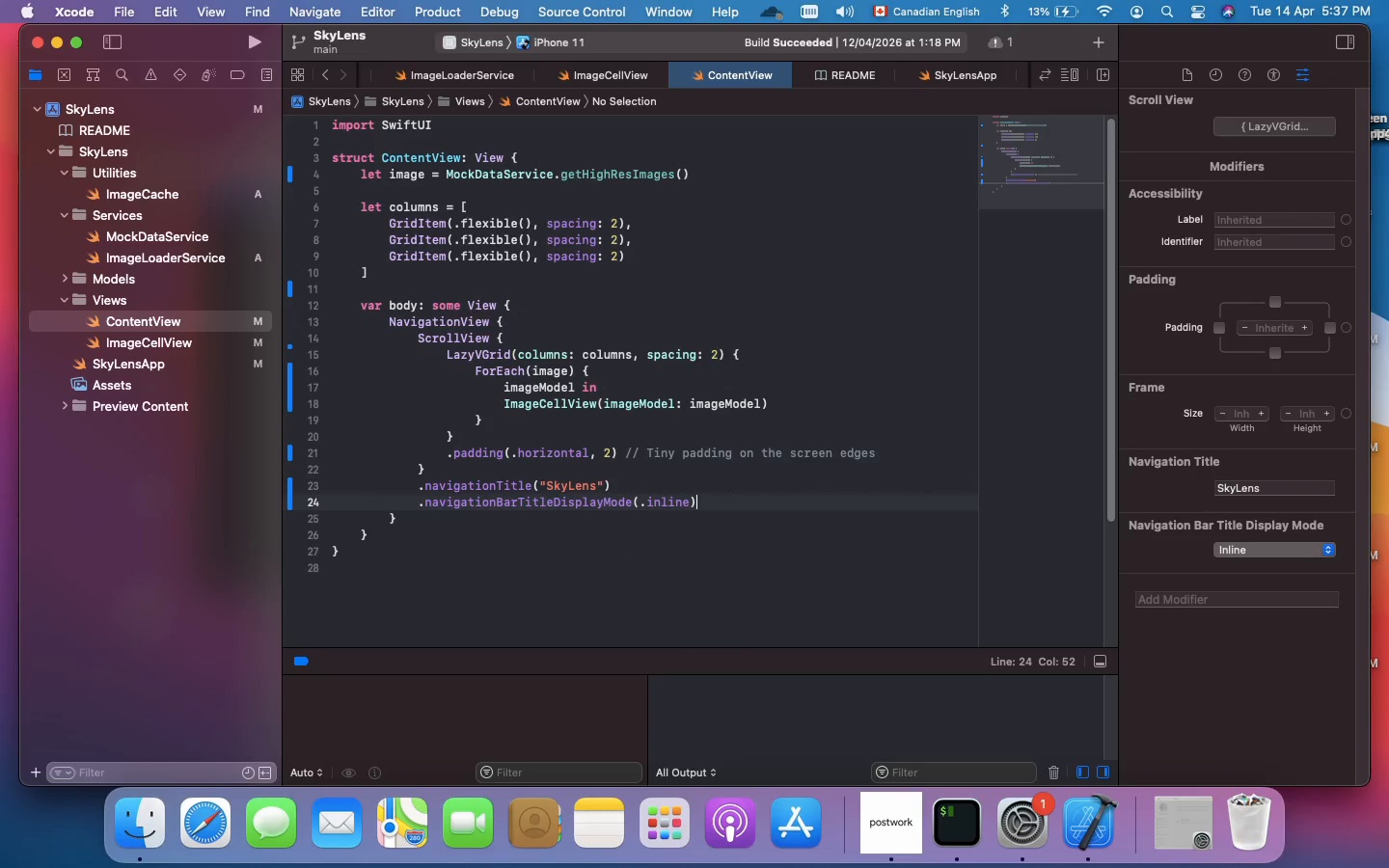 
type( // Makes the top bar smaller and cleaner)
 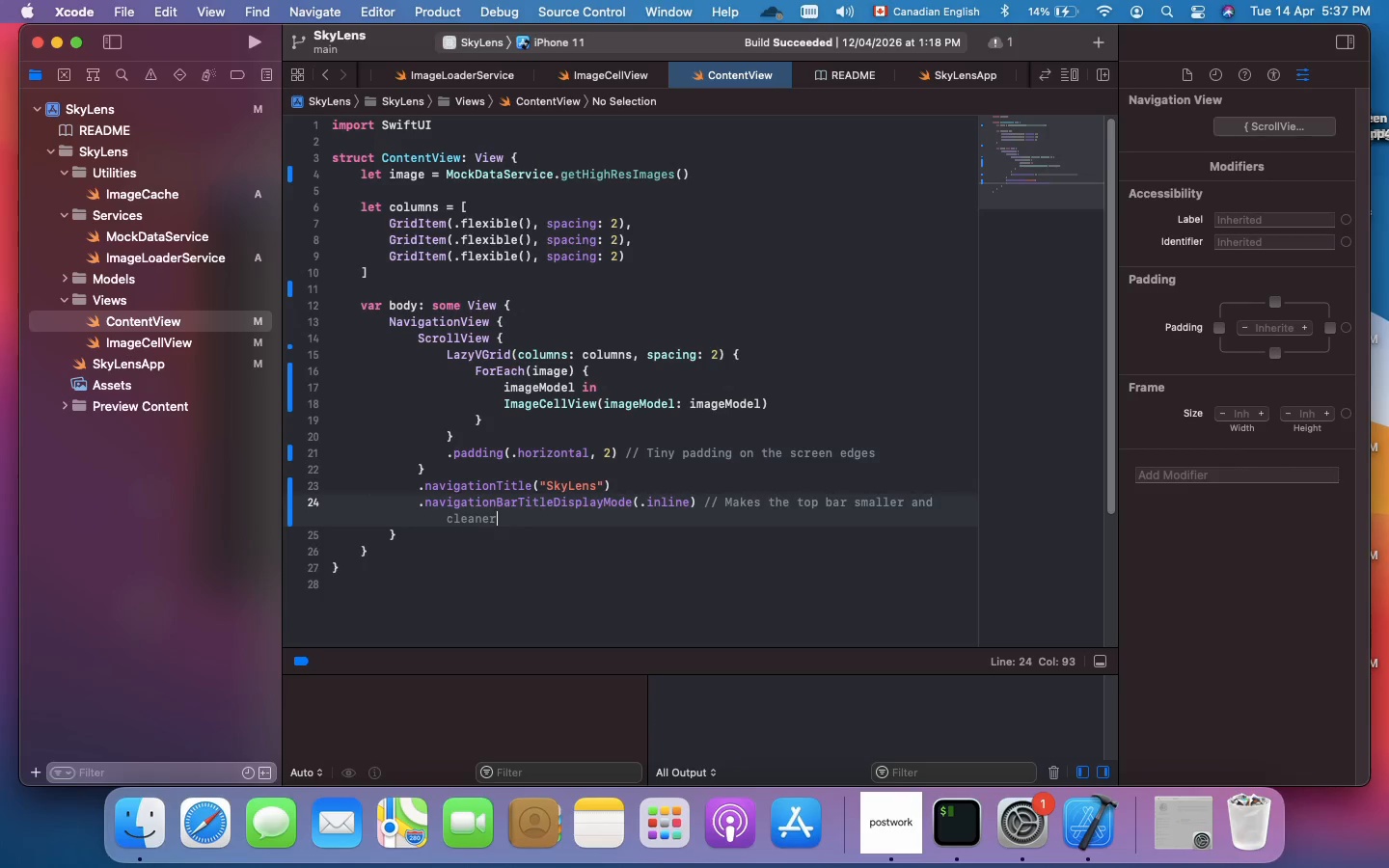 
key(Enter)
 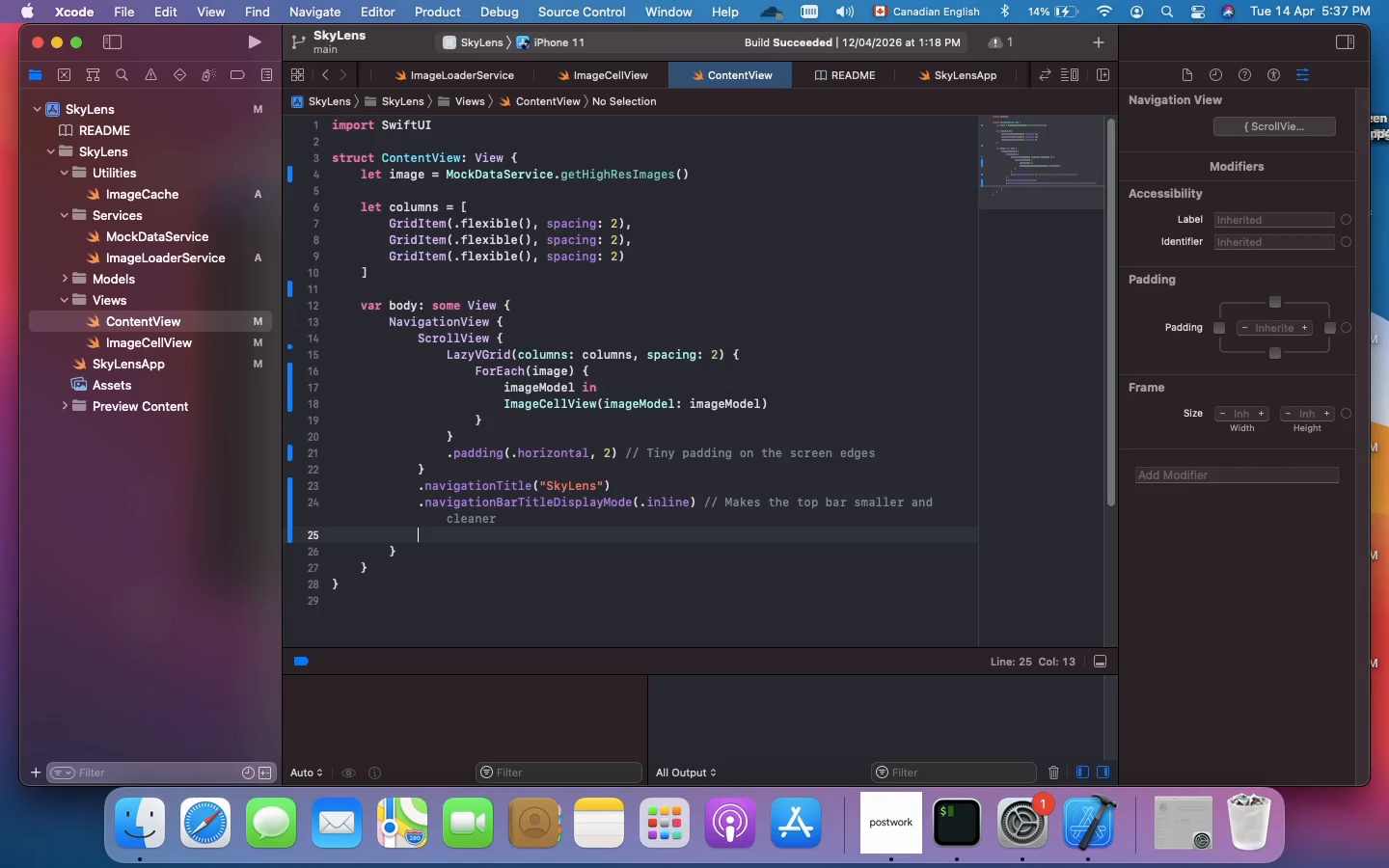 
wait(6.36)
 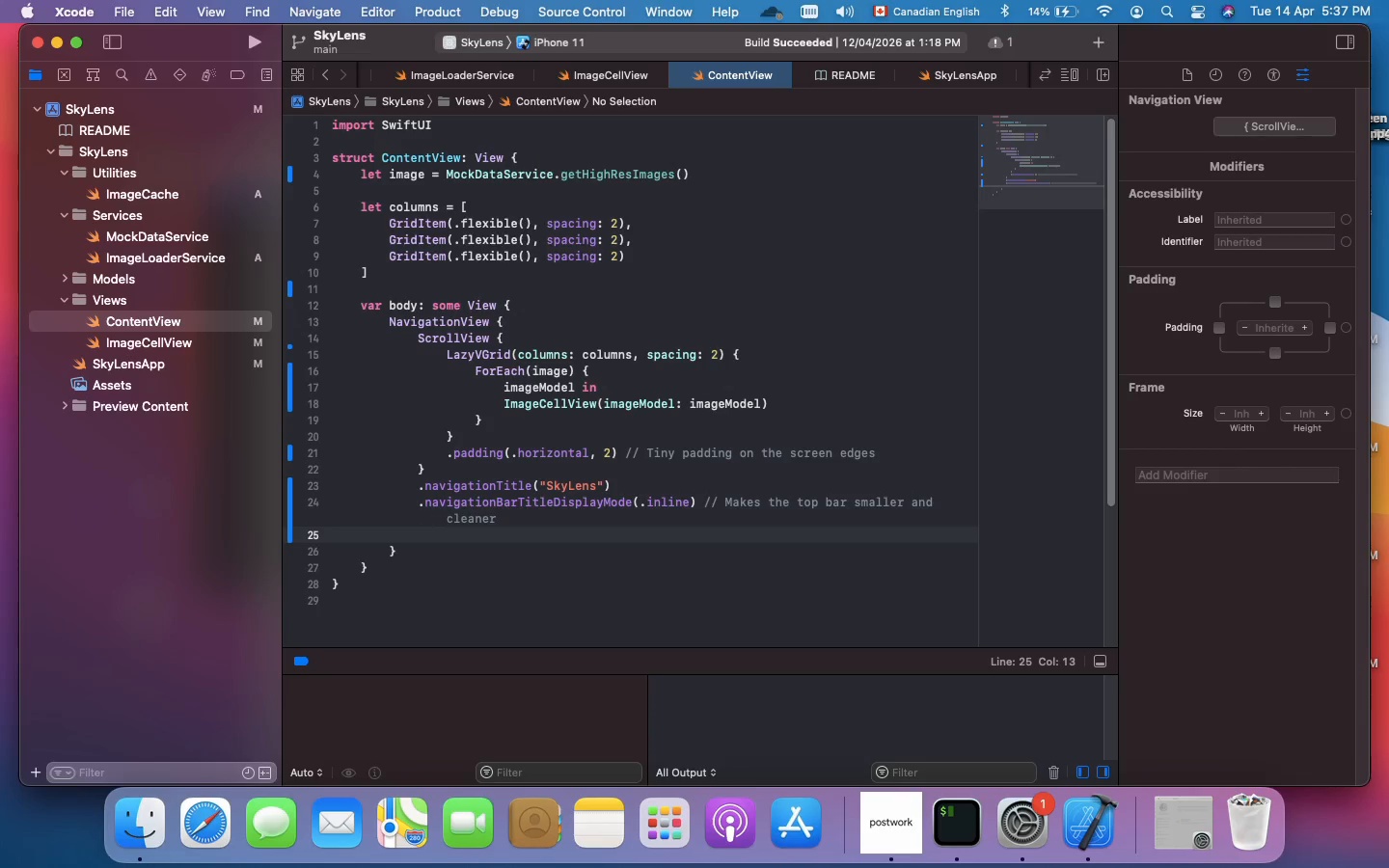 
key(ArrowDown)
 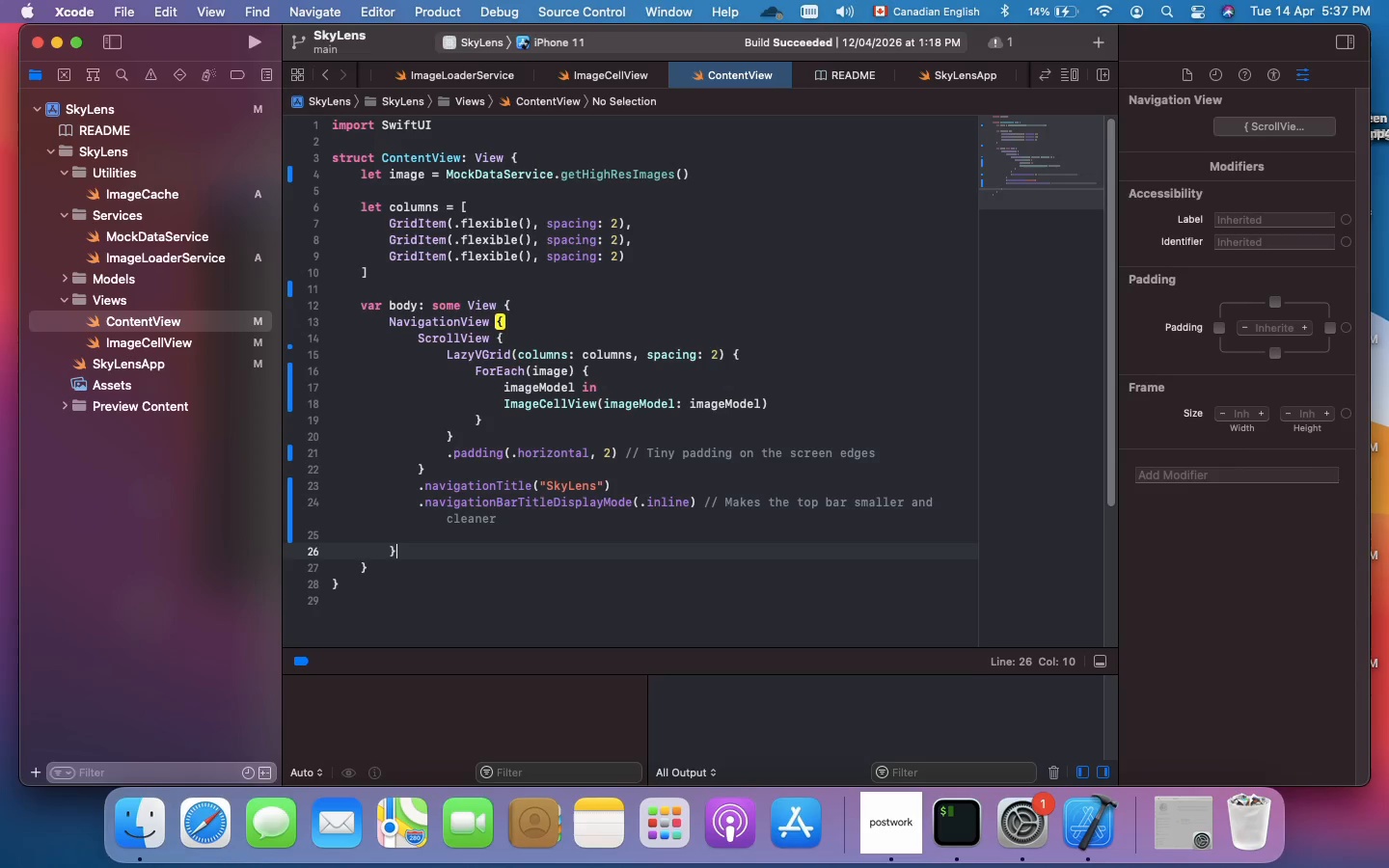 
key(Enter)
 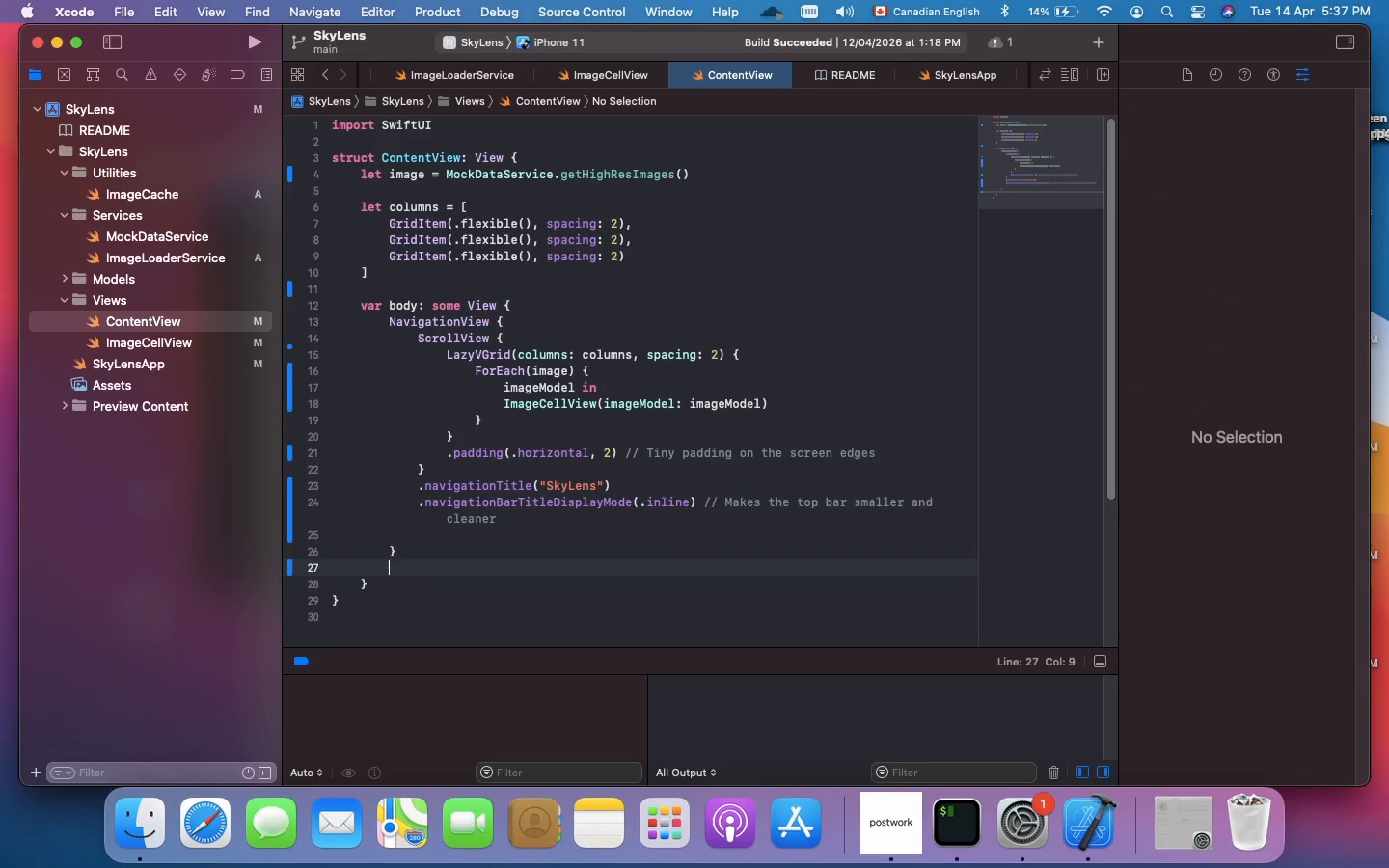 
key(Meta+Slash)
 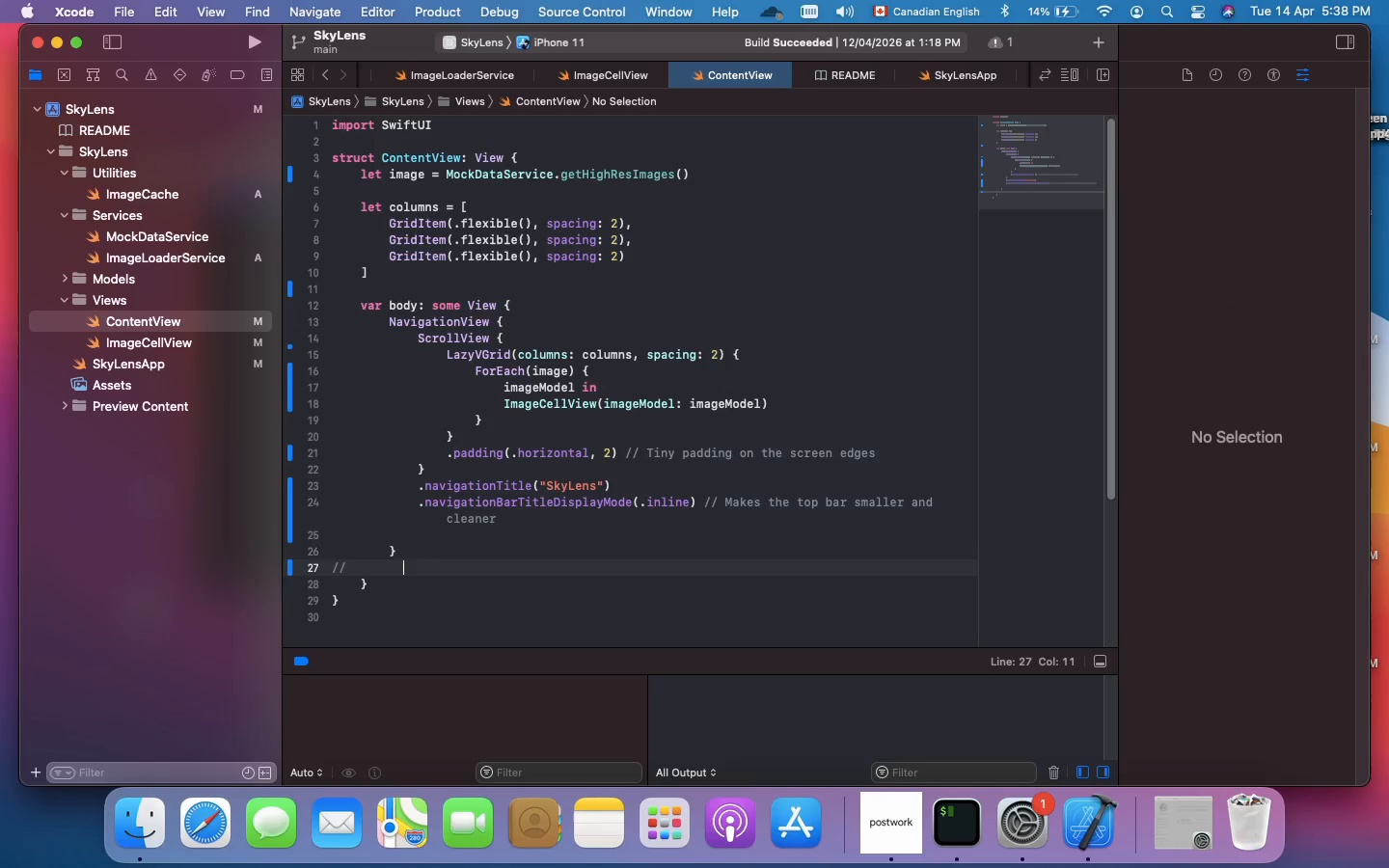 
type(Force Dark Mode for the professional "Studio" look)
 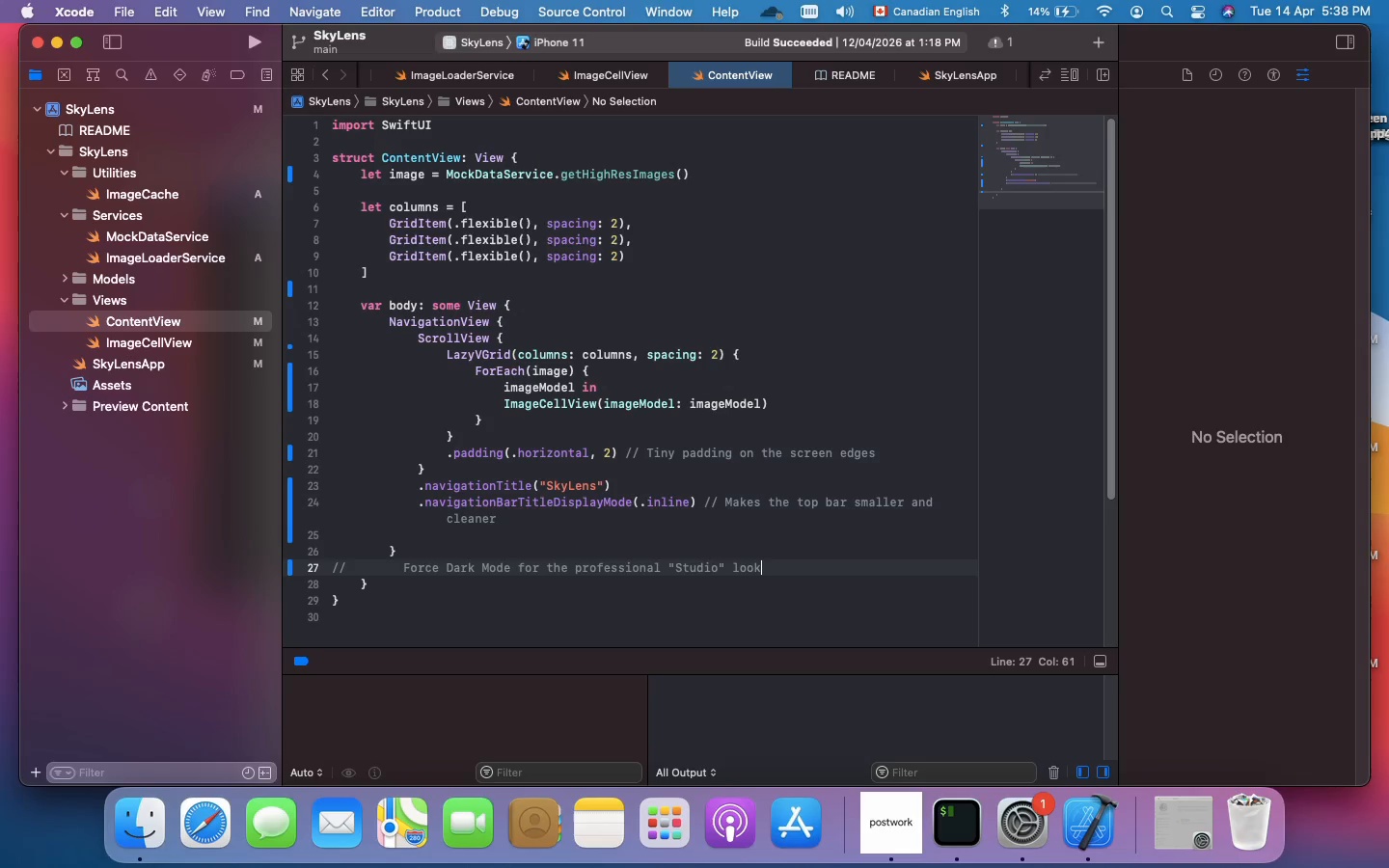 
key(Enter)
 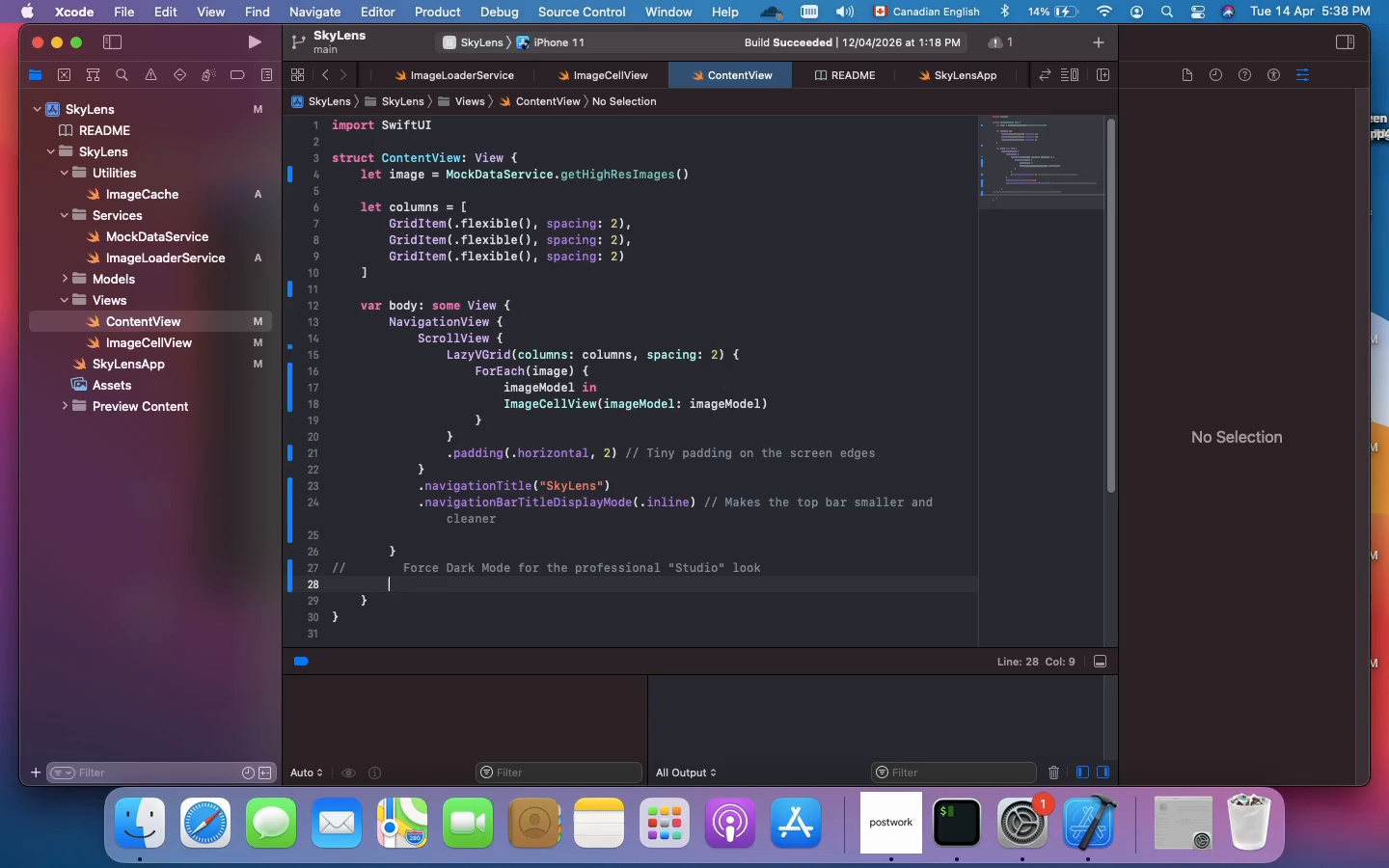 
type(.preferredColorScheme(.dark)
 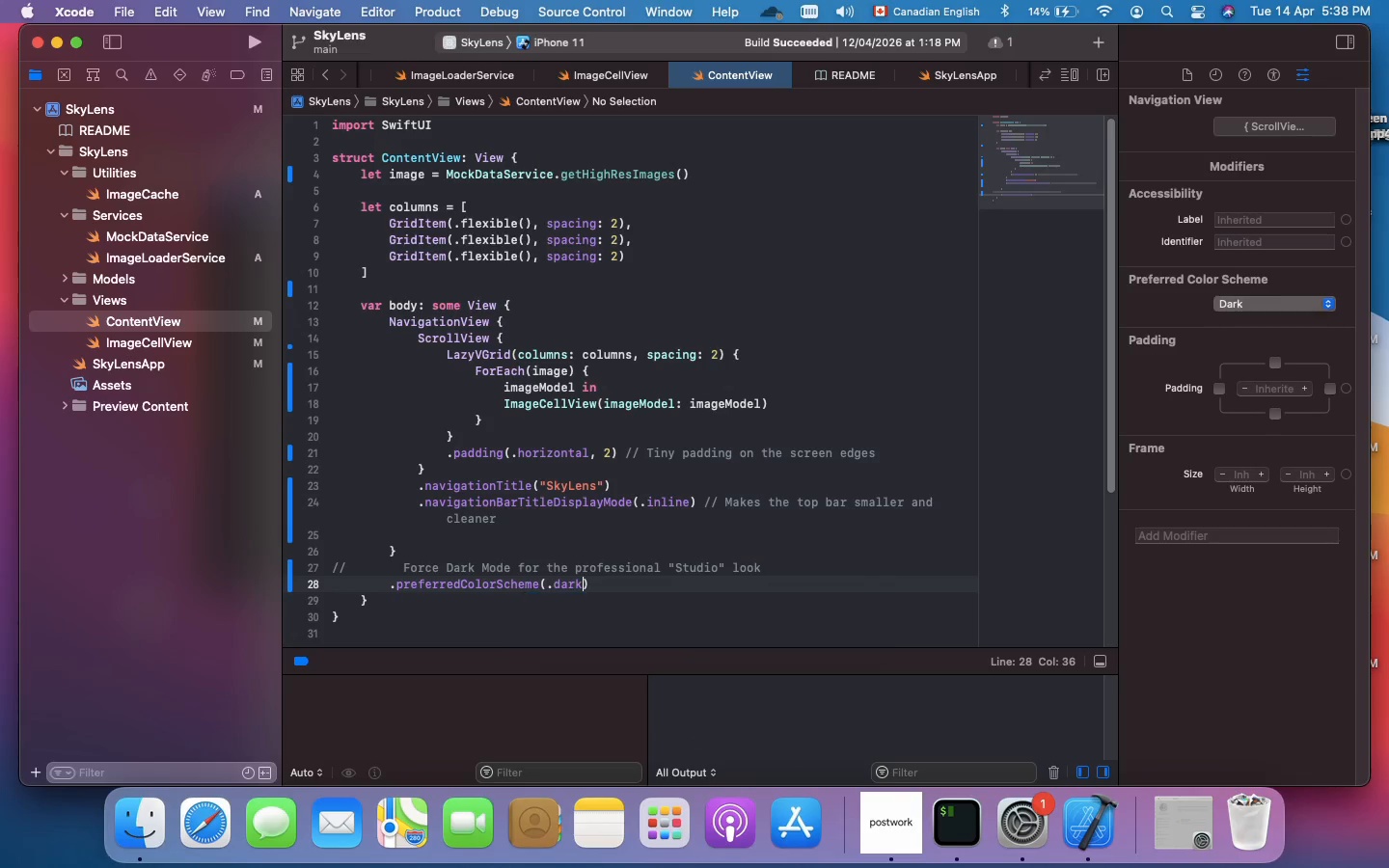 
hold_key(key=CommandLeft, duration=0.63)
 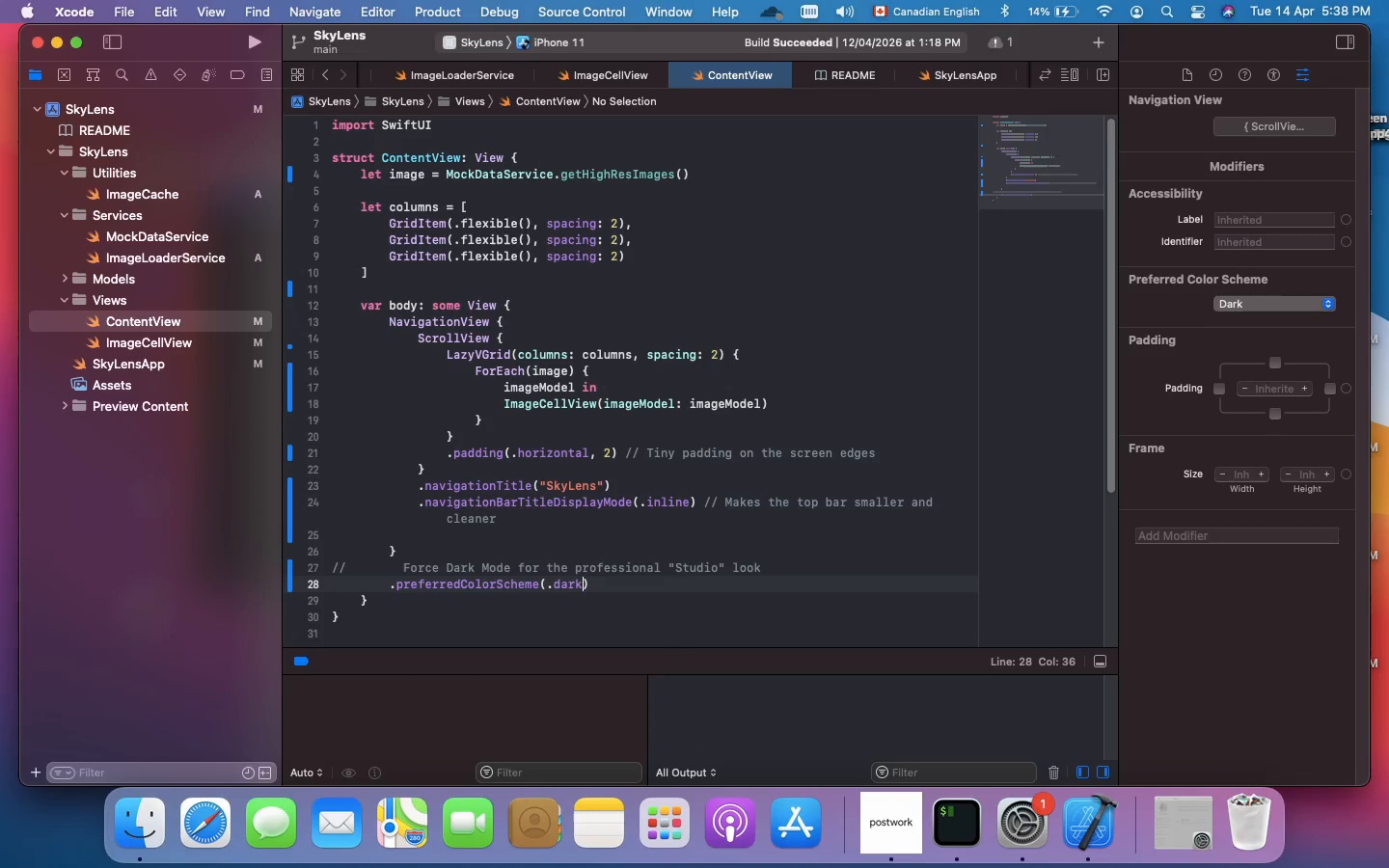 
hold_key(key=S, duration=0.33)
 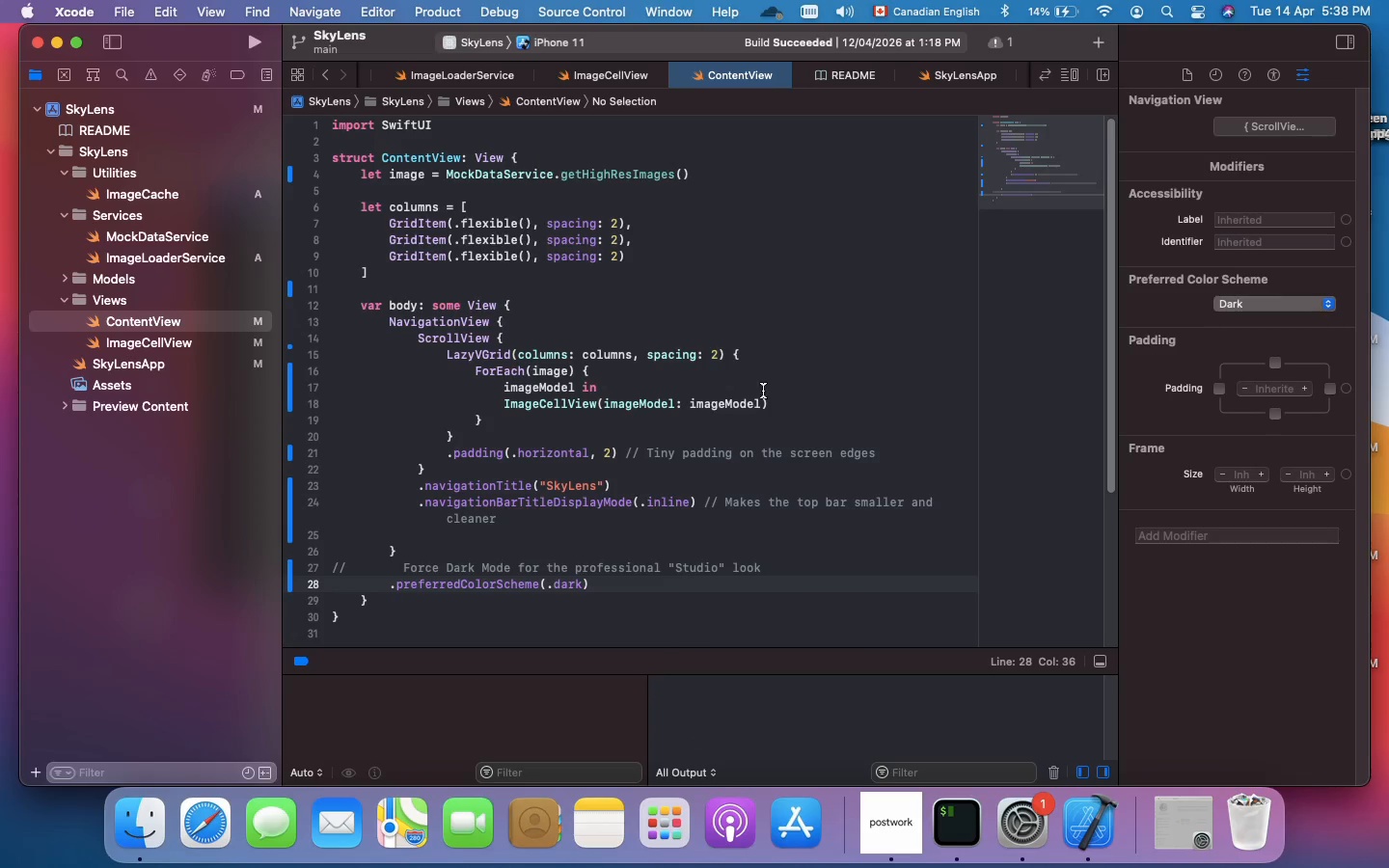 
left_click([812, 422])
 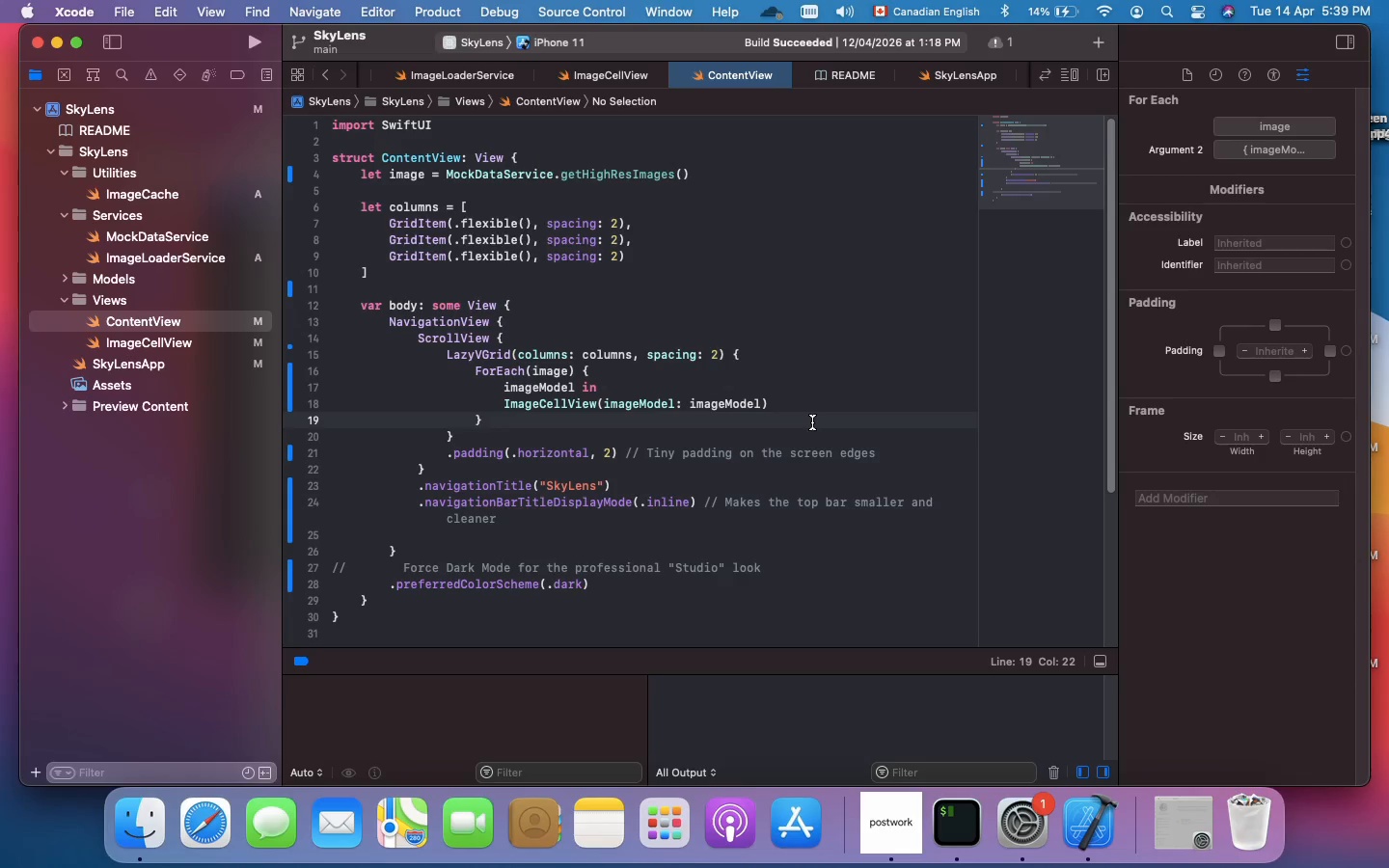 
wait(5.17)
 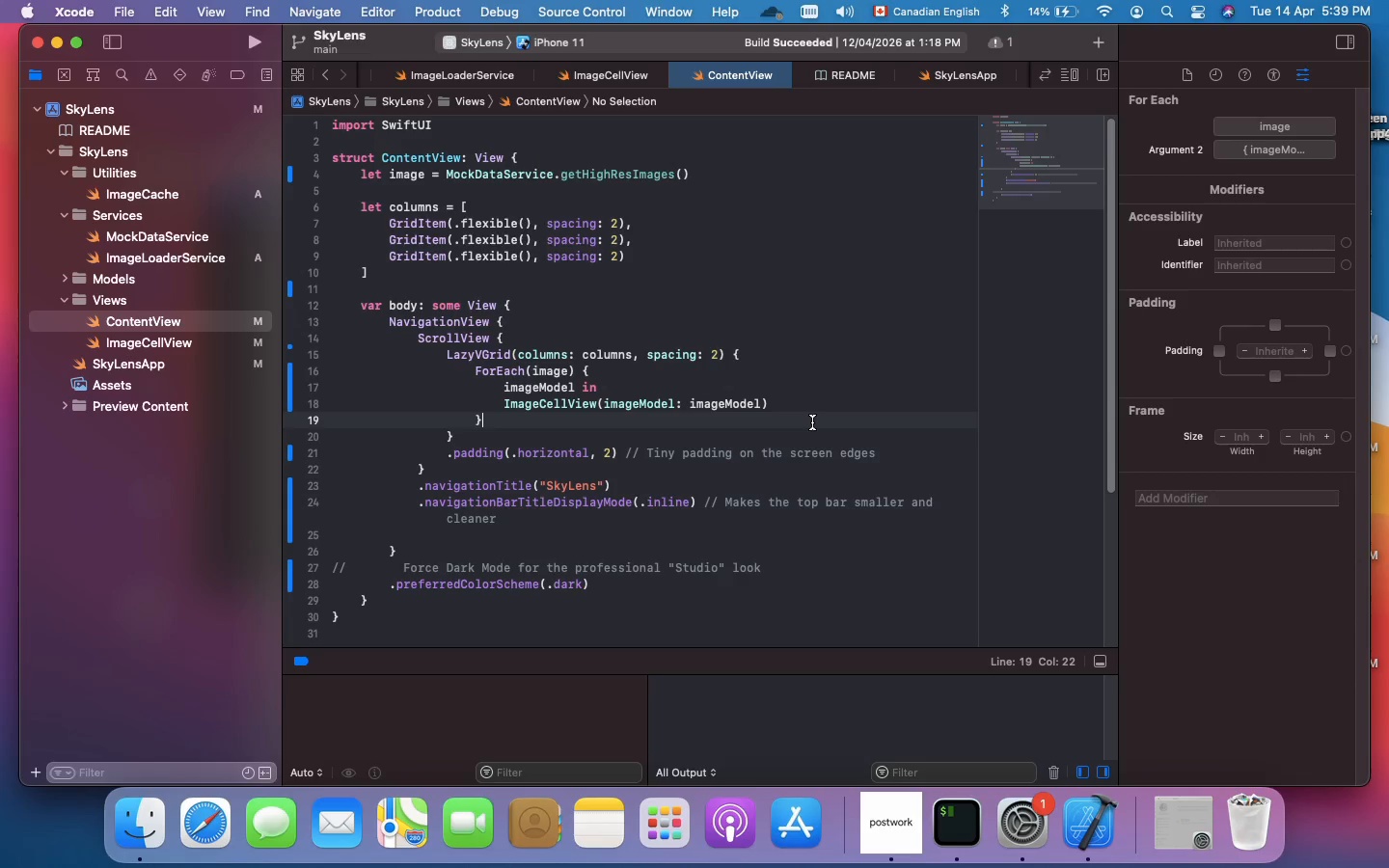 
key(Meta+R)
 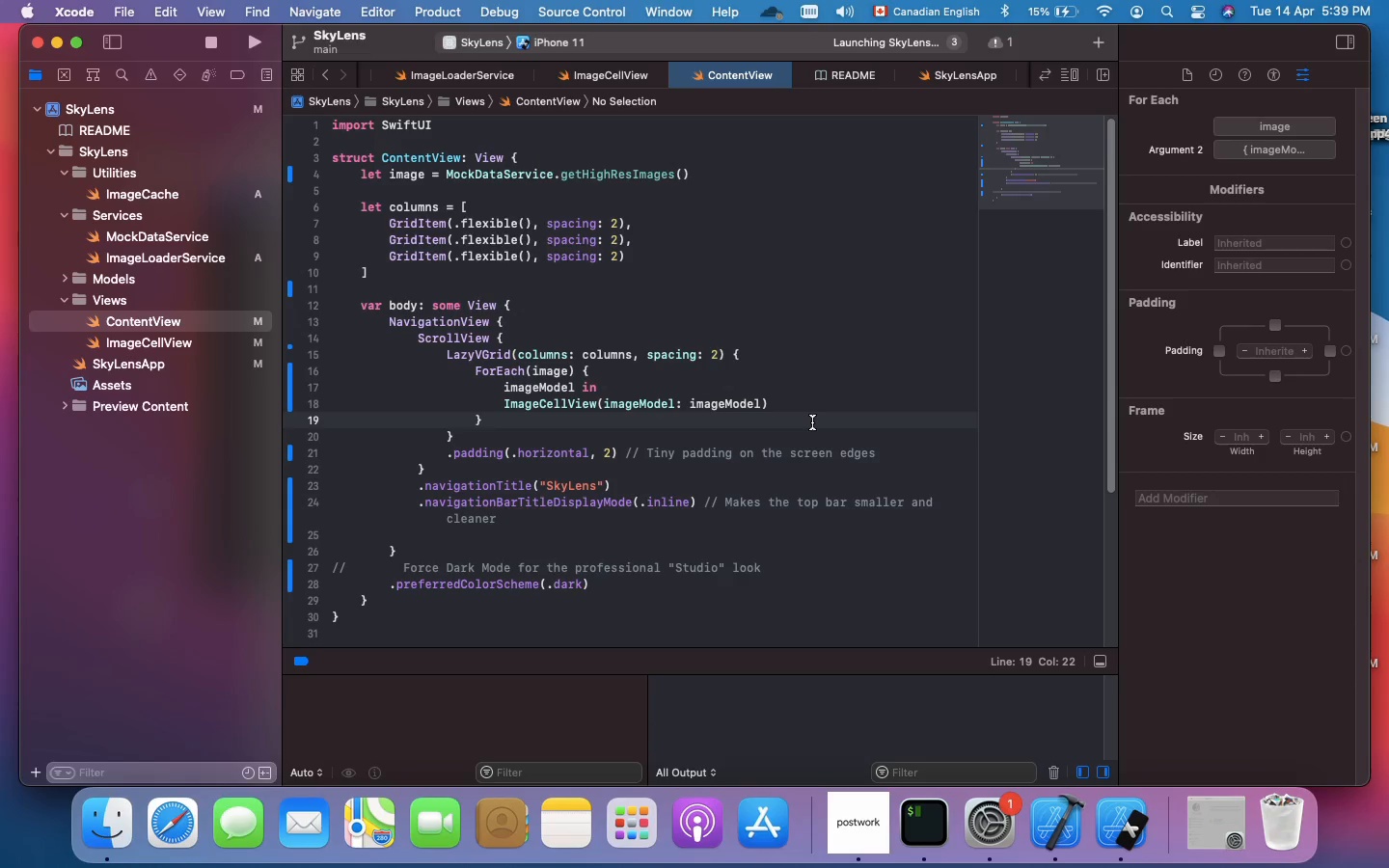 
wait(49.74)
 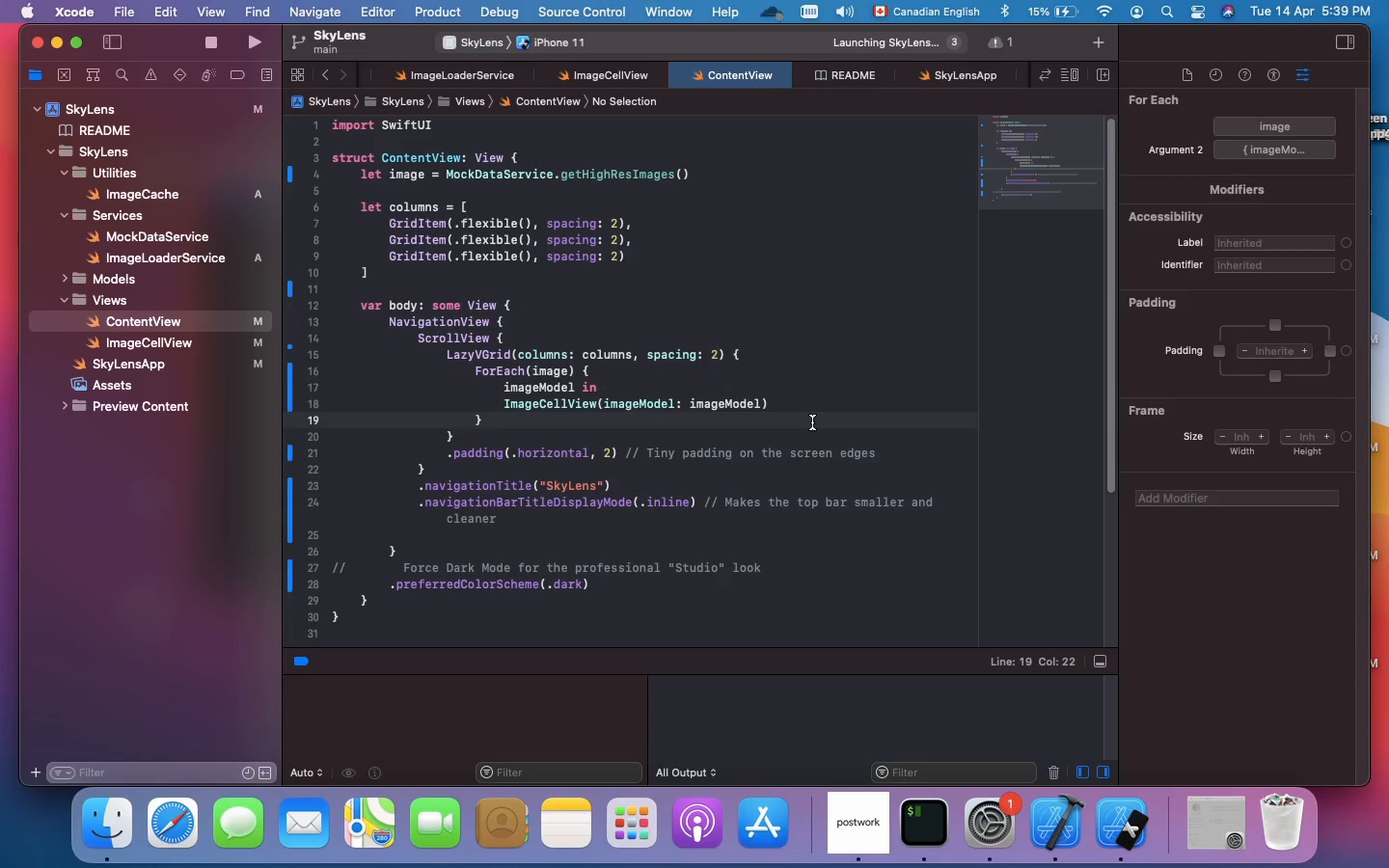 
double_click([120, 130])
 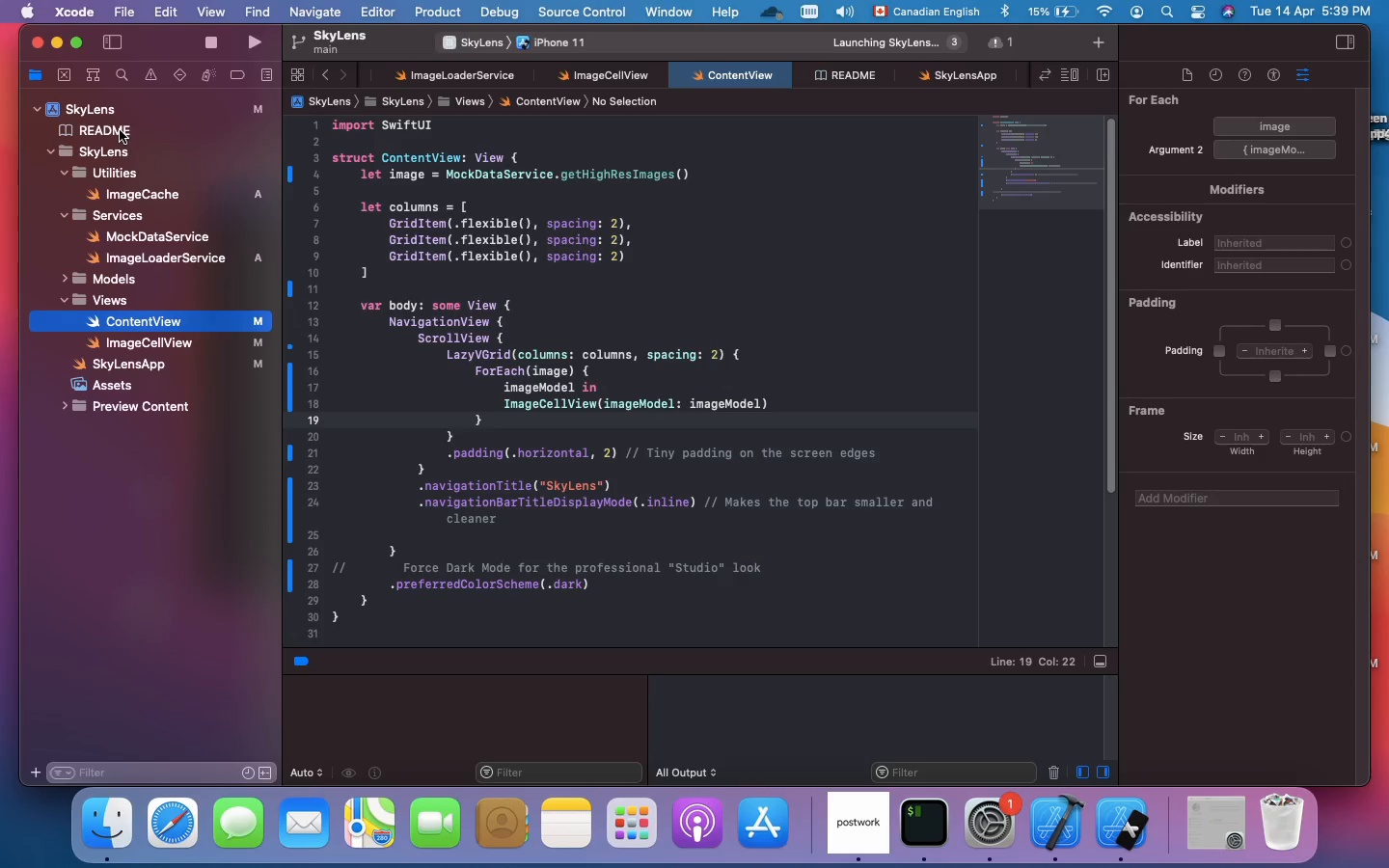 
left_click([120, 130])
 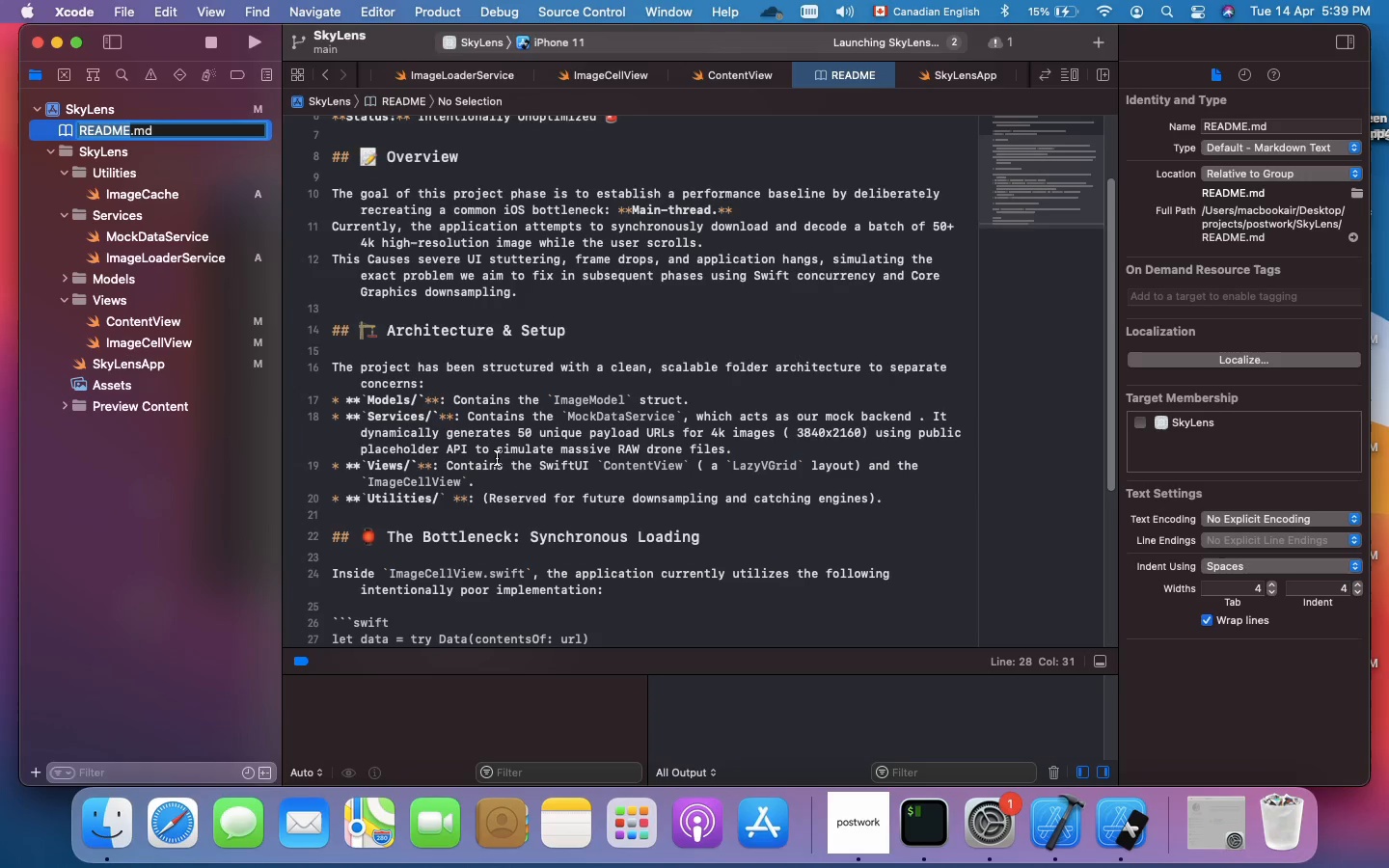 
left_click([497, 461])
 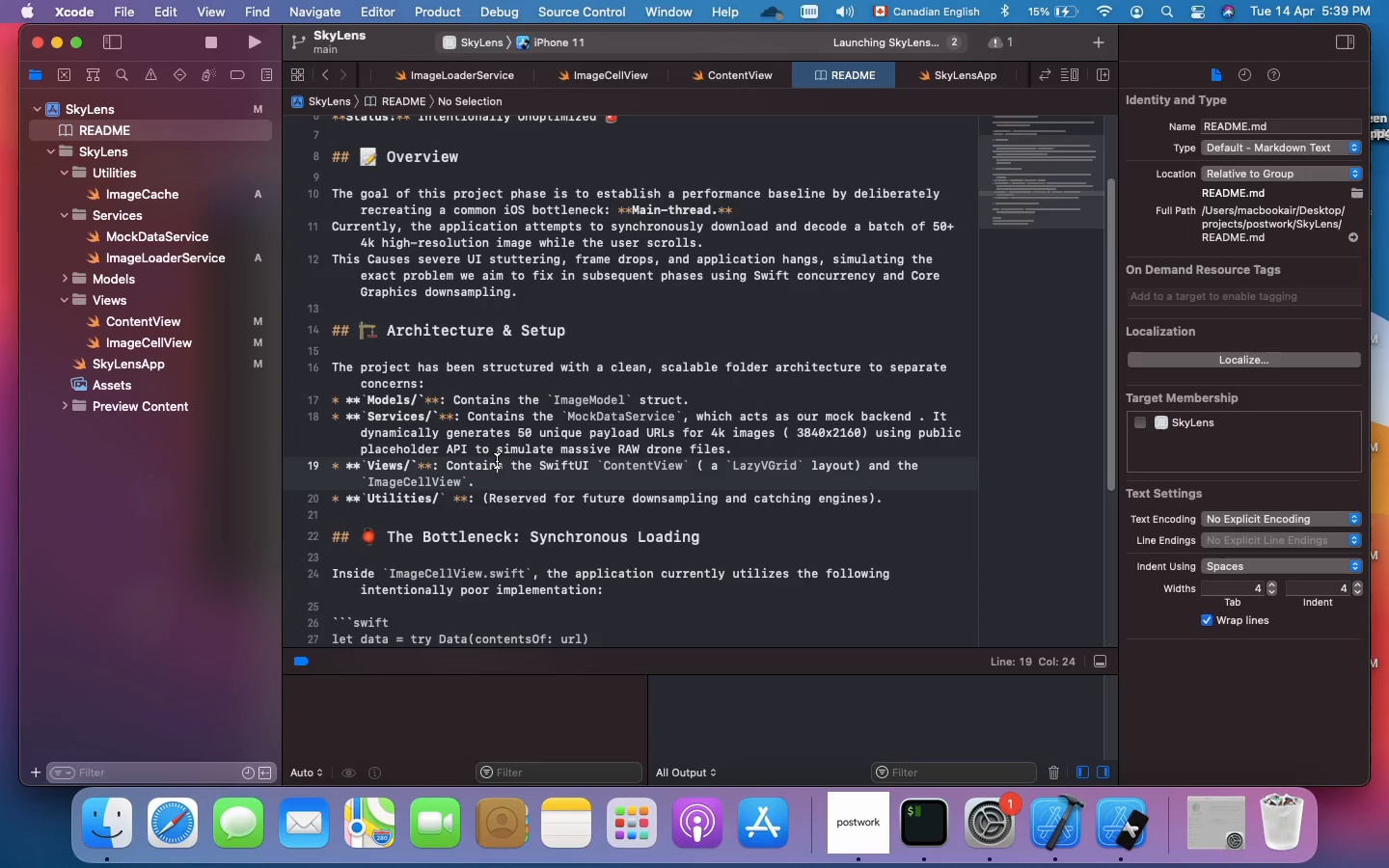 
key(Meta+A)
 